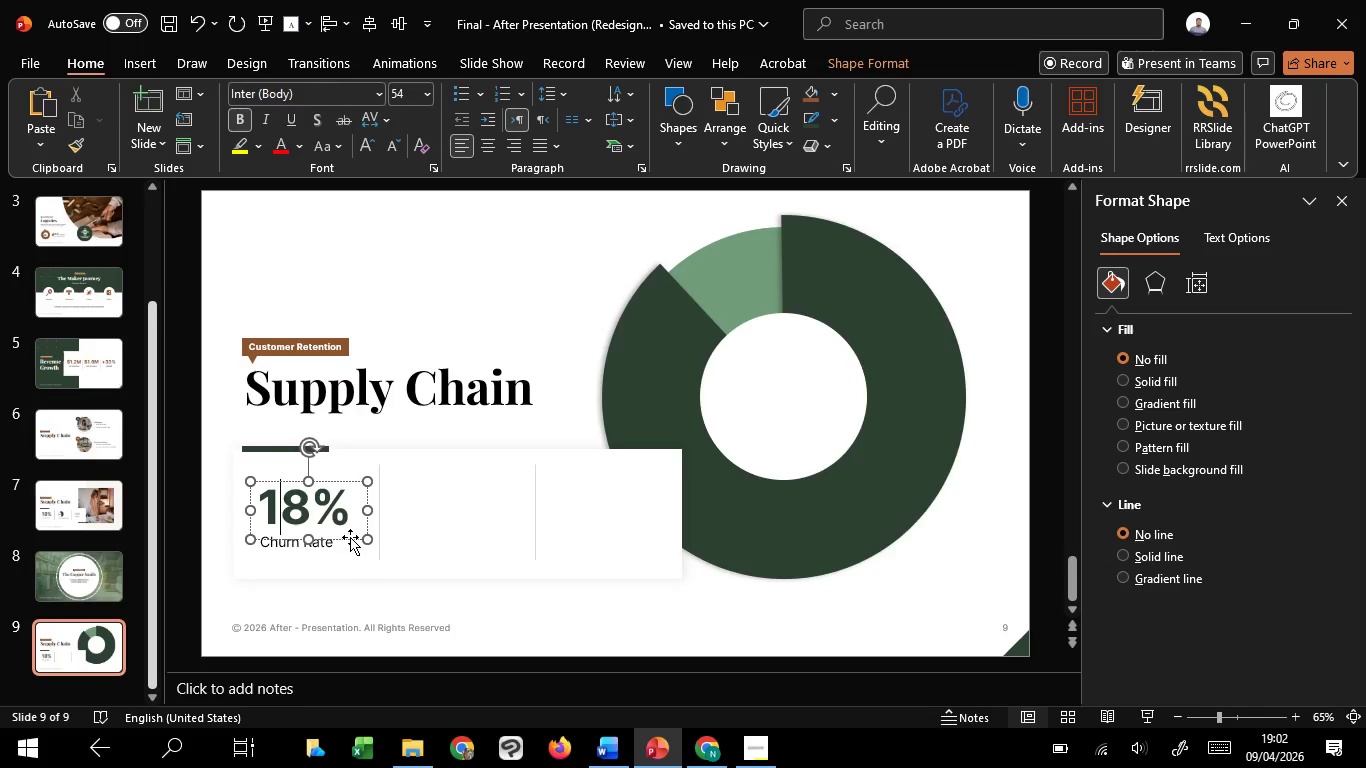 
left_click([350, 537])
 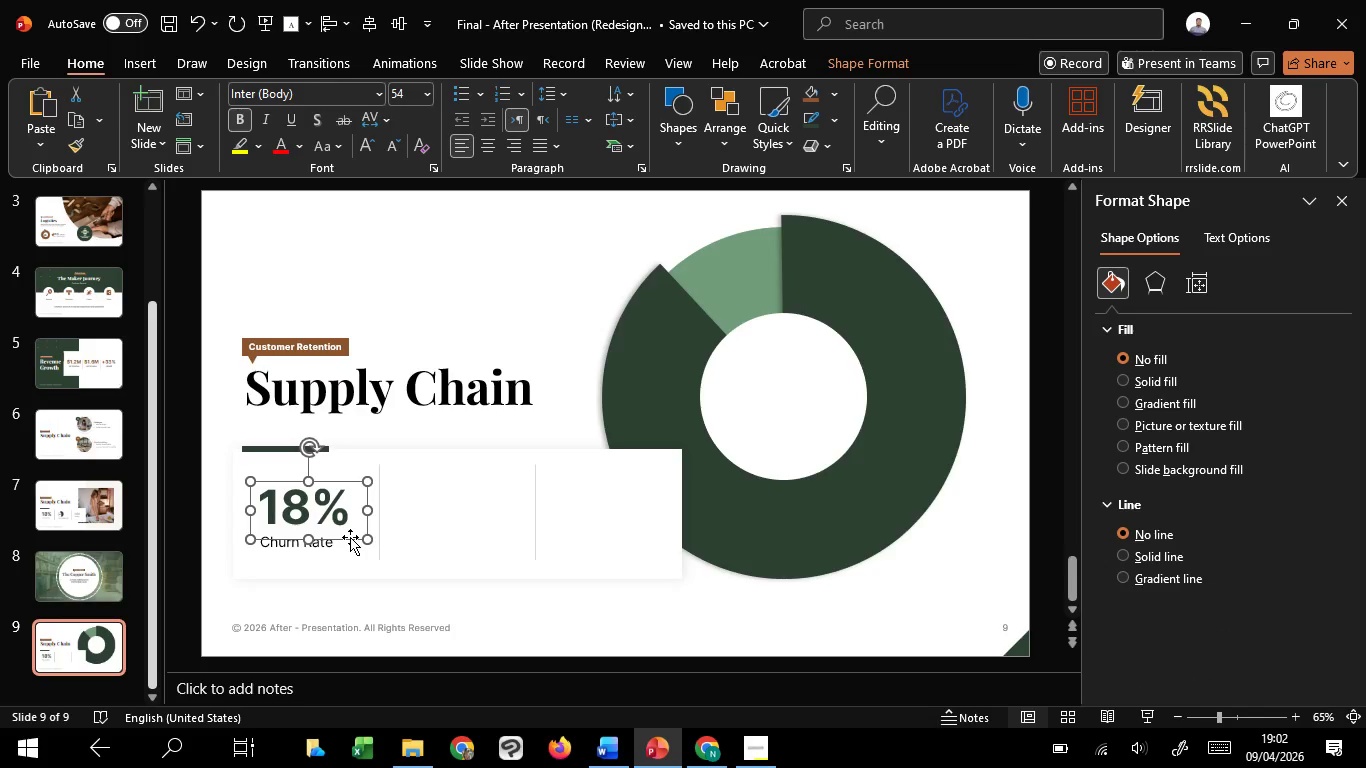 
left_click_drag(start_coordinate=[350, 537], to_coordinate=[838, 423])
 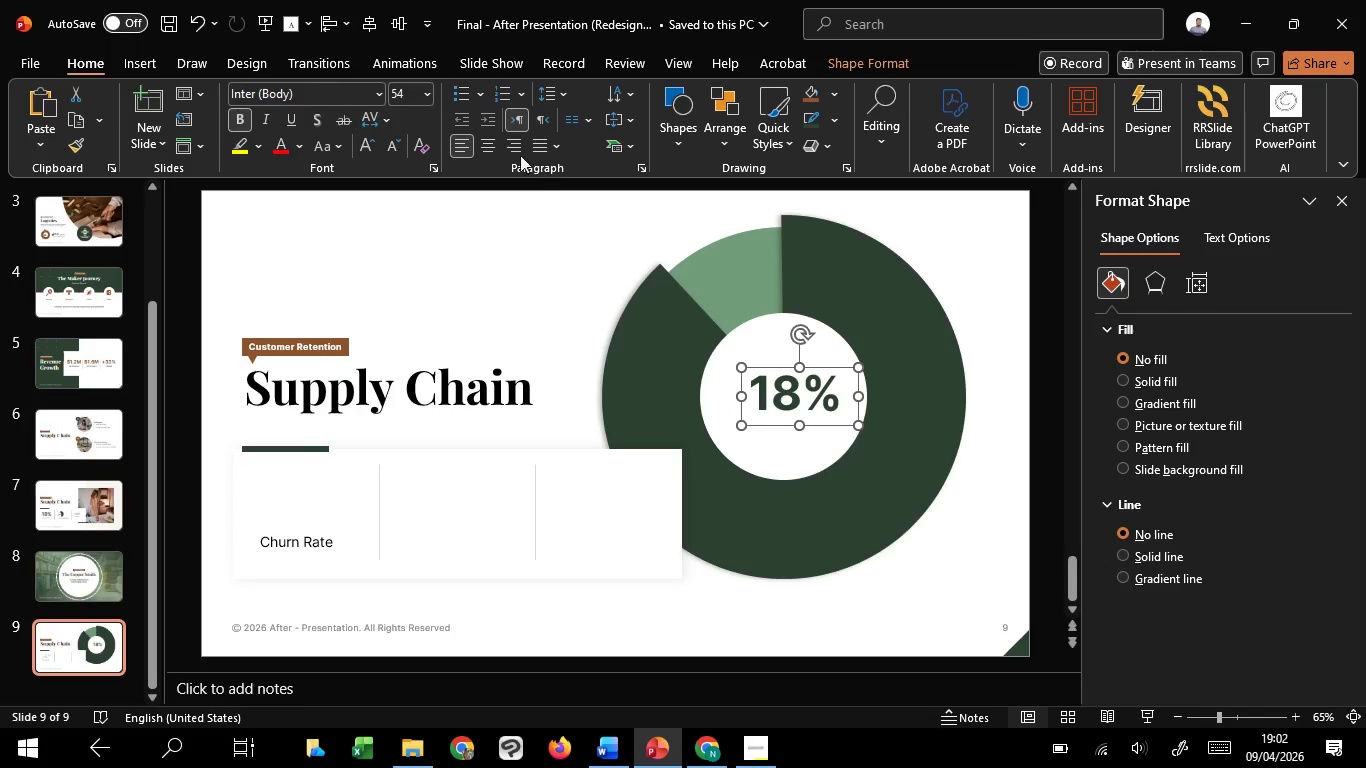 
hold_key(key=ShiftLeft, duration=0.86)
 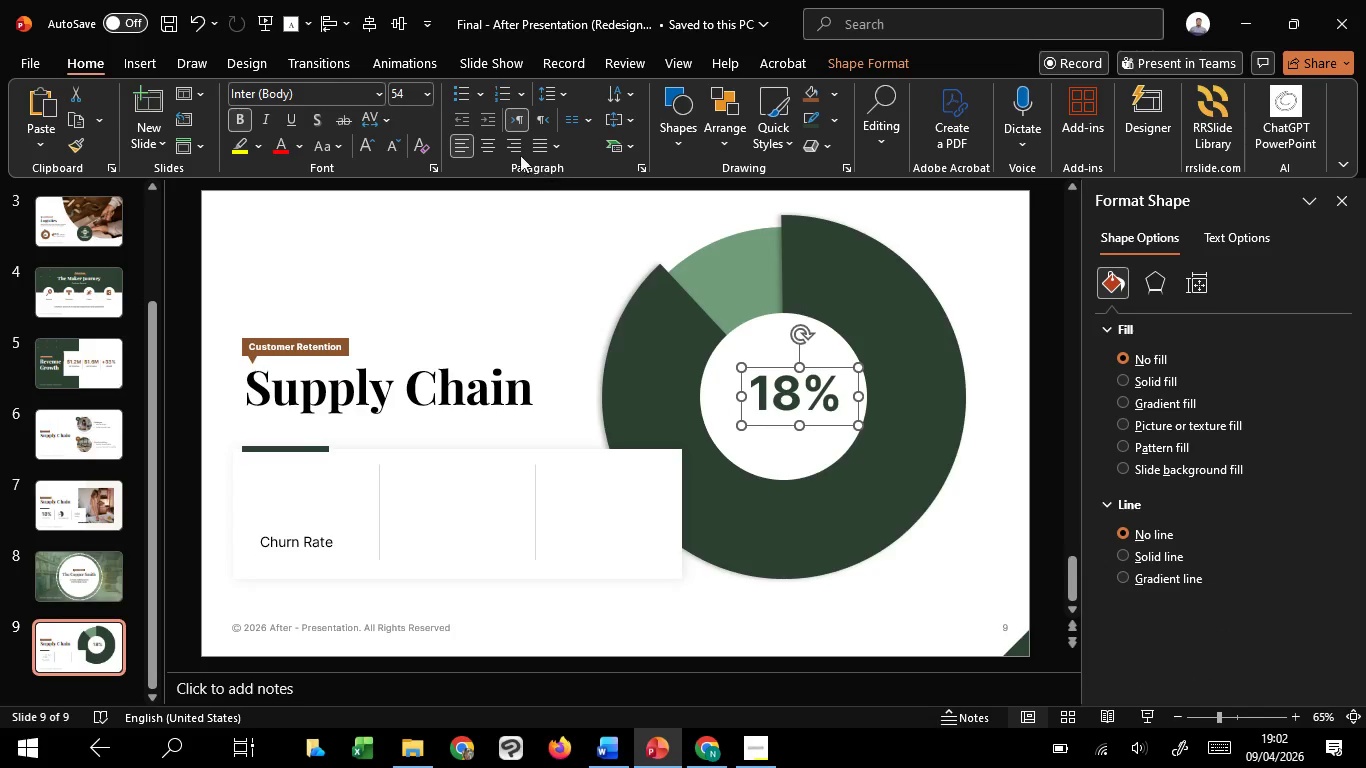 
left_click([495, 144])
 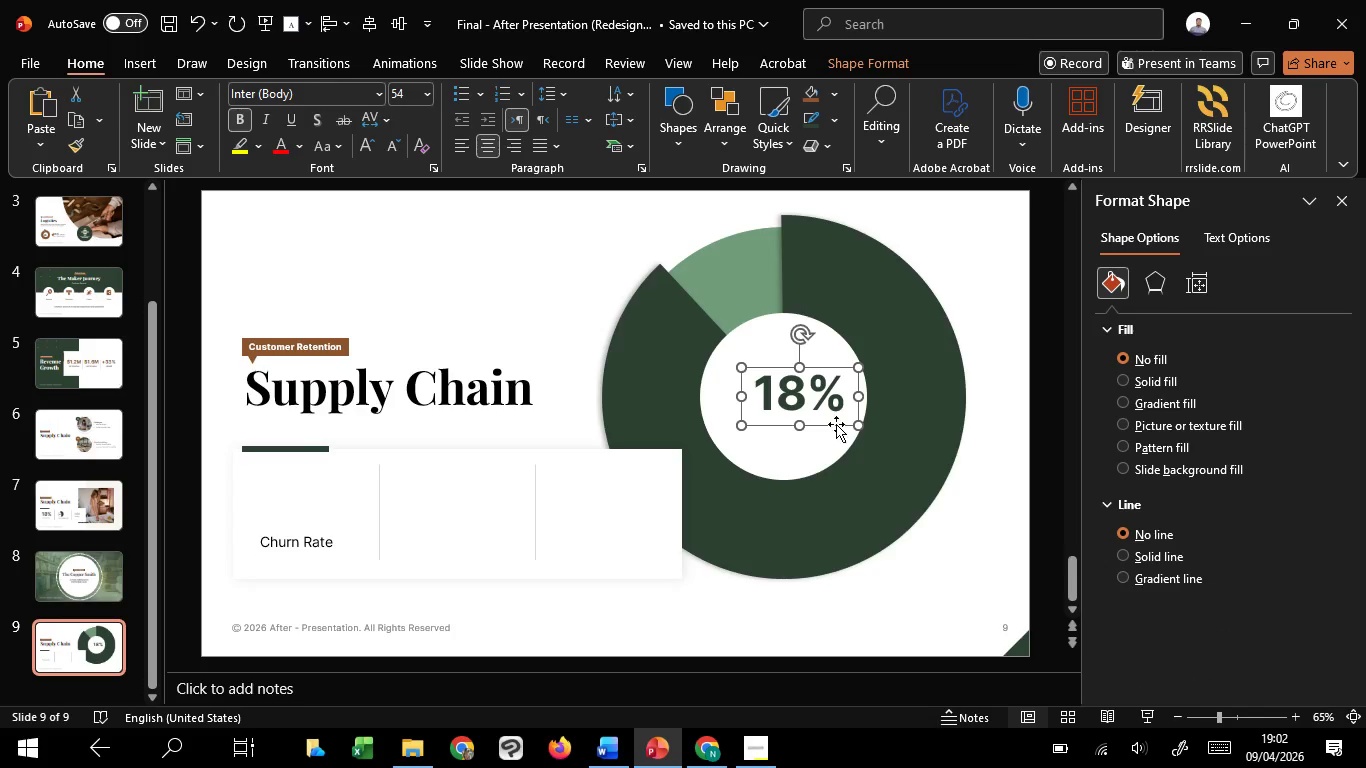 
left_click_drag(start_coordinate=[836, 424], to_coordinate=[820, 418])
 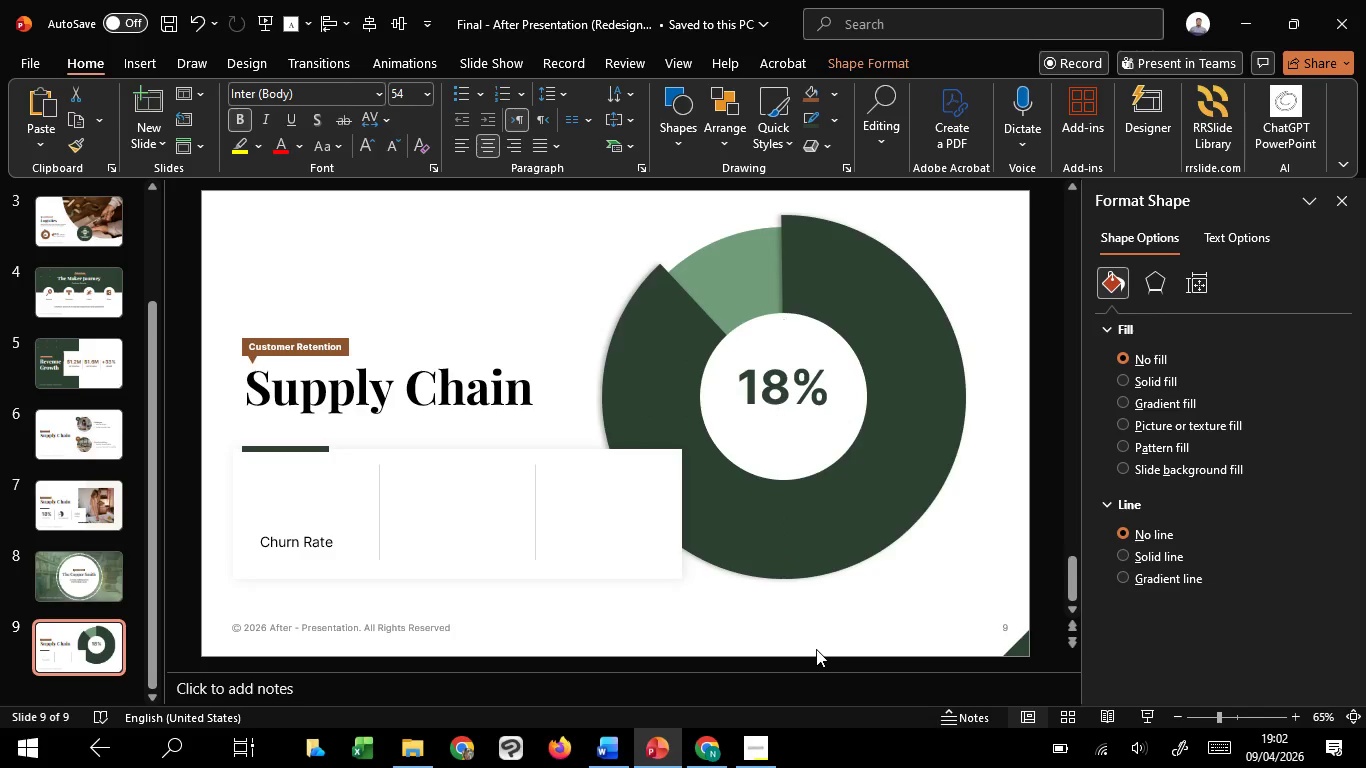 
left_click([816, 649])
 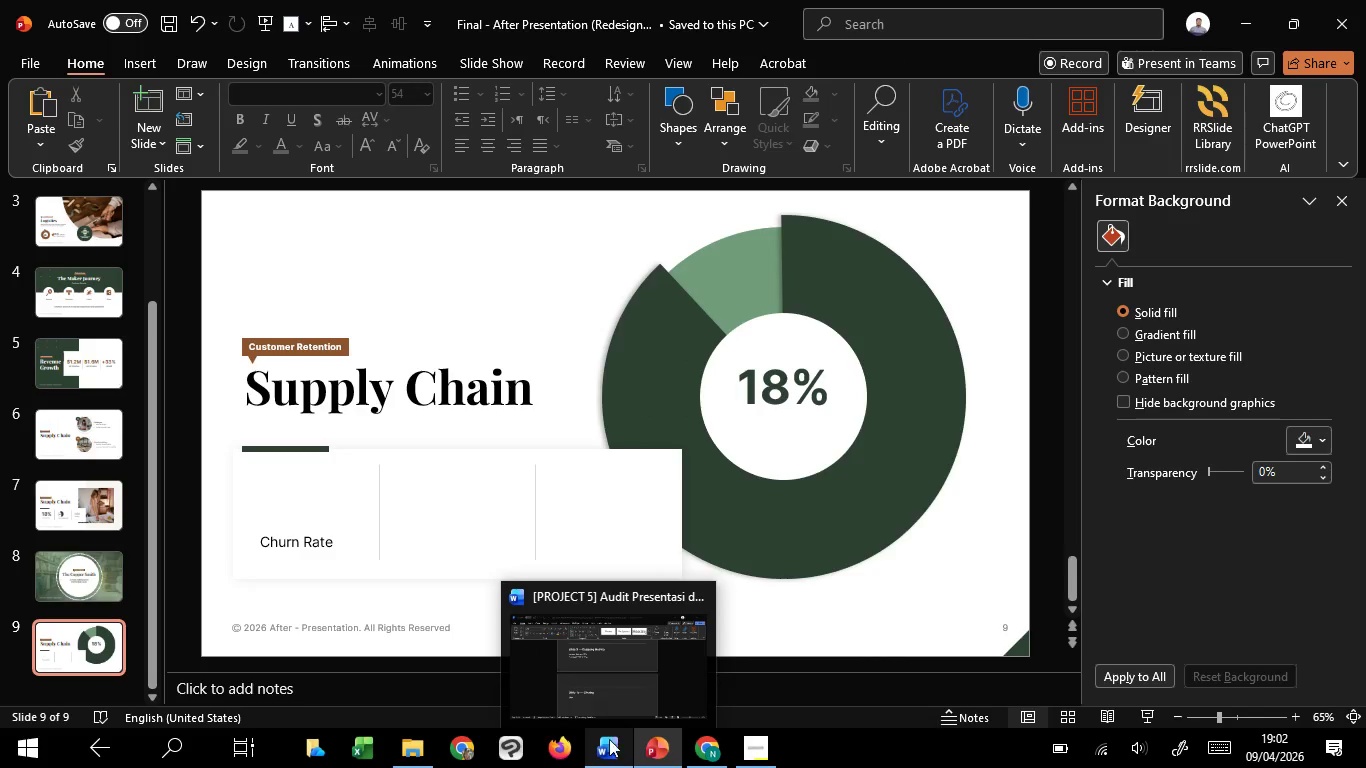 
wait(5.23)
 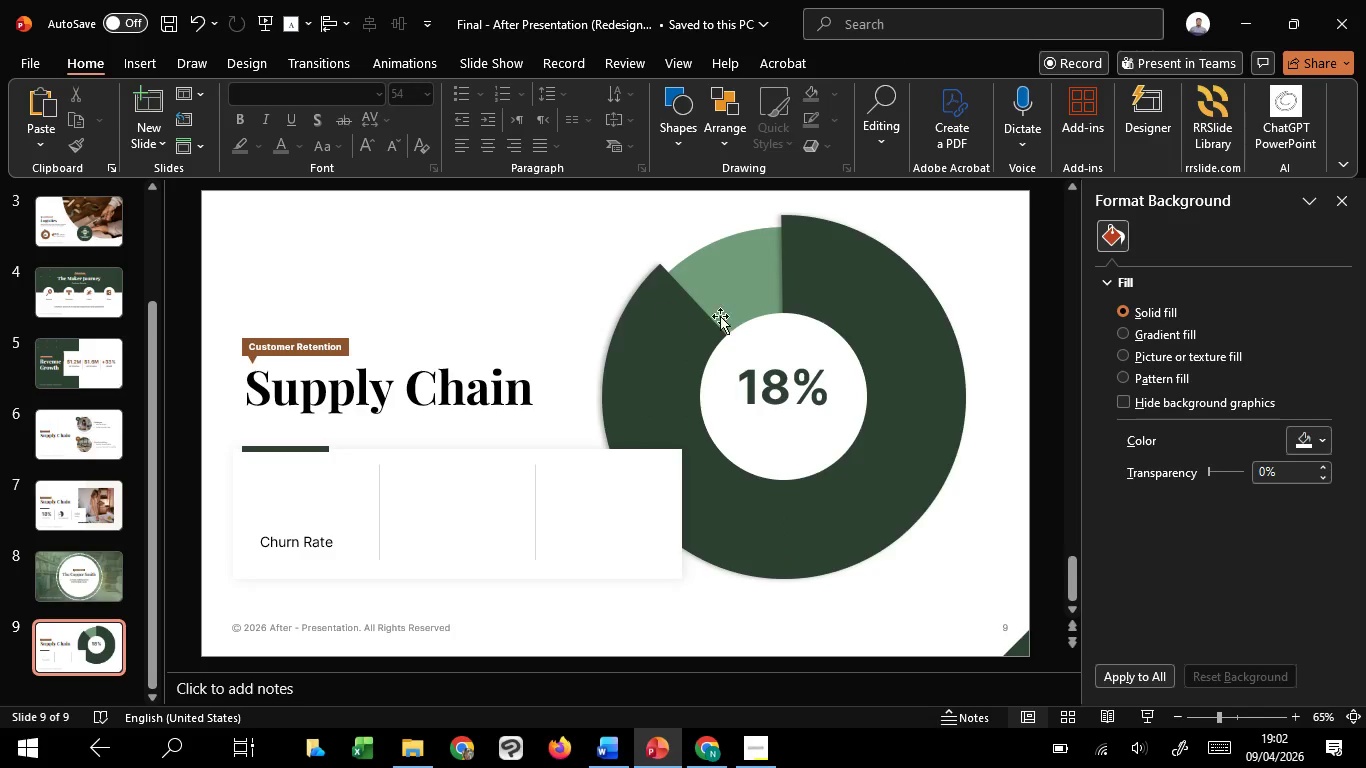 
left_click([613, 663])
 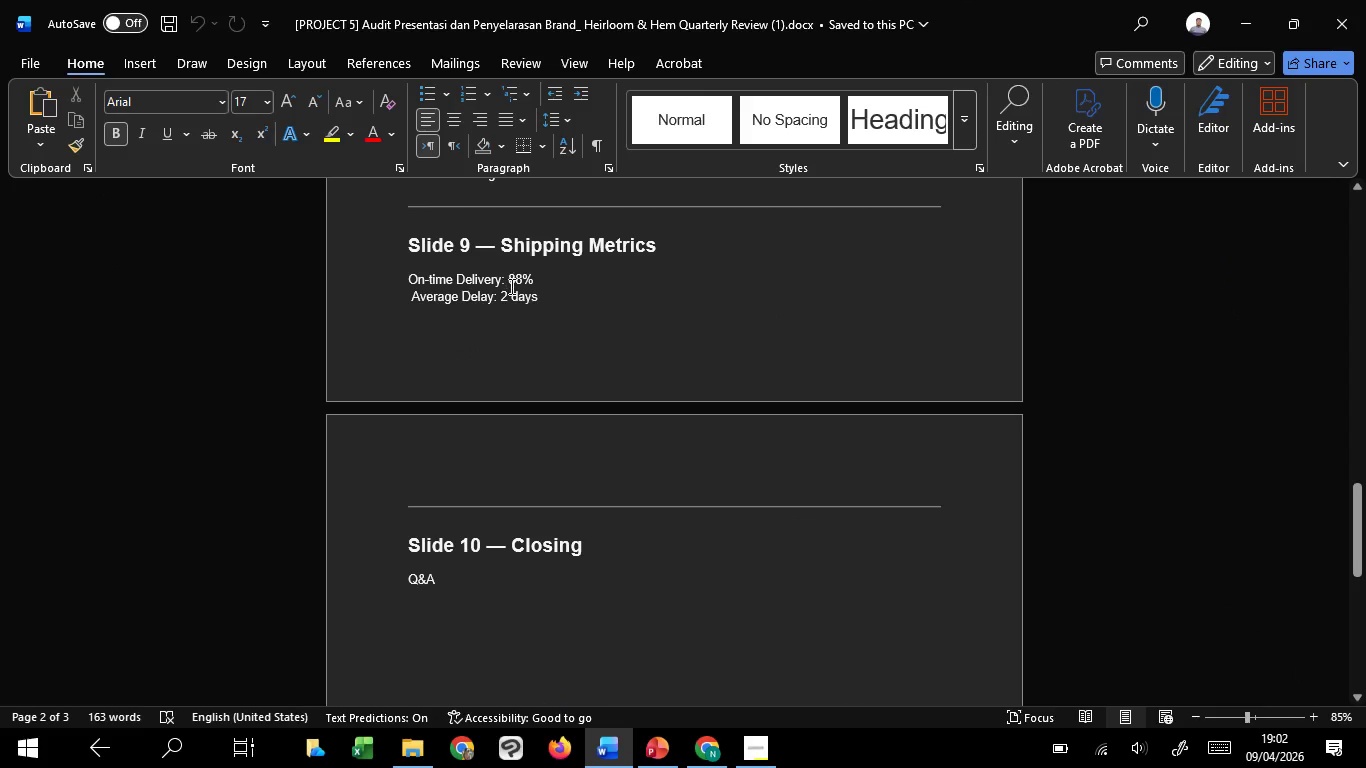 
left_click_drag(start_coordinate=[509, 287], to_coordinate=[553, 282])
 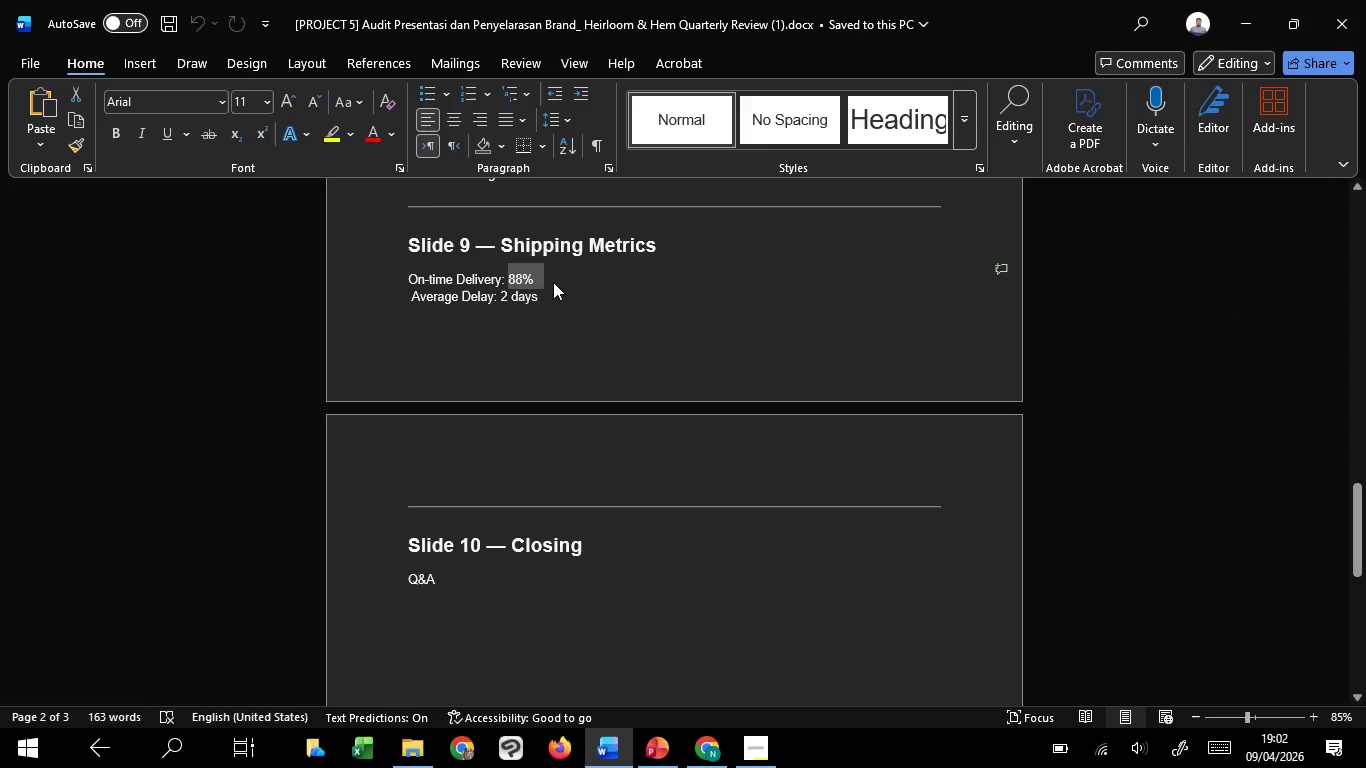 
key(Control+C)
 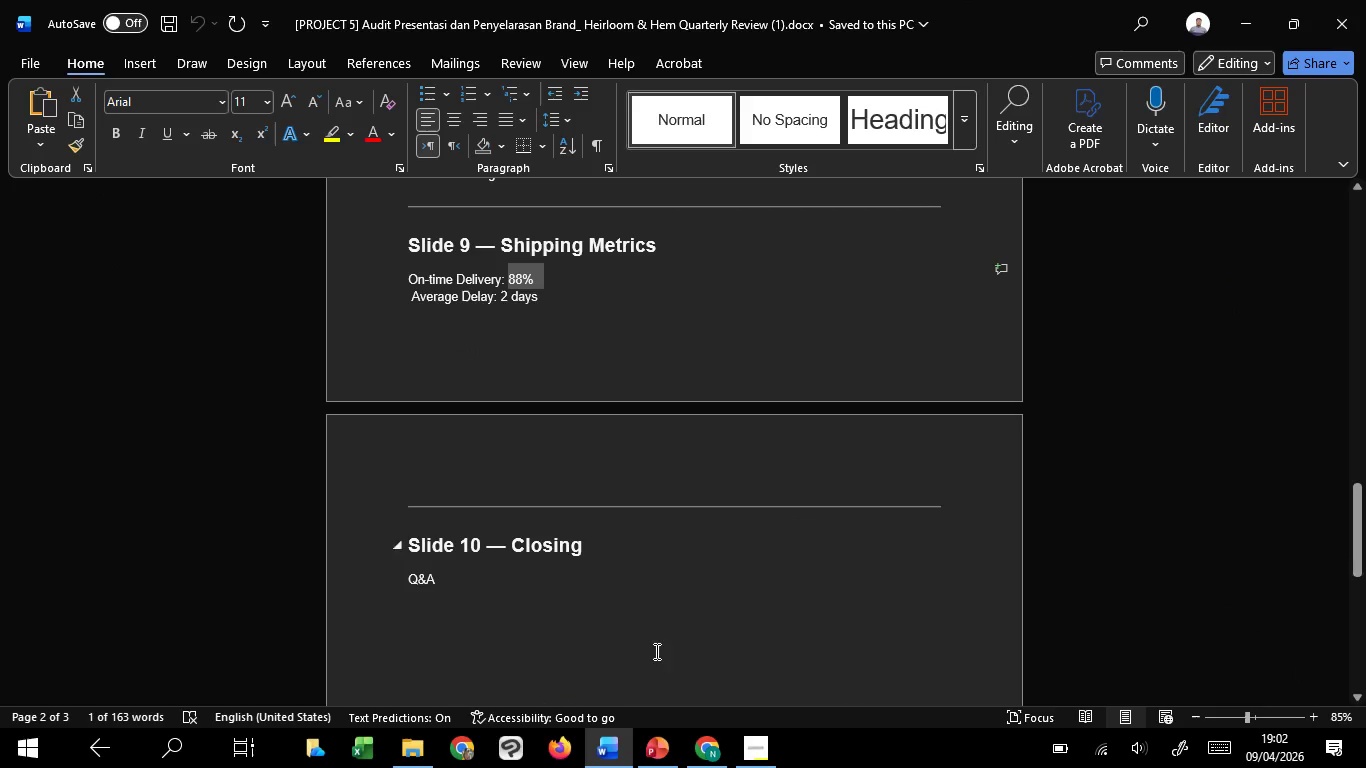 
key(Control+C)
 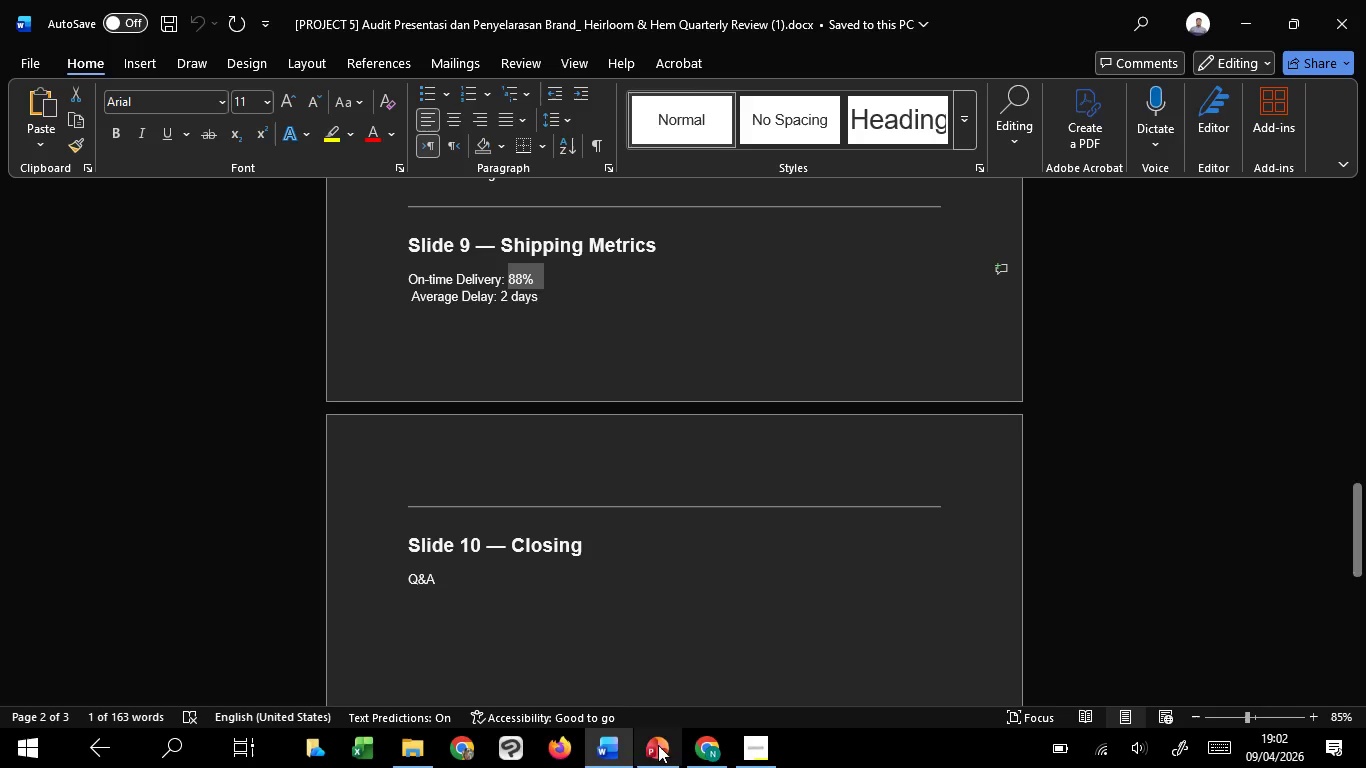 
key(Control+C)
 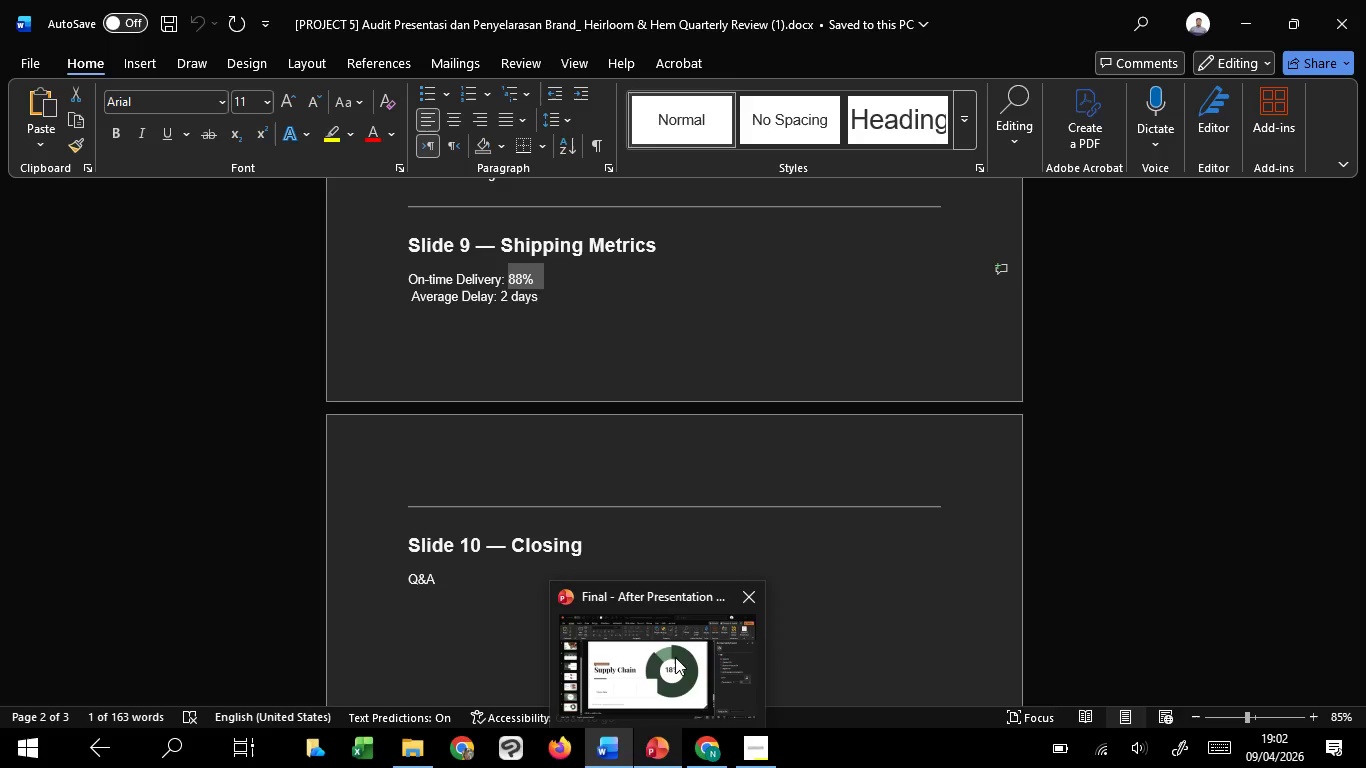 
left_click([675, 657])
 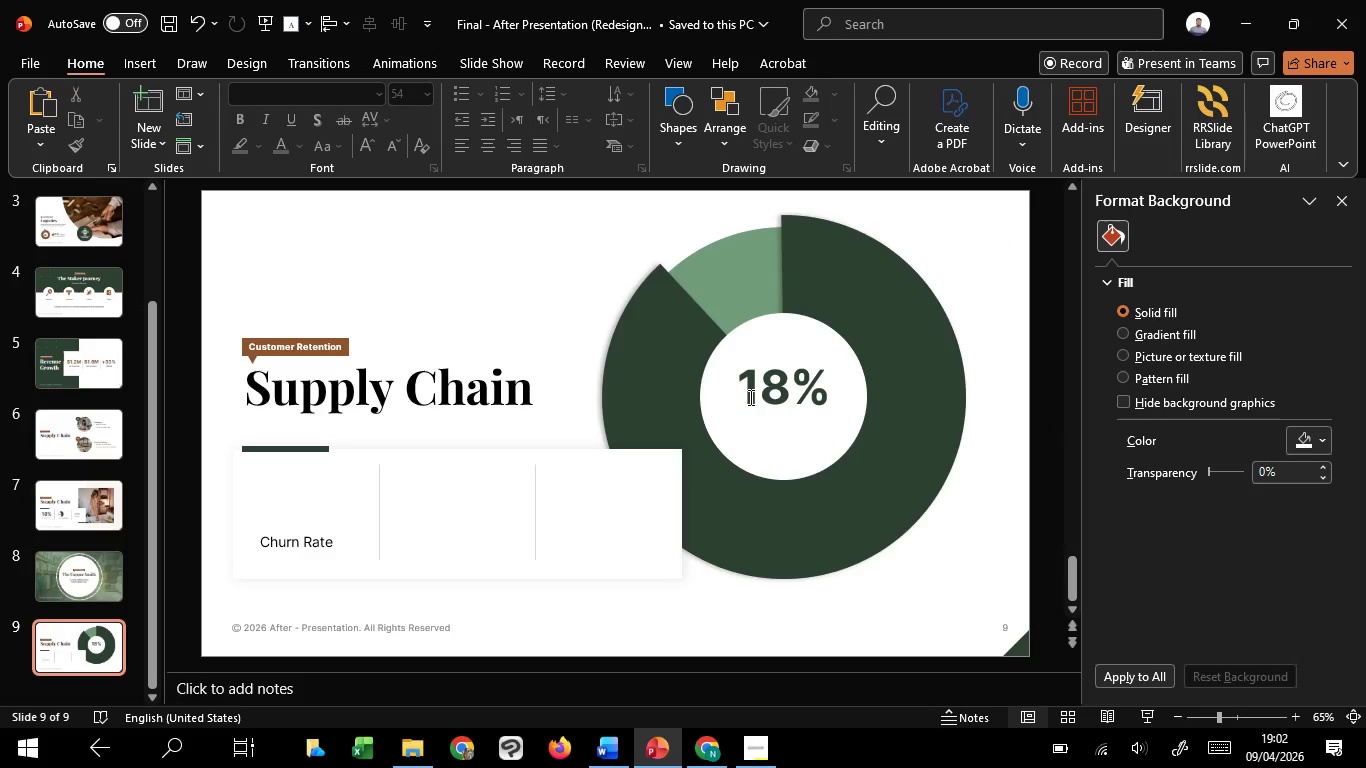 
left_click_drag(start_coordinate=[749, 397], to_coordinate=[821, 397])
 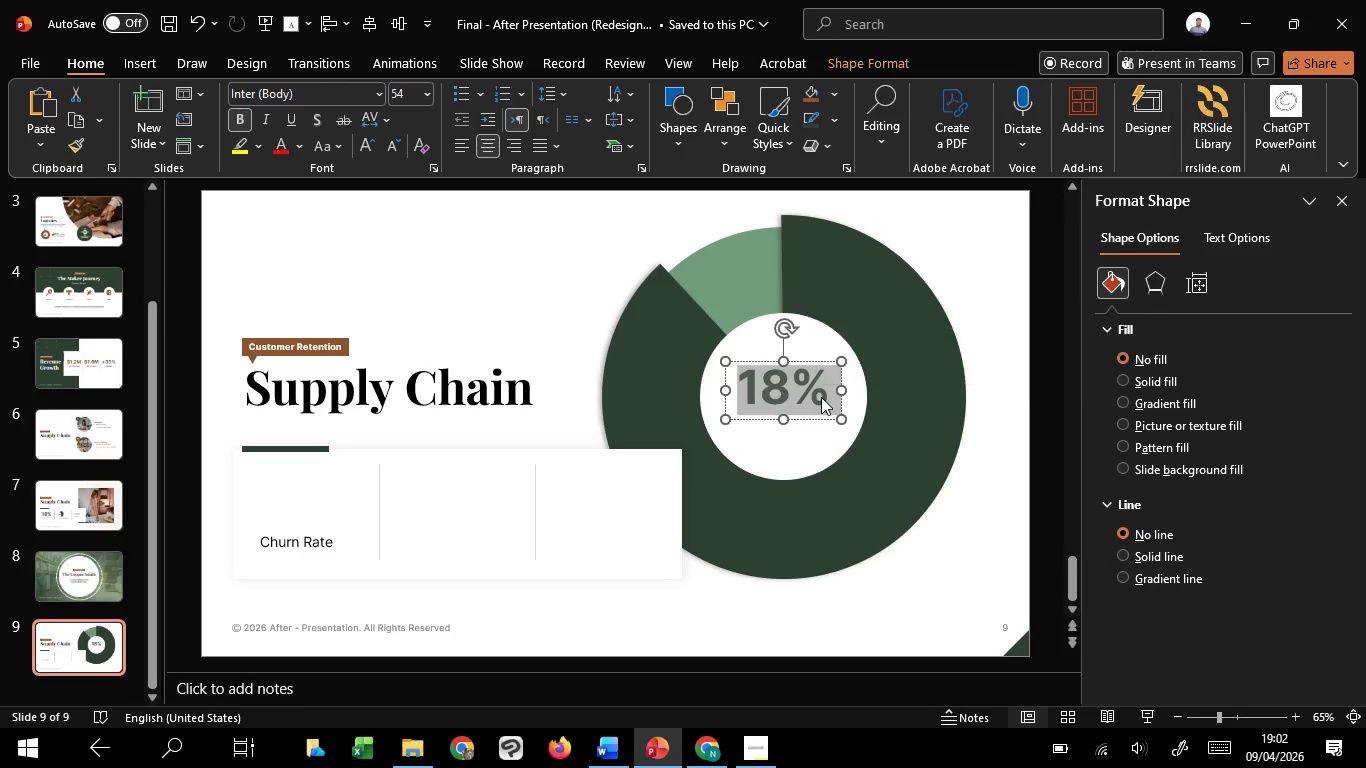 
hold_key(key=ControlLeft, duration=0.33)
 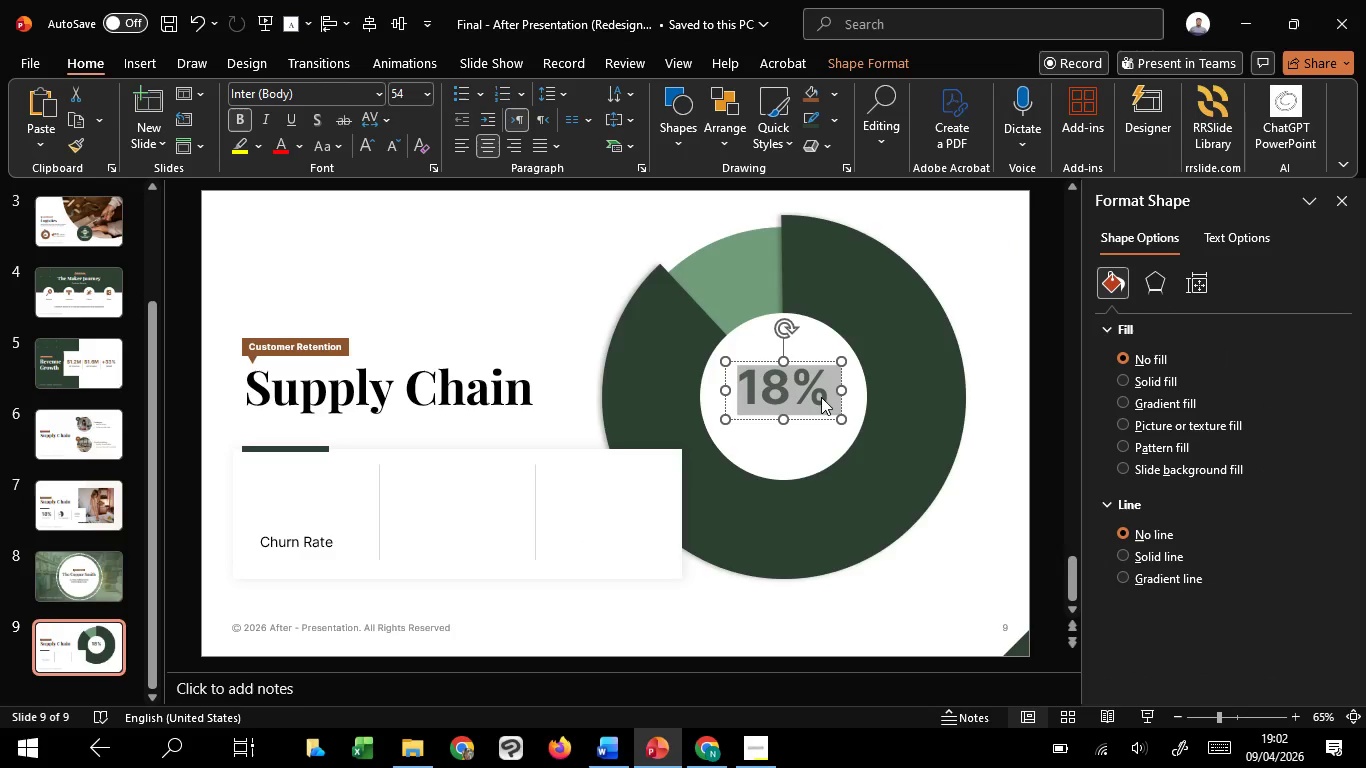 
right_click([821, 397])
 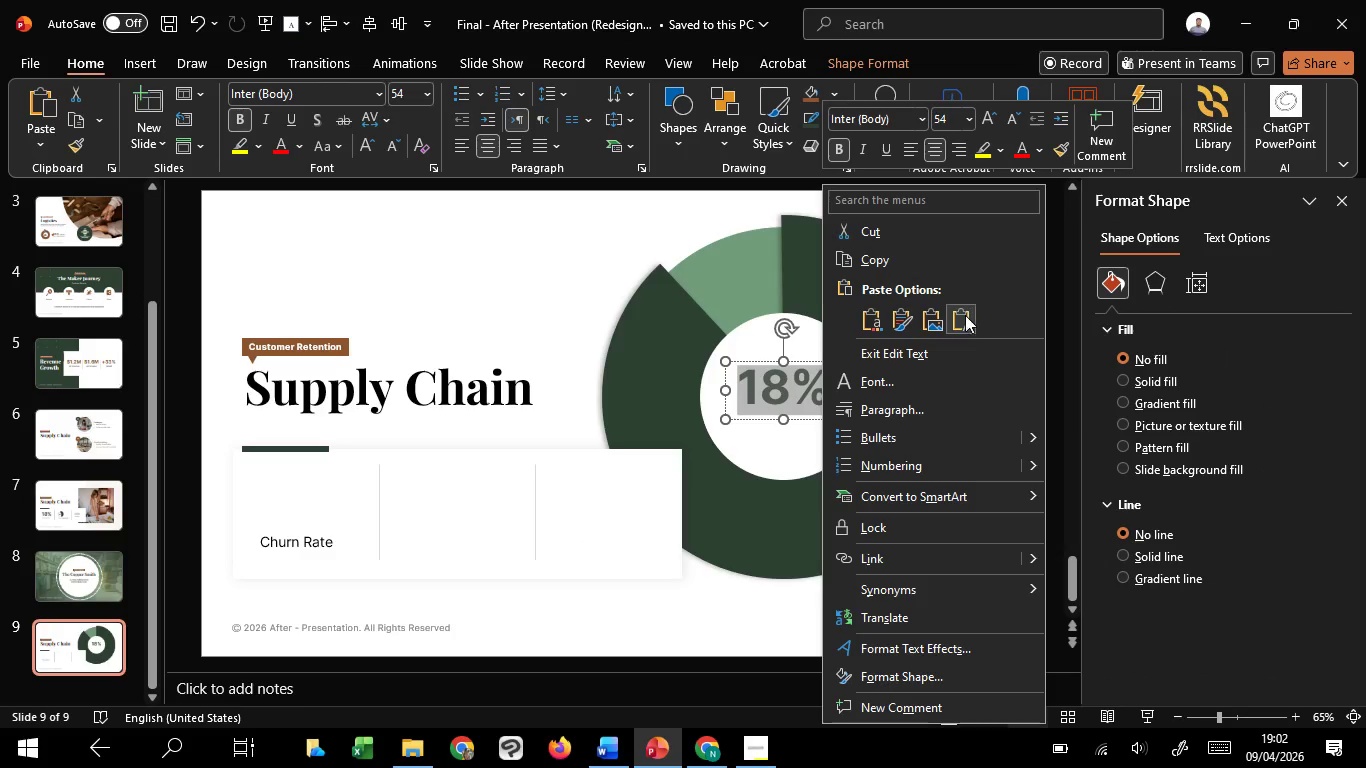 
left_click([966, 319])
 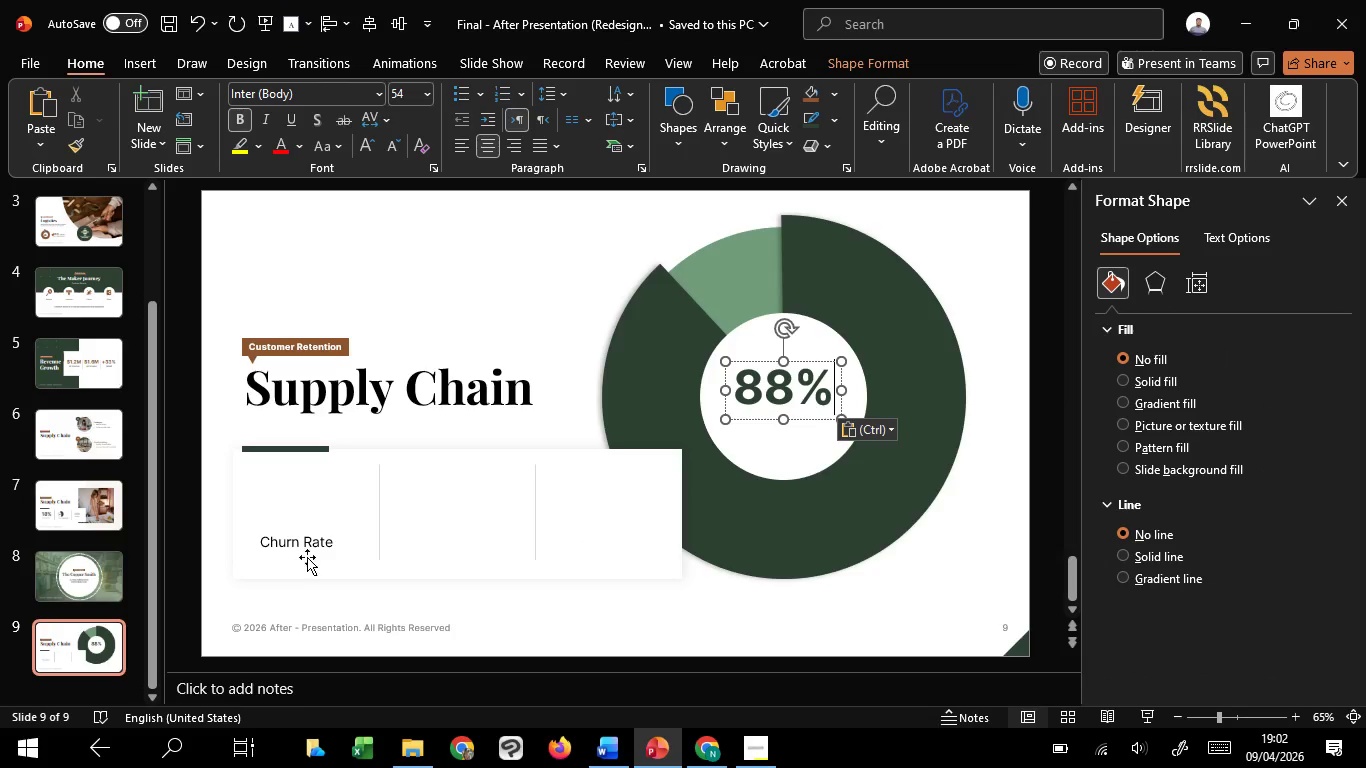 
left_click([307, 538])
 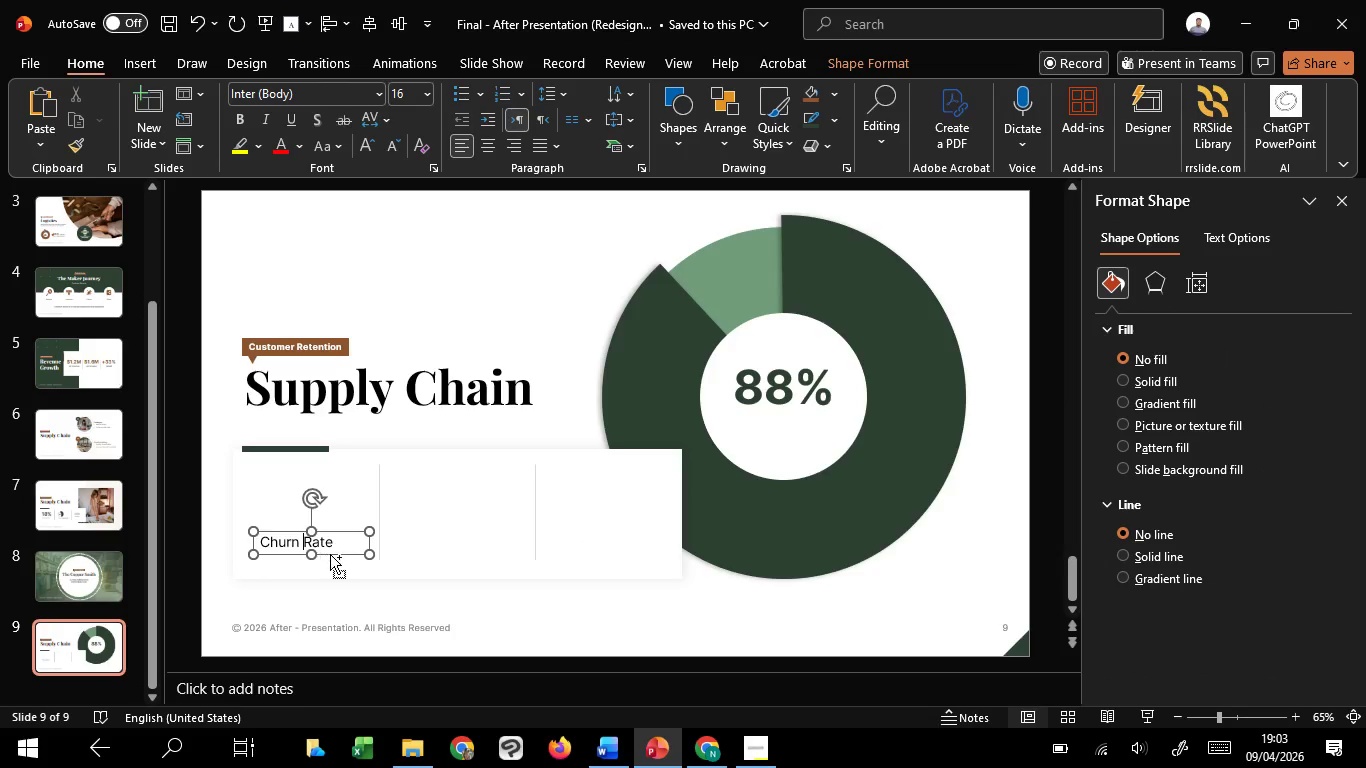 
hold_key(key=ControlLeft, duration=1.88)
hold_key(key=ShiftLeft, duration=1.74)
left_click_drag(start_coordinate=[330, 554], to_coordinate=[827, 524])
 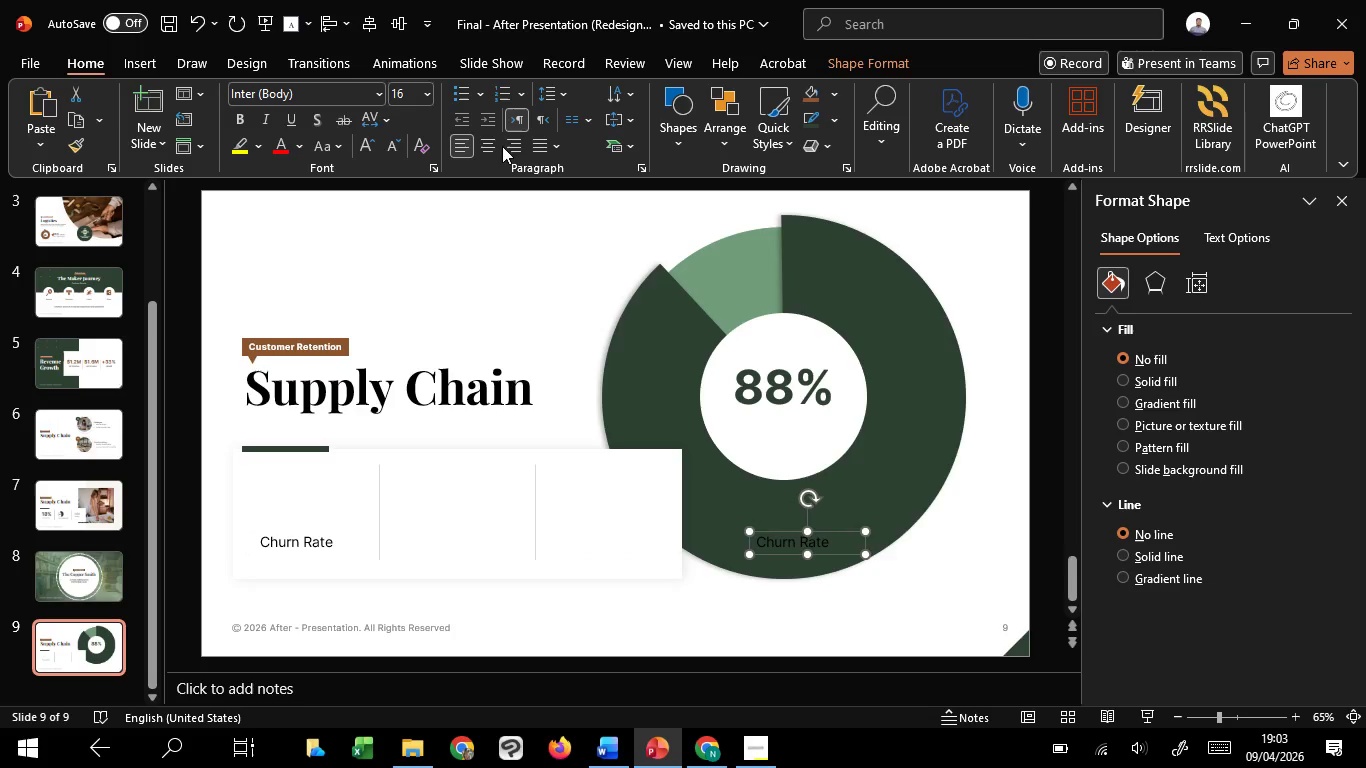 
hold_key(key=C, duration=1.12)
 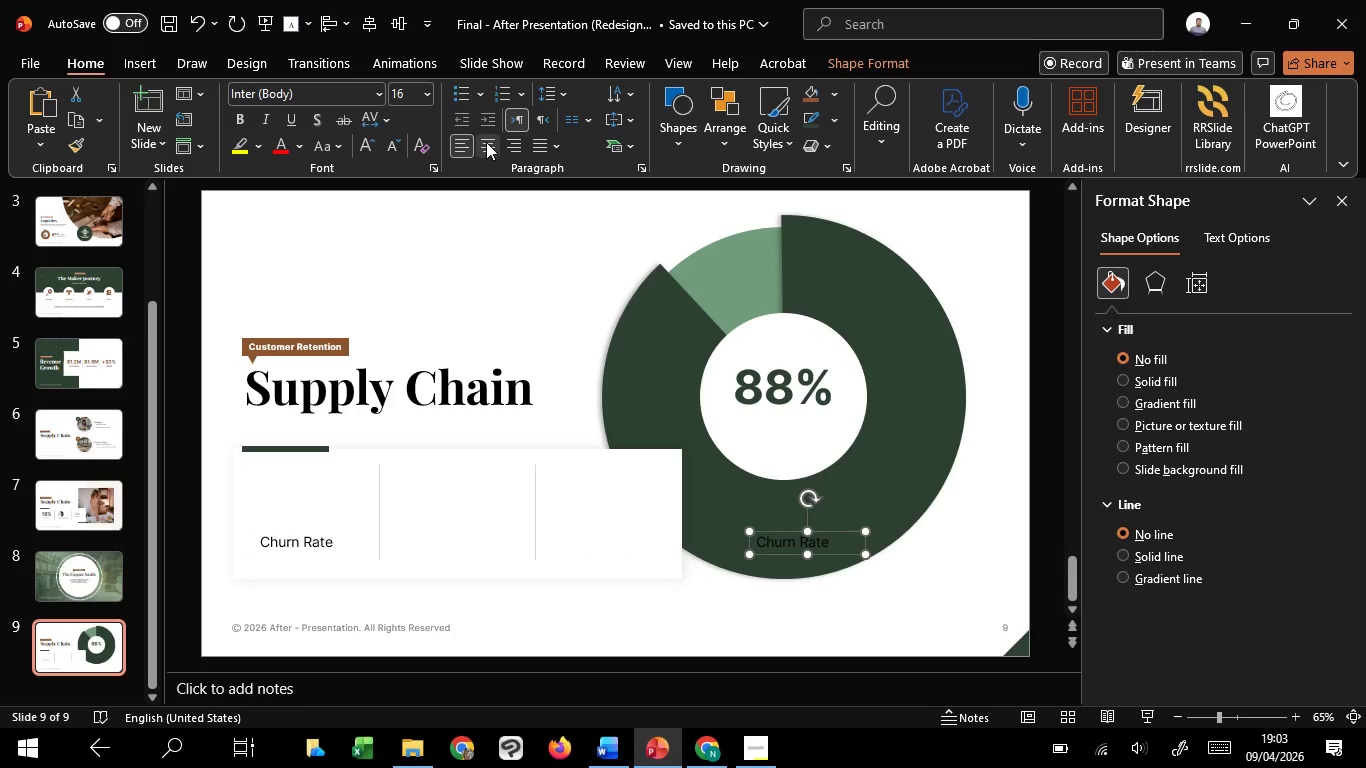 
left_click([486, 142])
 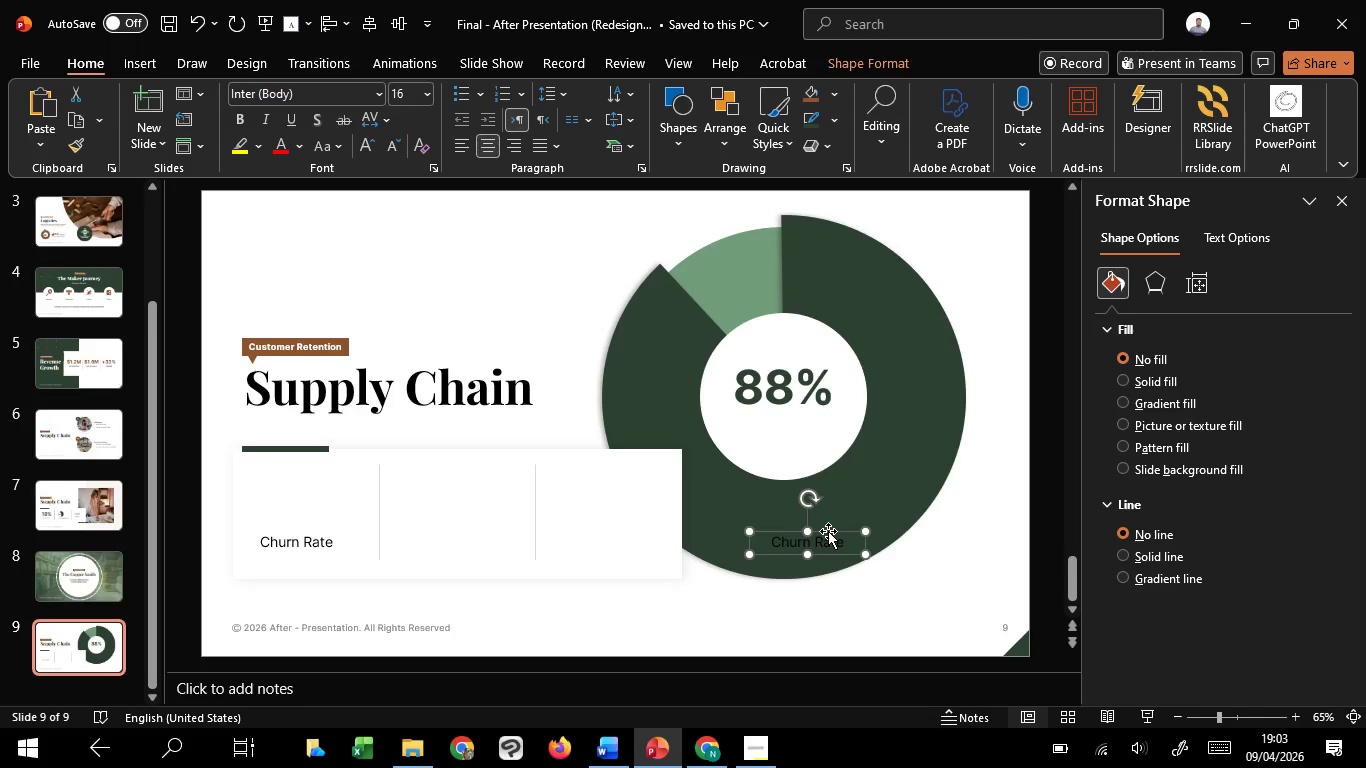 
left_click_drag(start_coordinate=[828, 531], to_coordinate=[800, 417])
 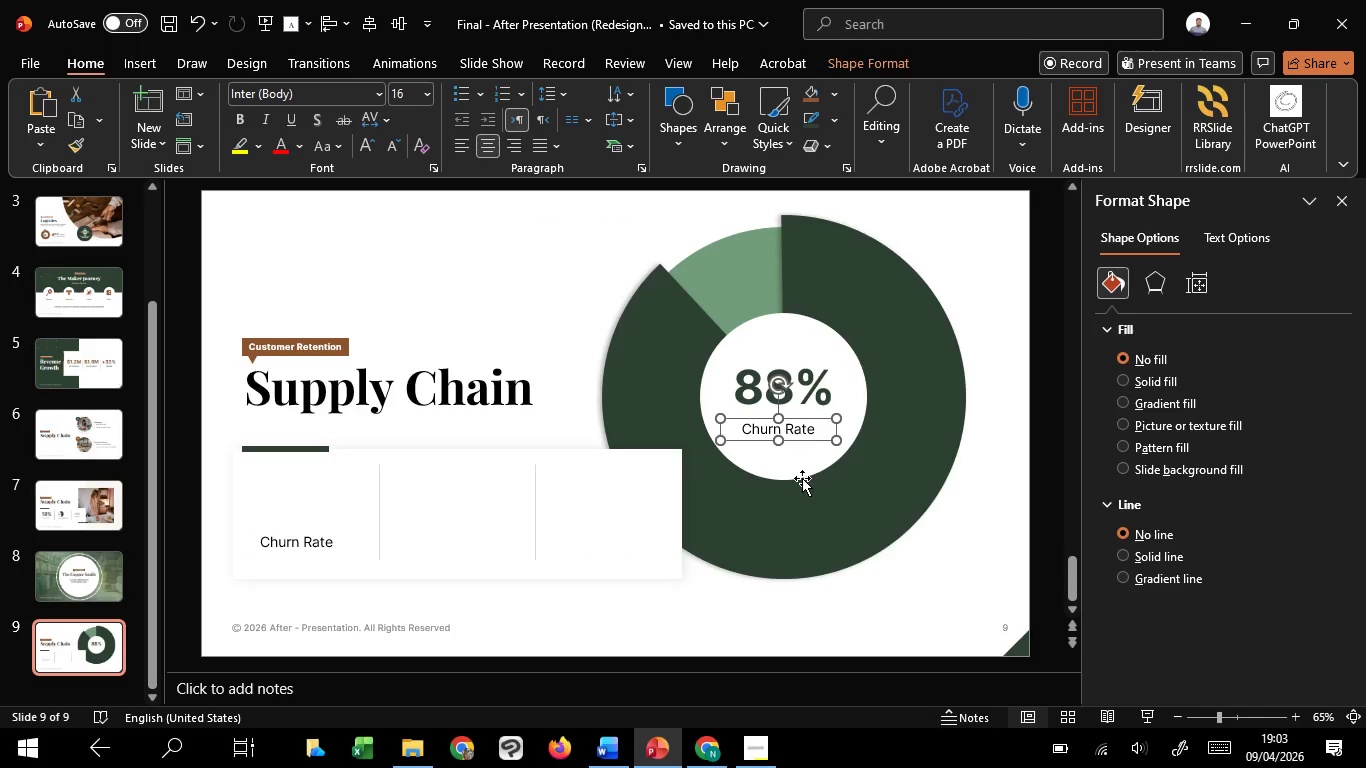 
hold_key(key=ShiftLeft, duration=1.51)
left_click([798, 463])
 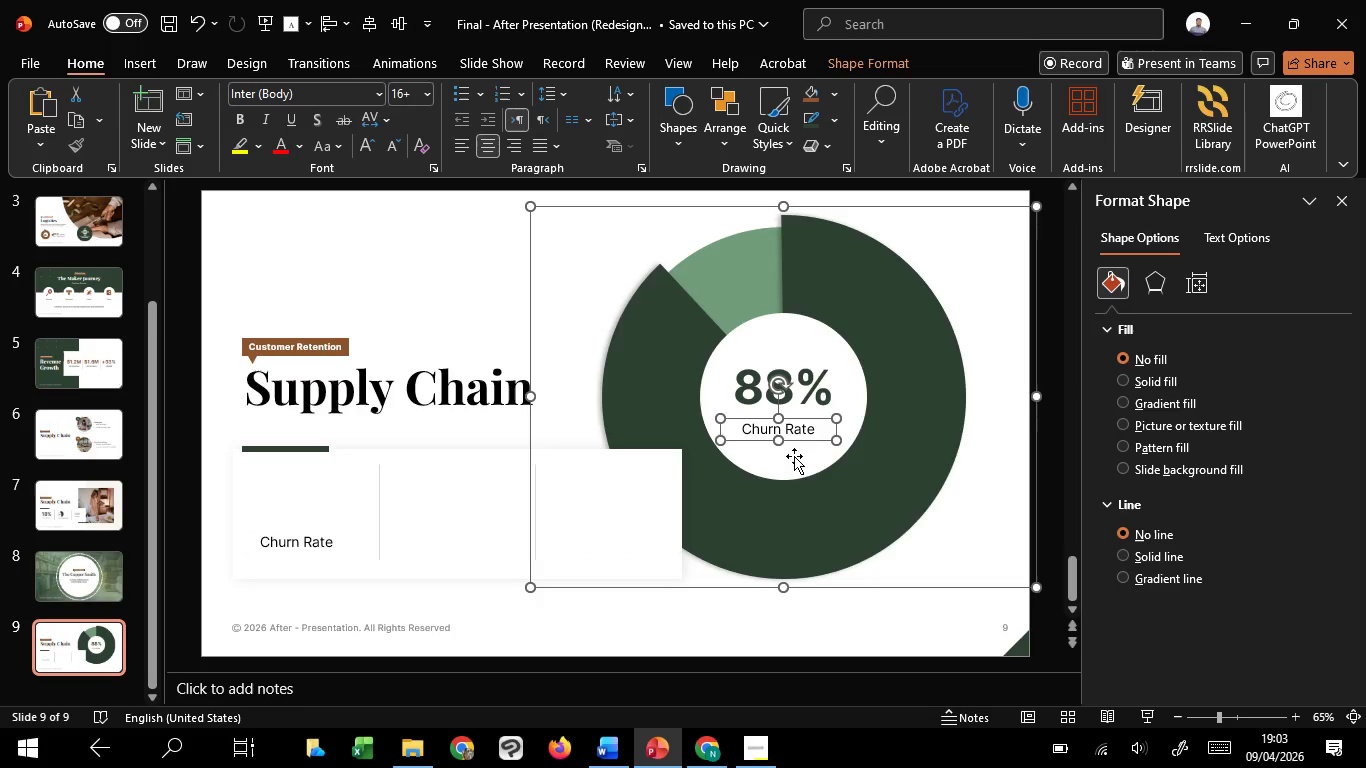 
hold_key(key=ShiftLeft, duration=0.81)
left_click([794, 456])
 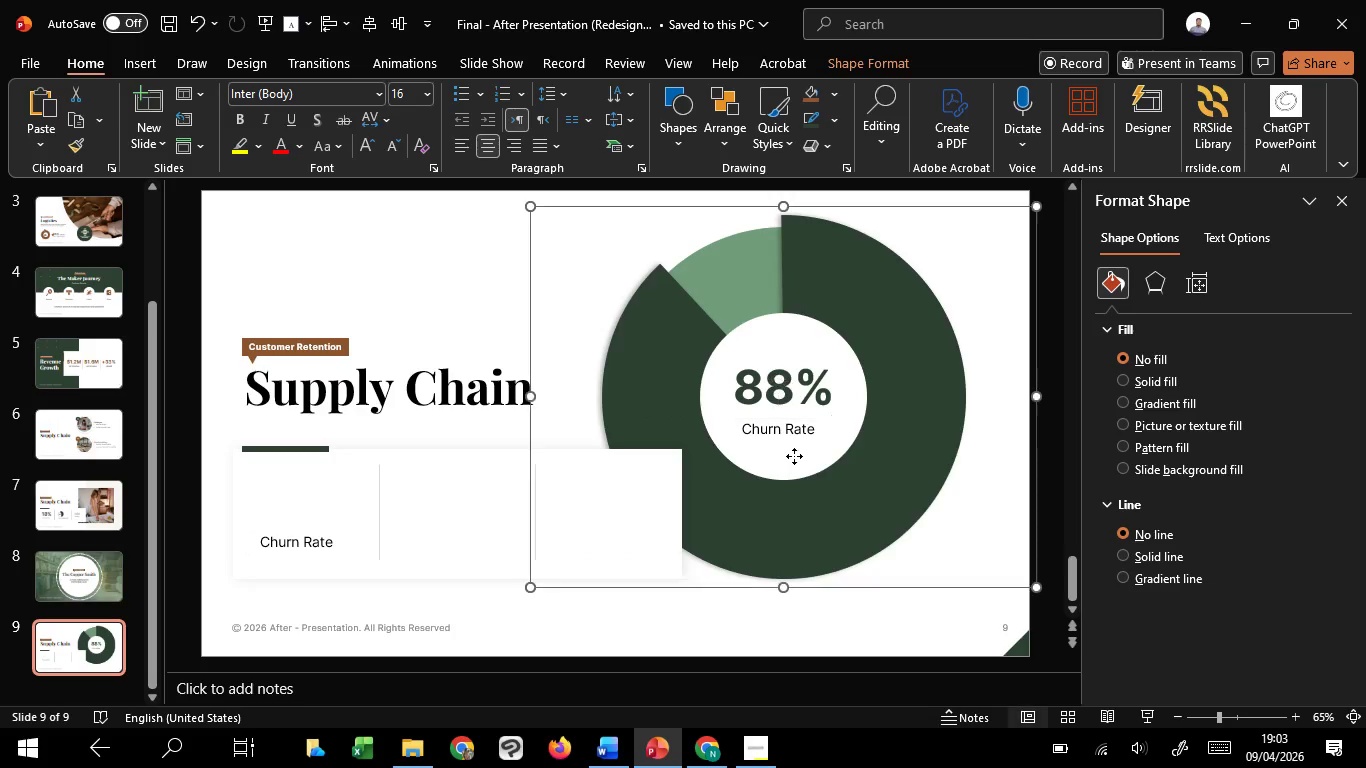 
left_click([794, 456])
 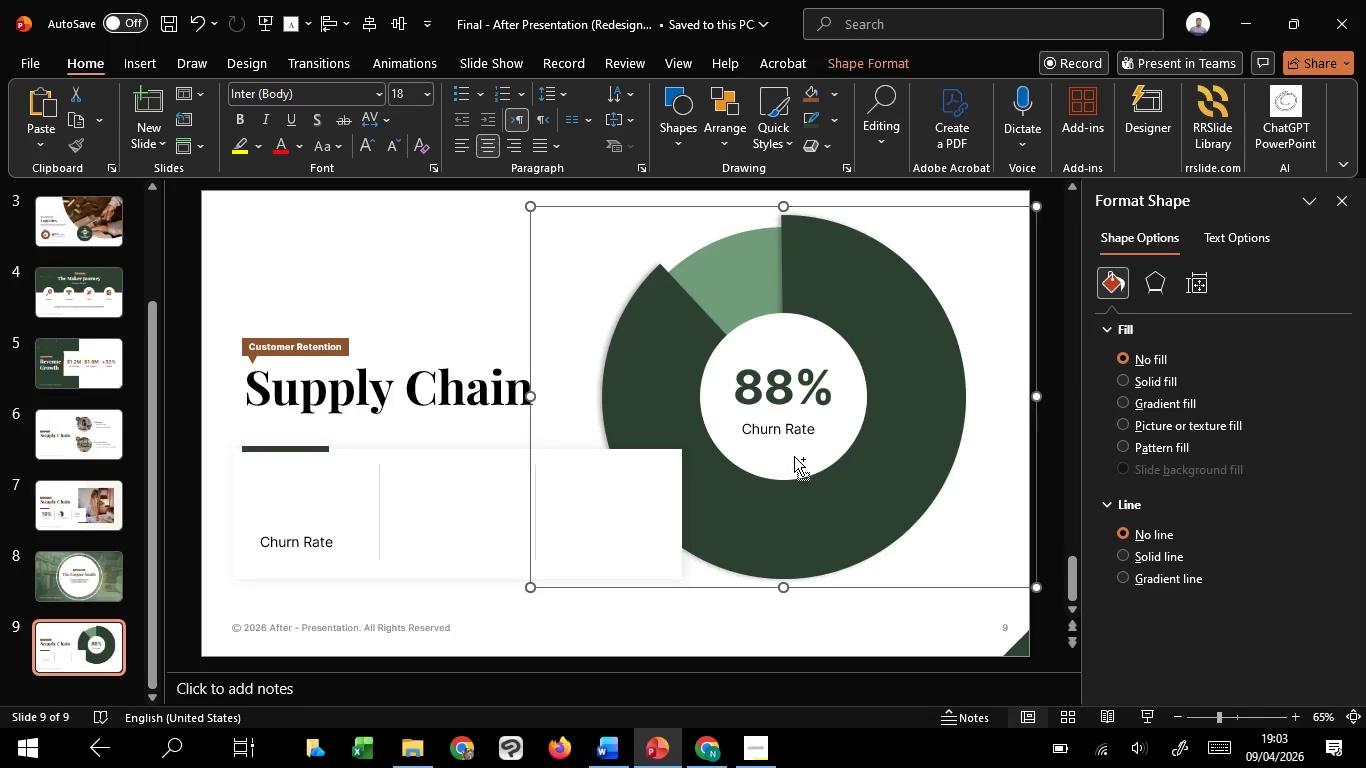 
key(Control+Shift+G)
 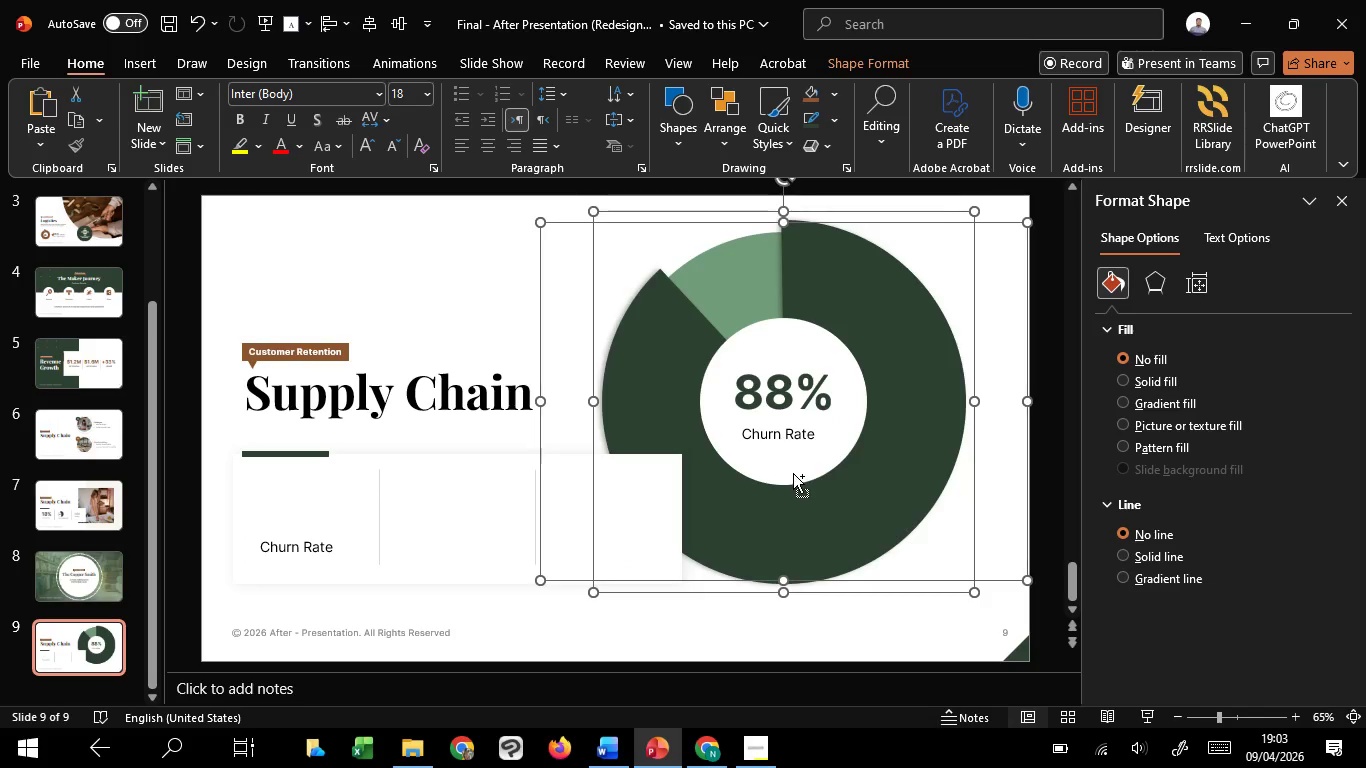 
key(Control+Shift+G)
 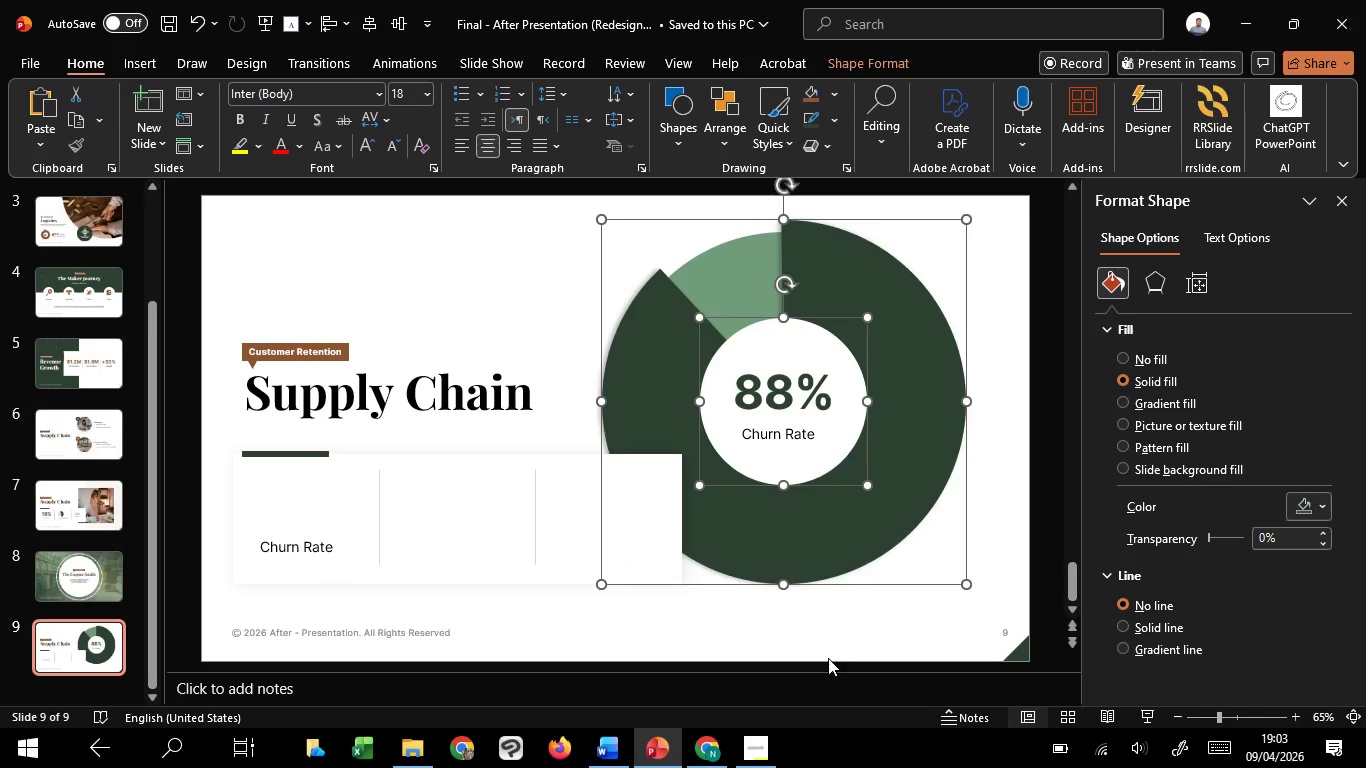 
left_click([828, 658])
 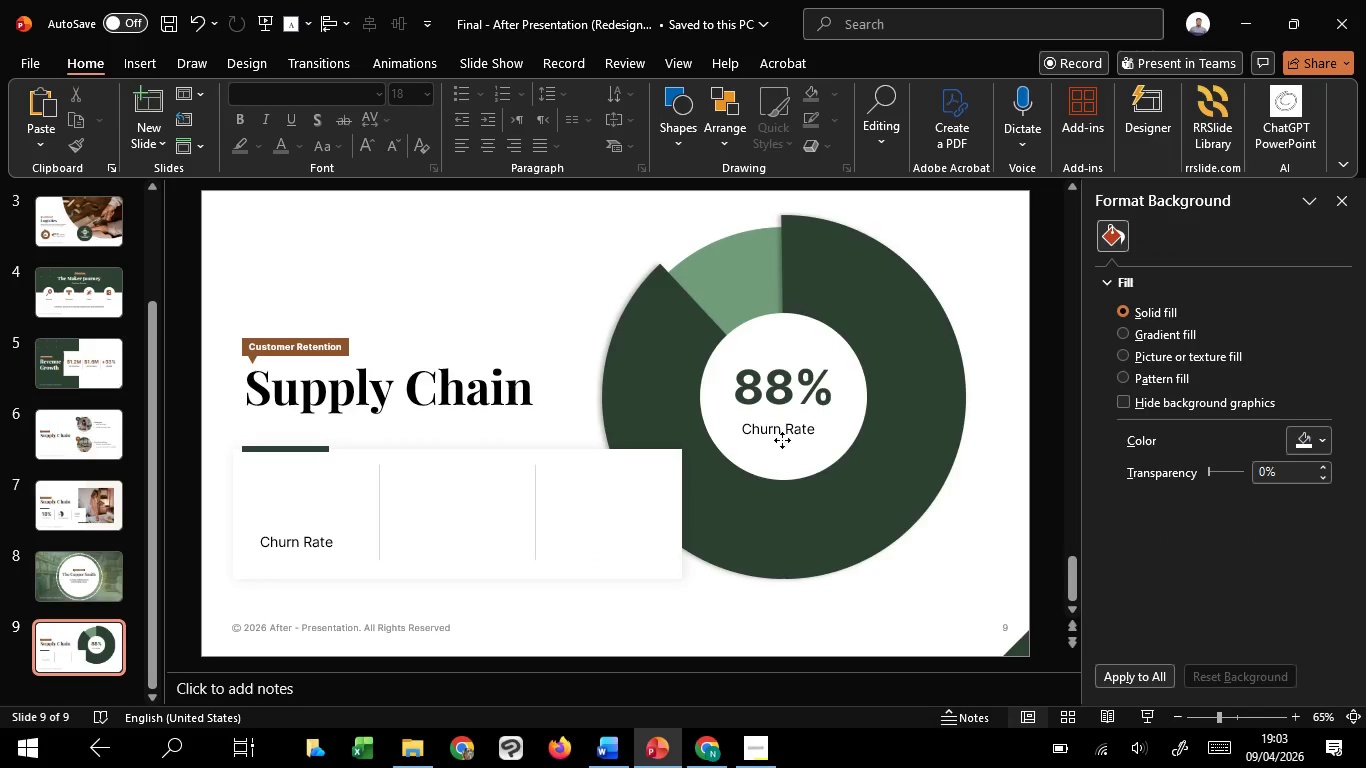 
left_click([782, 440])
 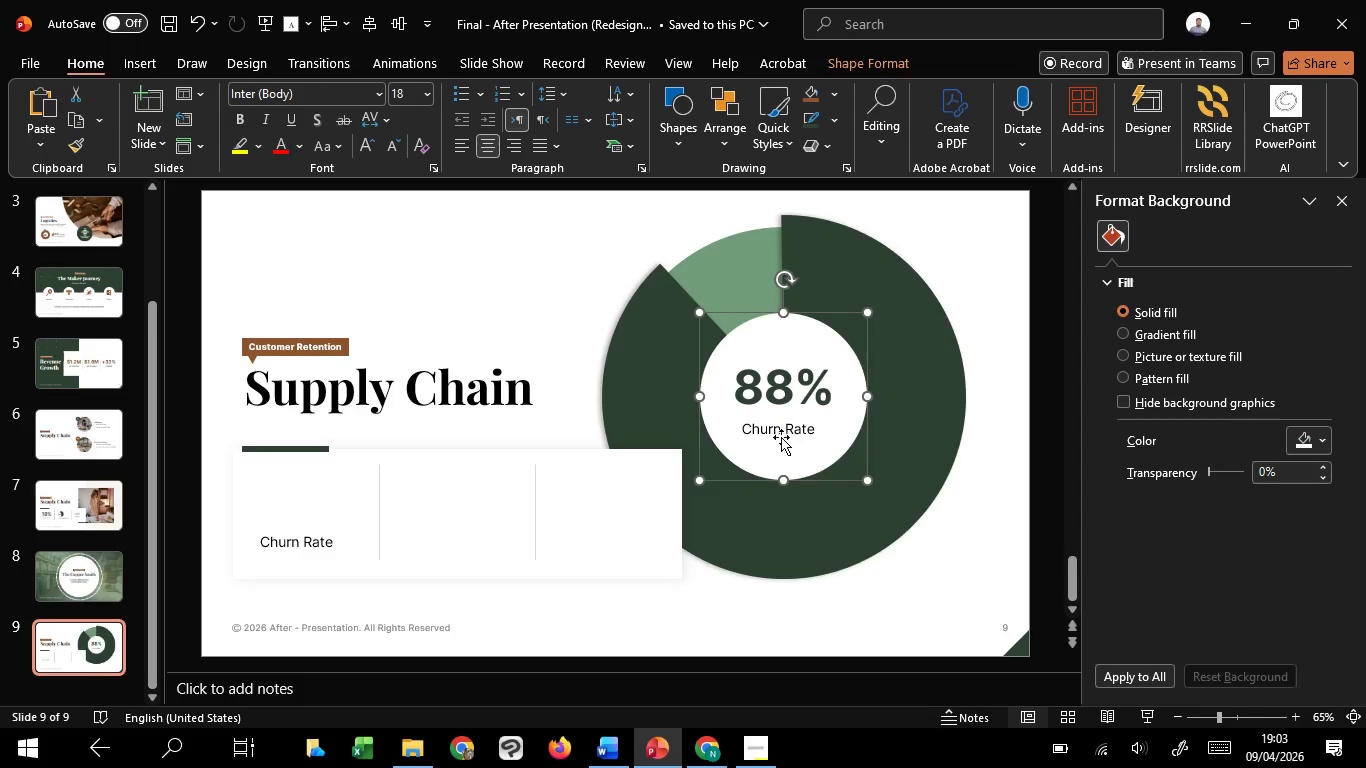 
hold_key(key=ShiftLeft, duration=1.34)
left_click([784, 434])
 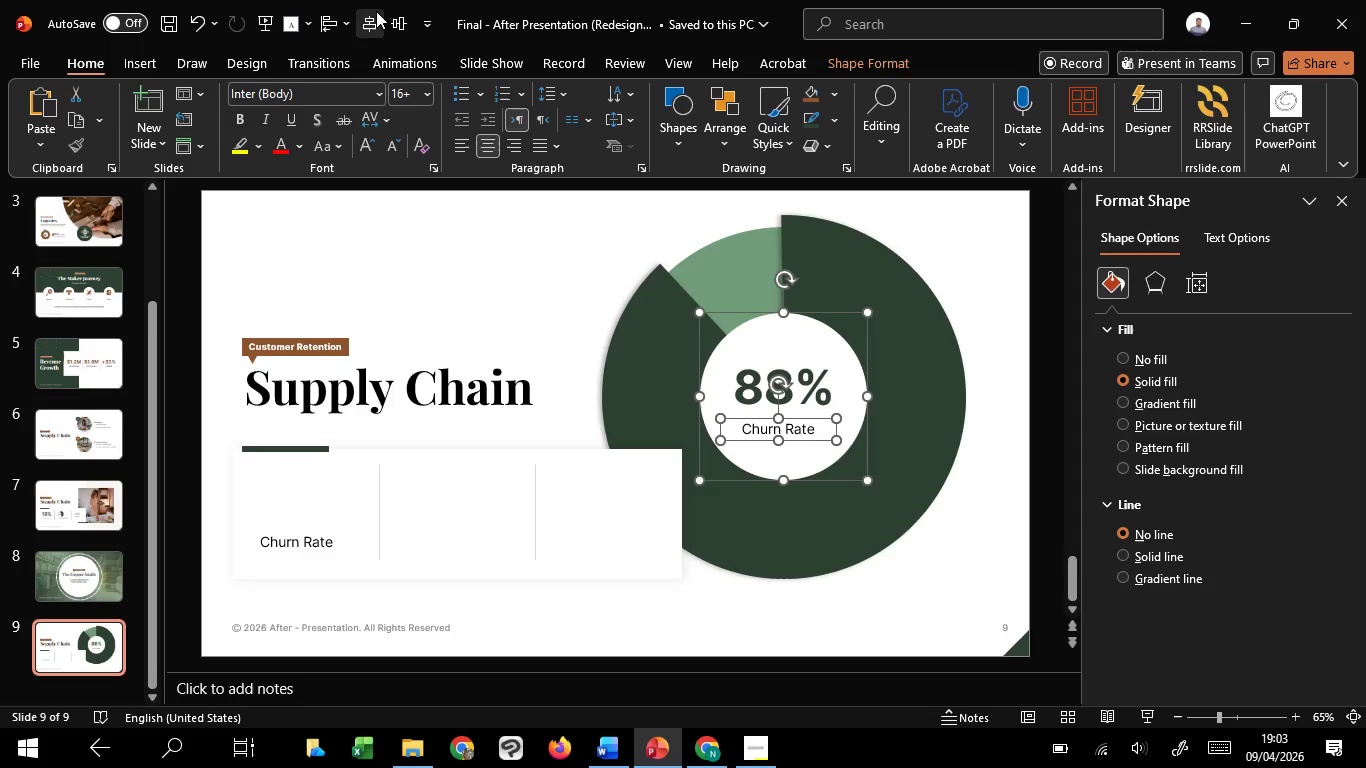 
left_click([376, 11])
 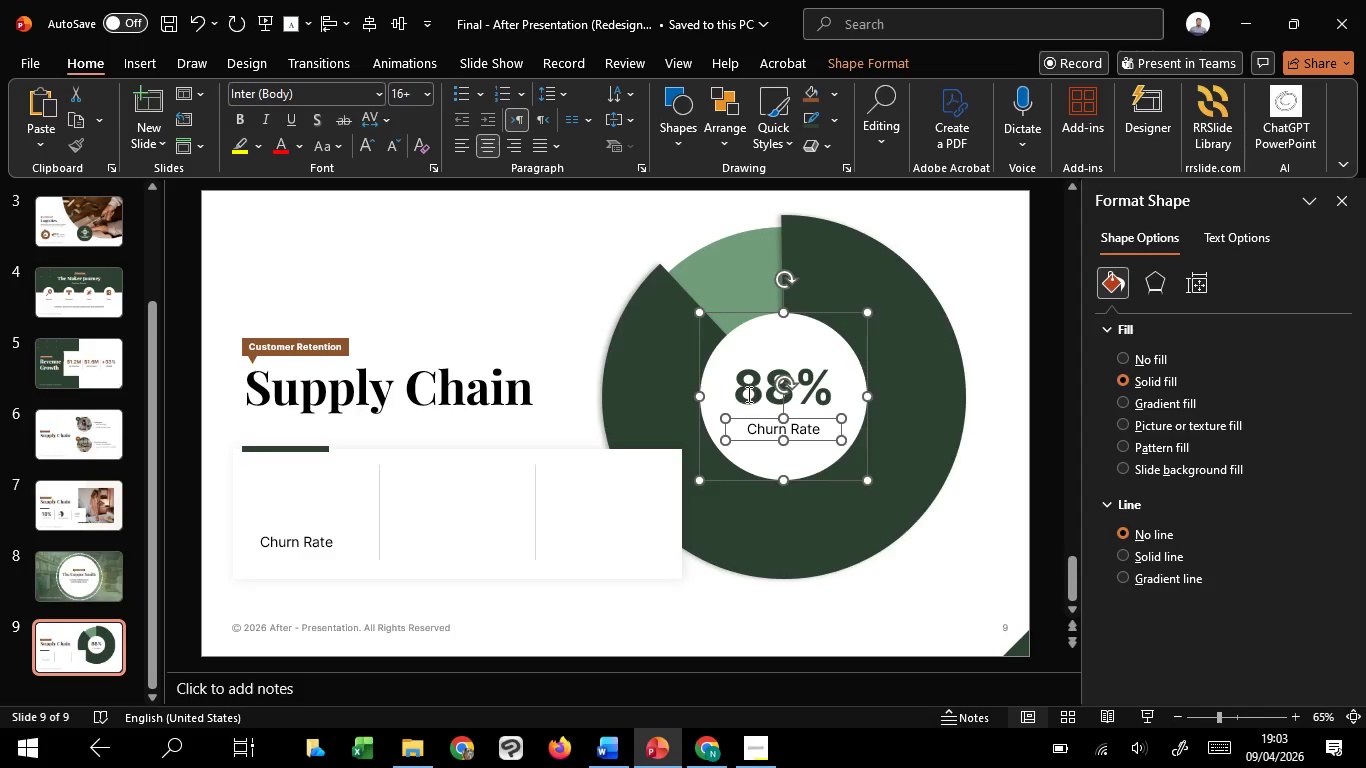 
left_click([747, 394])
 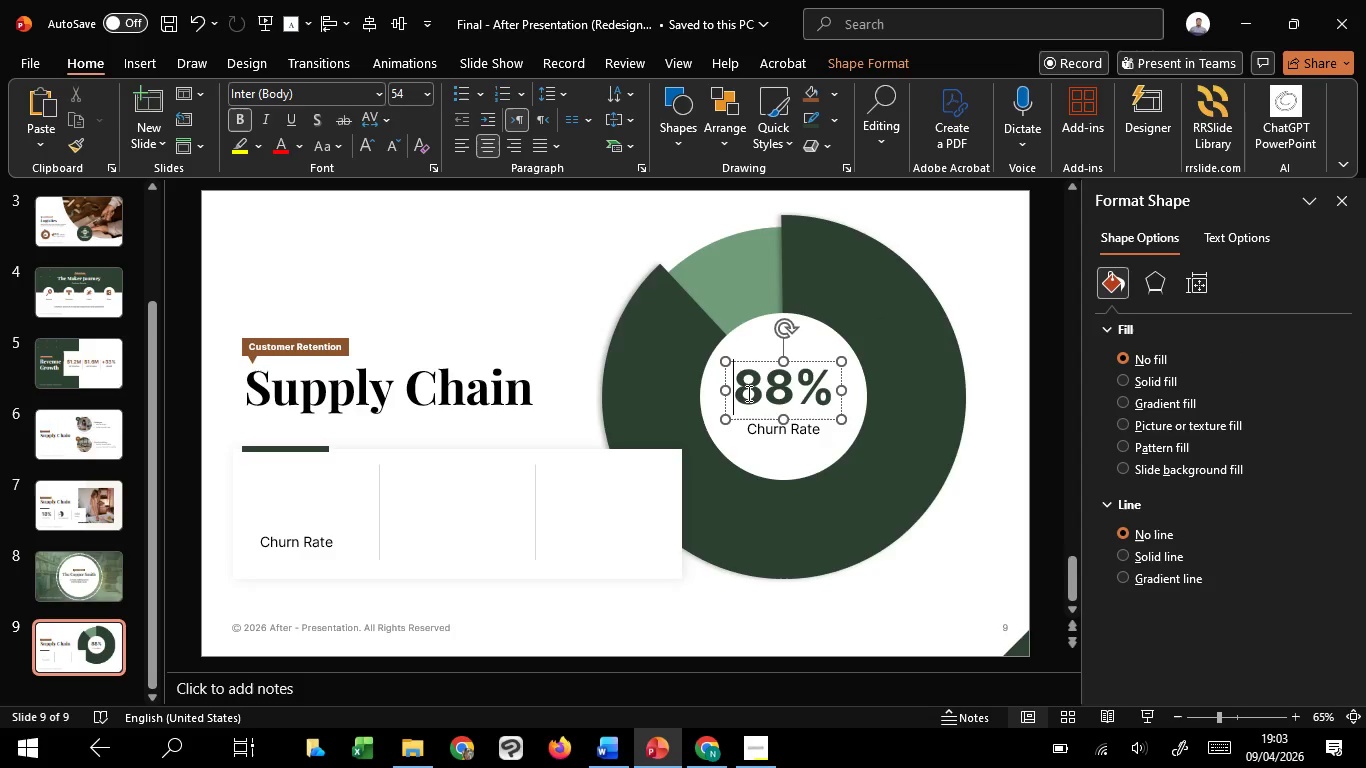 
hold_key(key=ShiftLeft, duration=1.5)
left_click([750, 456])
 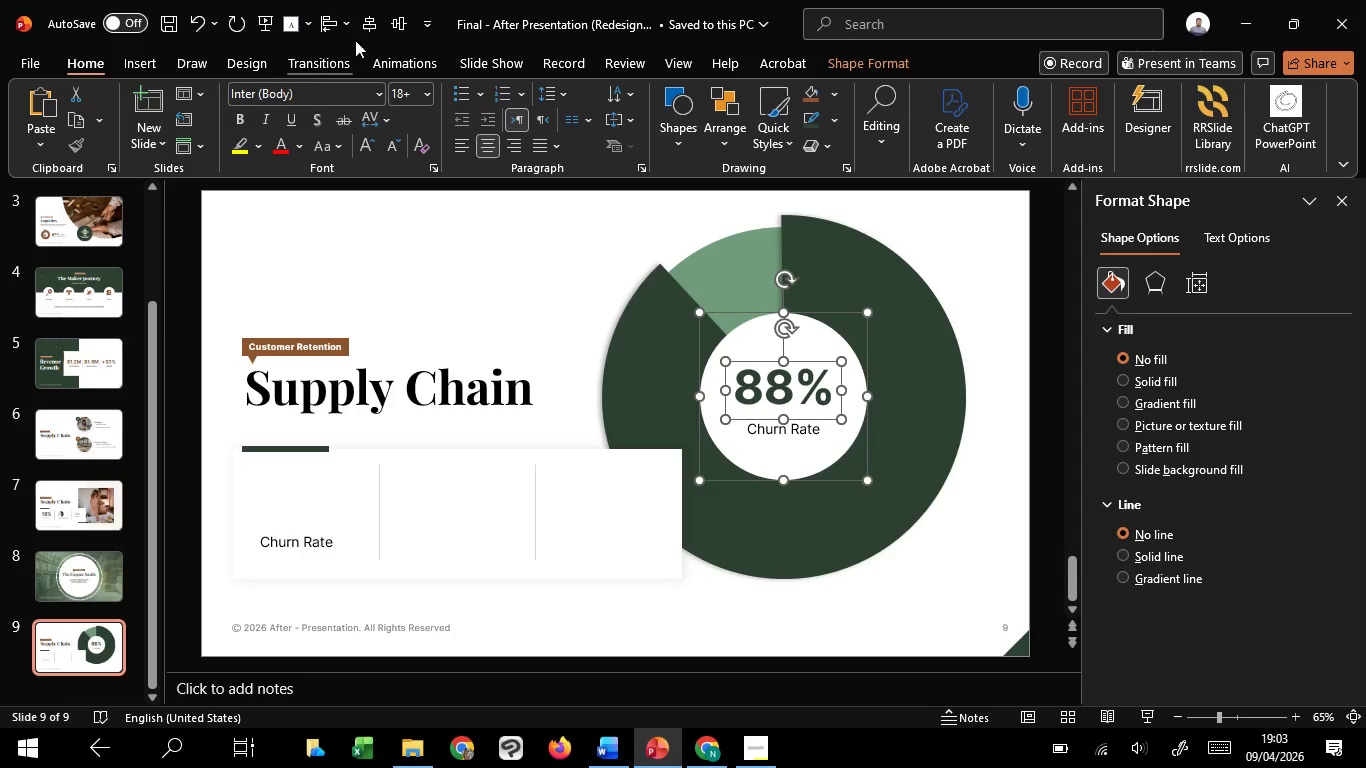 
hold_key(key=ShiftLeft, duration=0.91)
left_click([370, 25])
 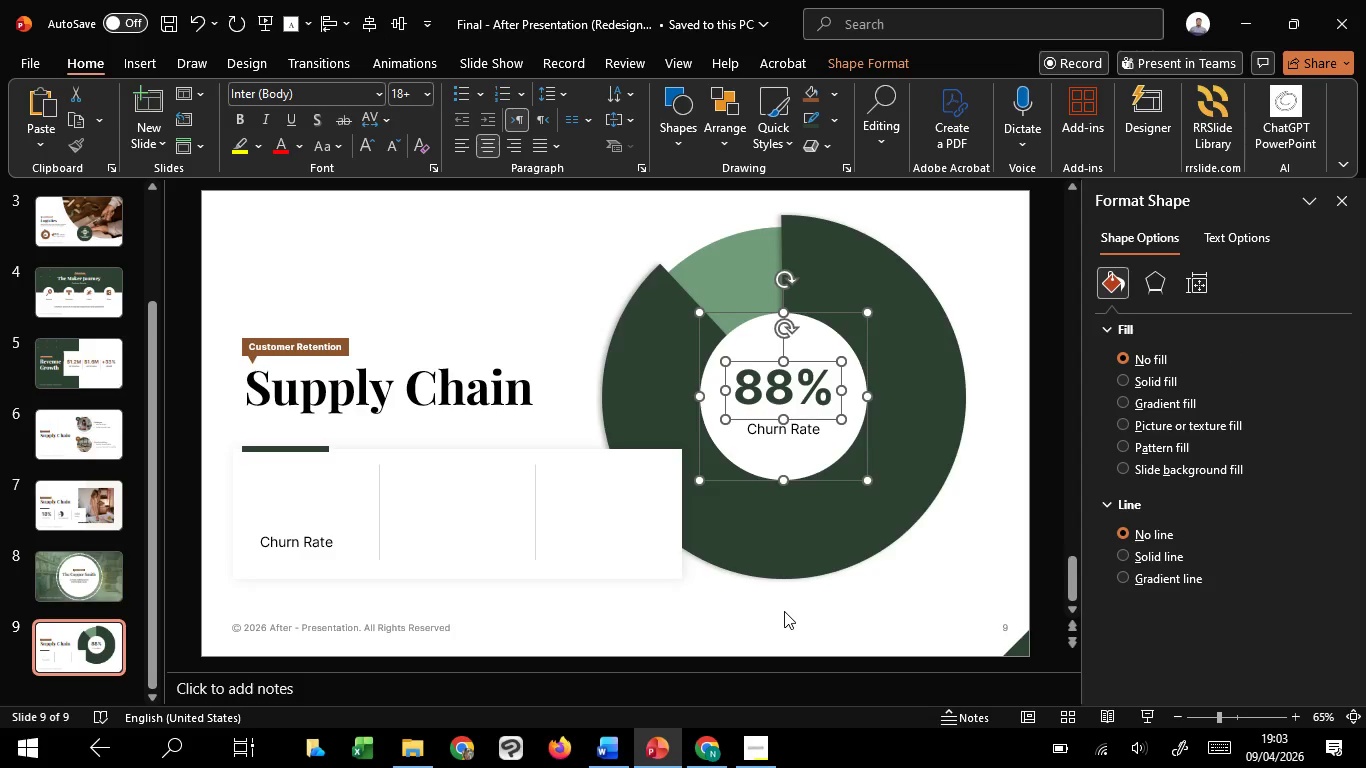 
left_click([784, 611])
 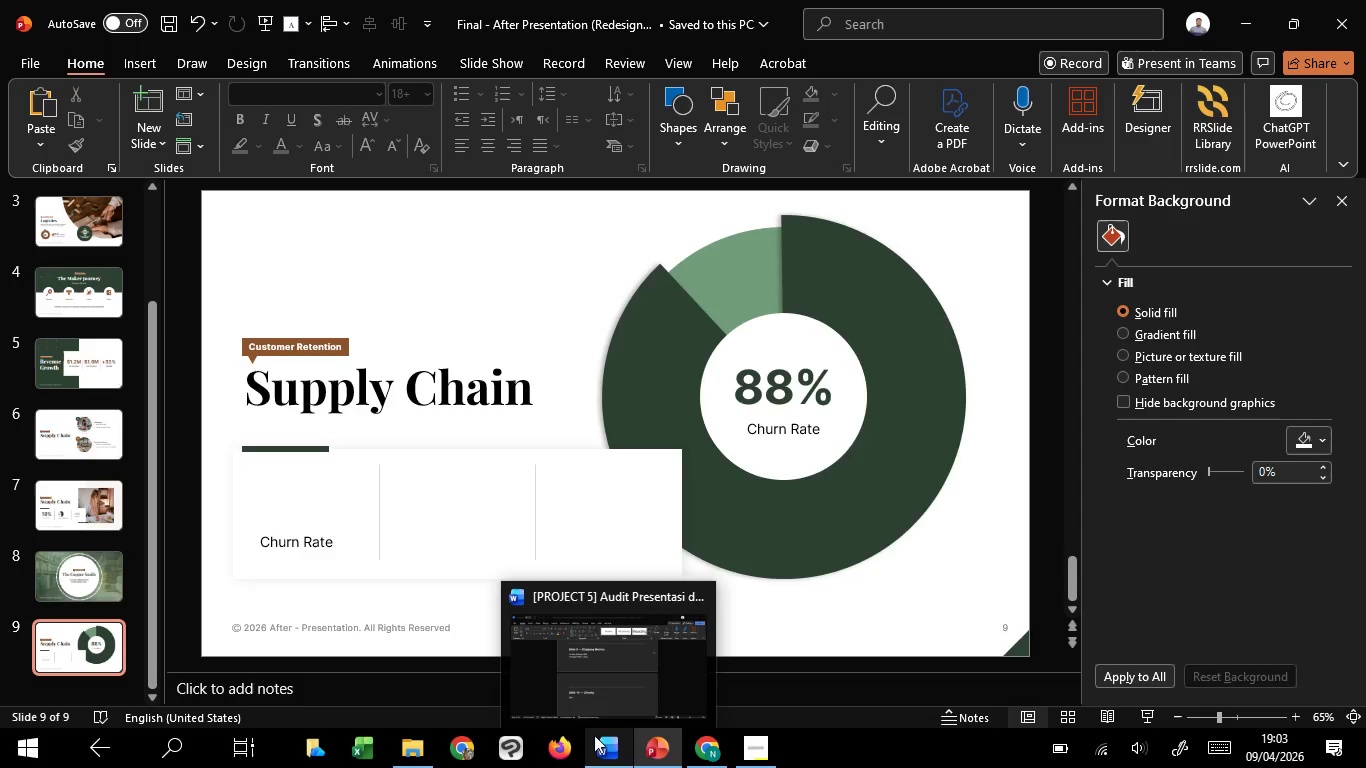 
left_click([610, 681])
 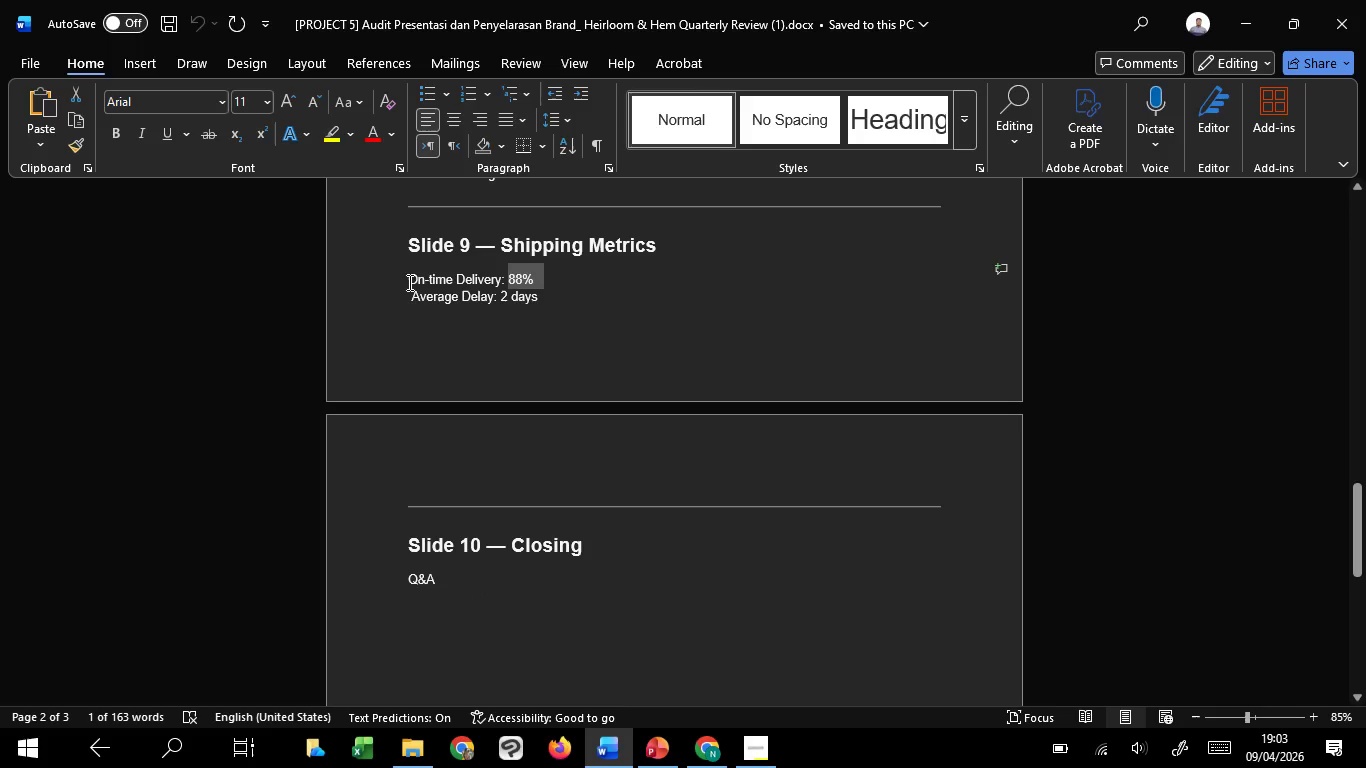 
left_click_drag(start_coordinate=[408, 282], to_coordinate=[499, 286])
 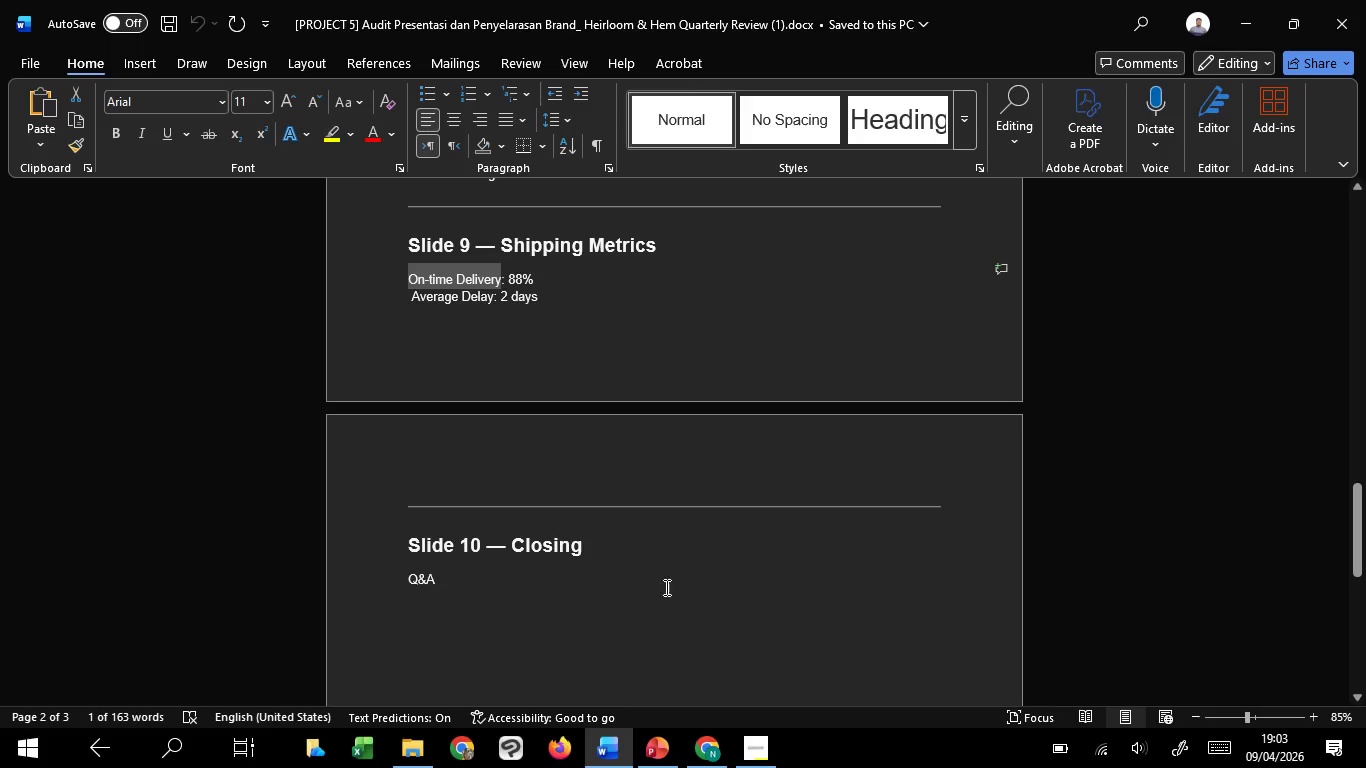 
key(Control+C)
 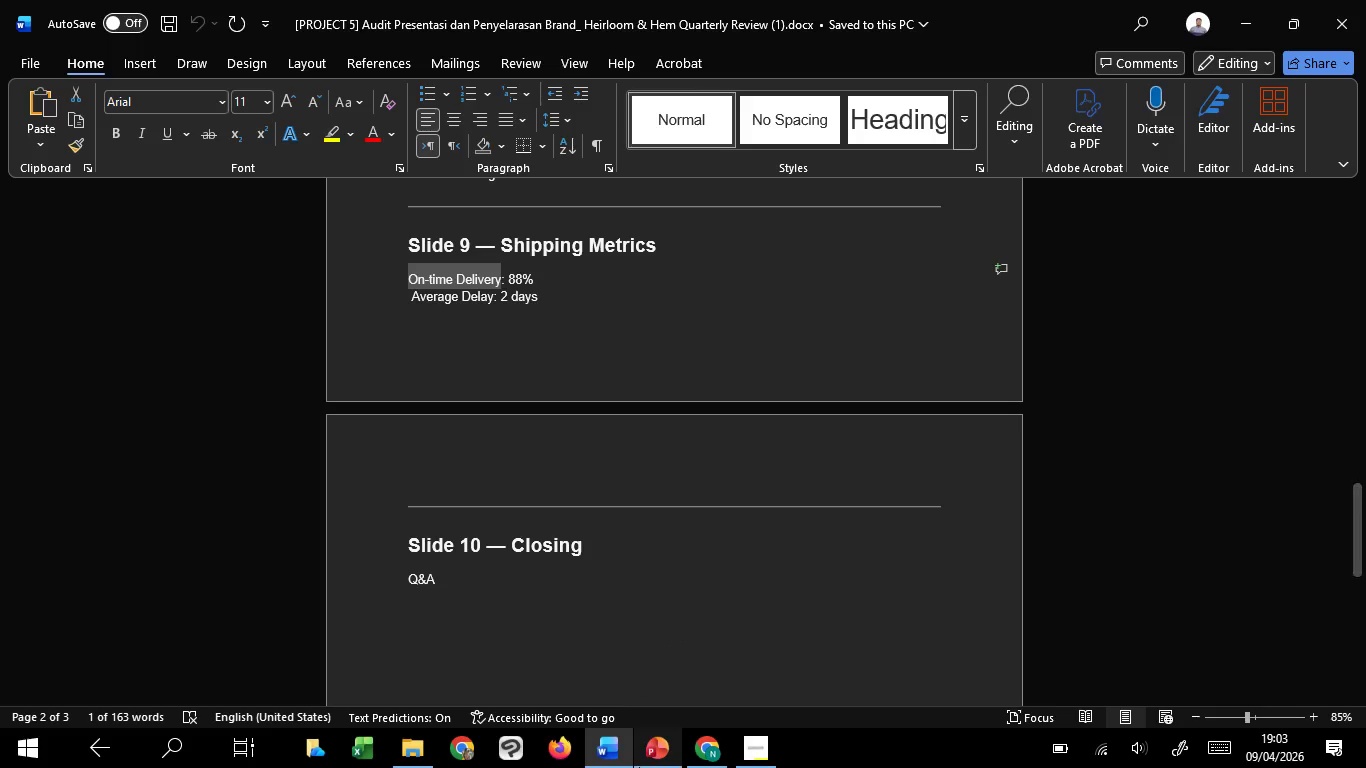 
key(Control+C)
 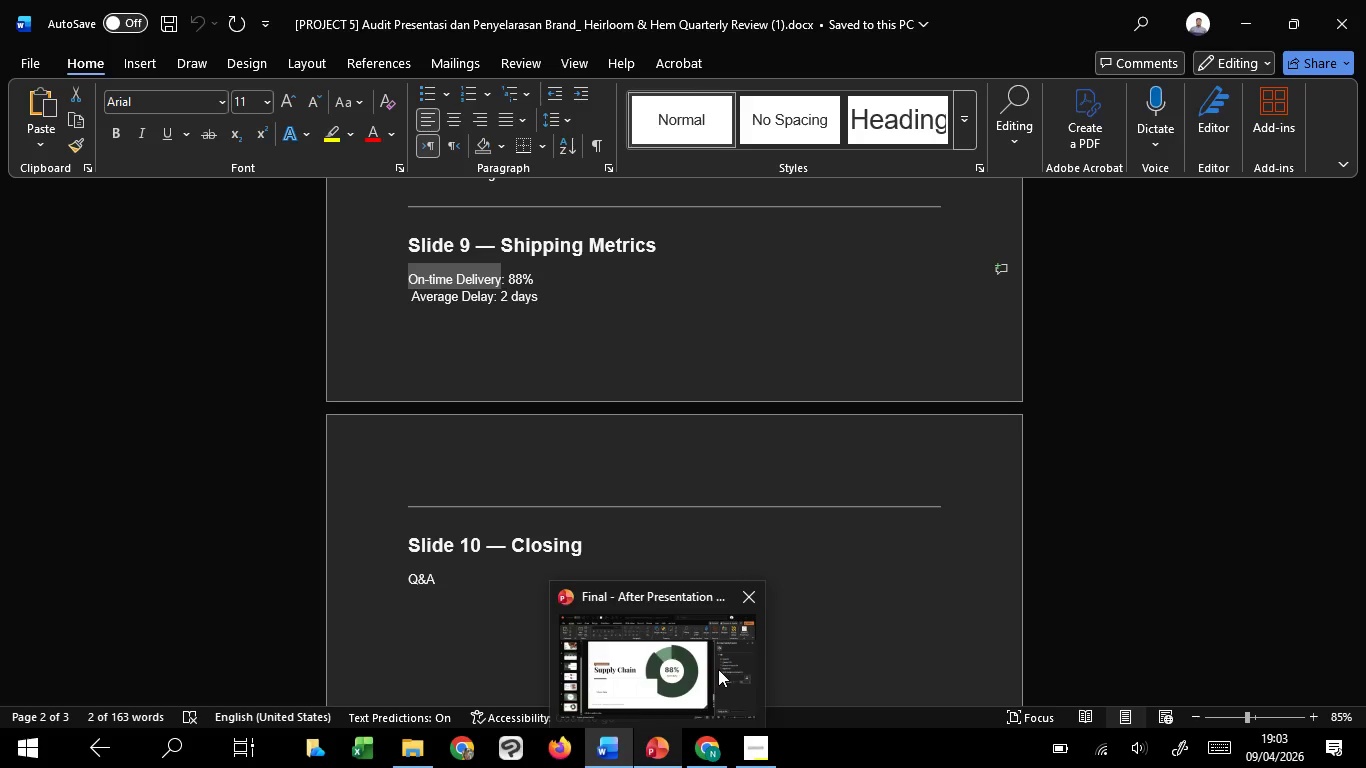 
left_click([718, 669])
 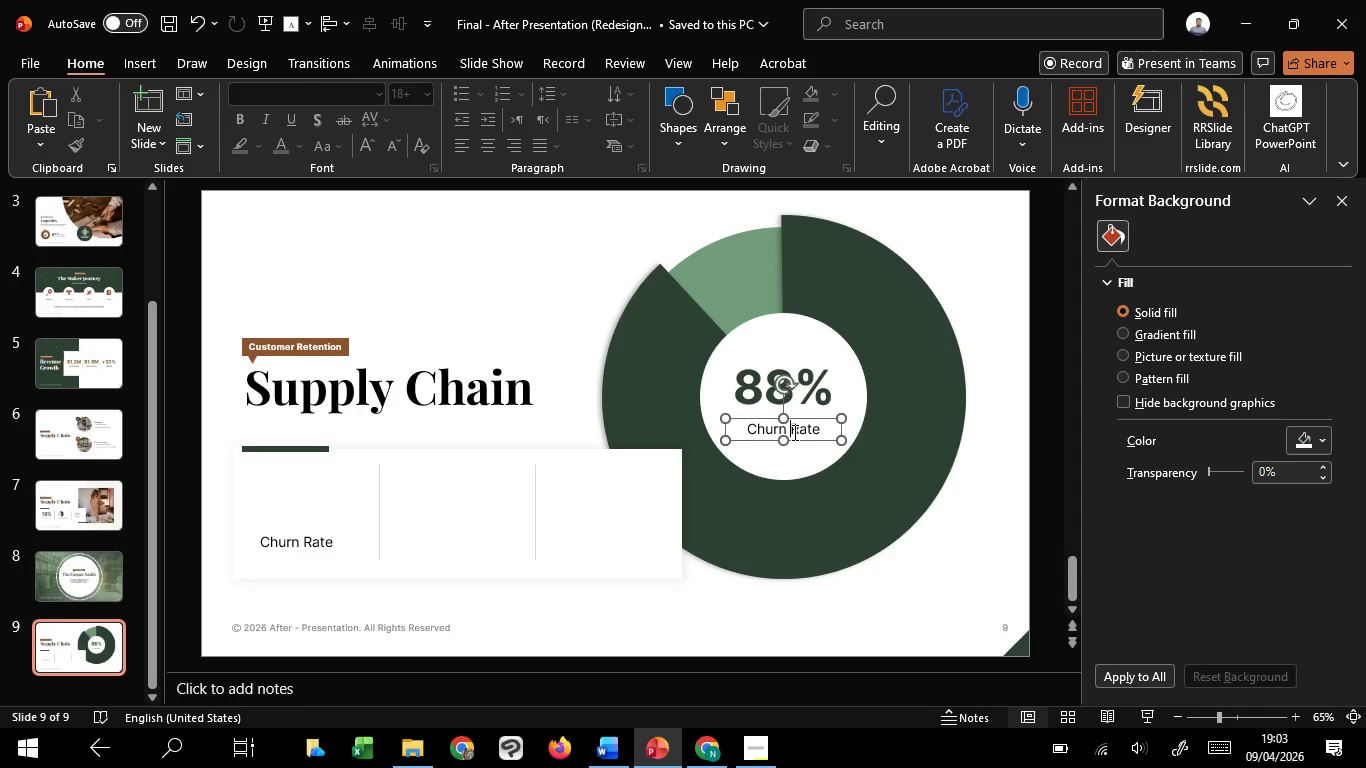 
double_click([793, 432])
 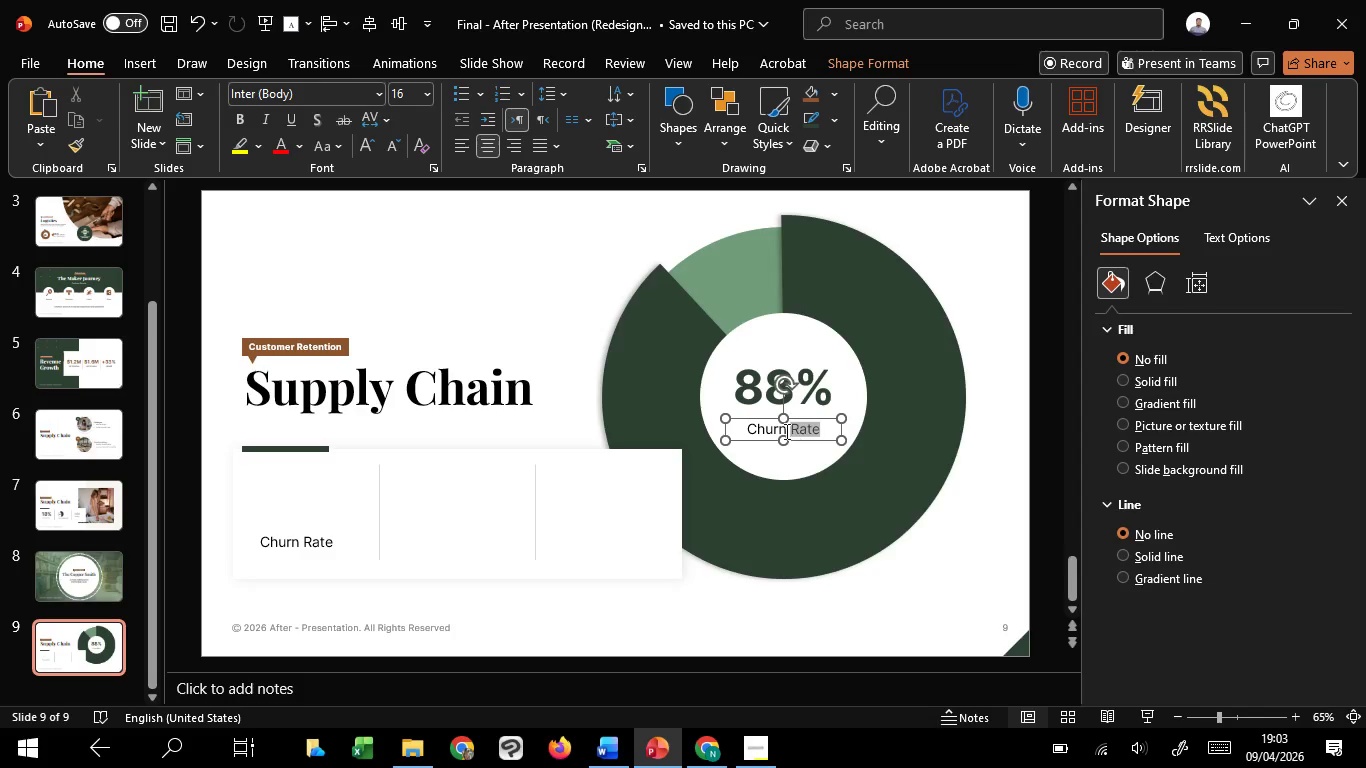 
key(Control+A)
 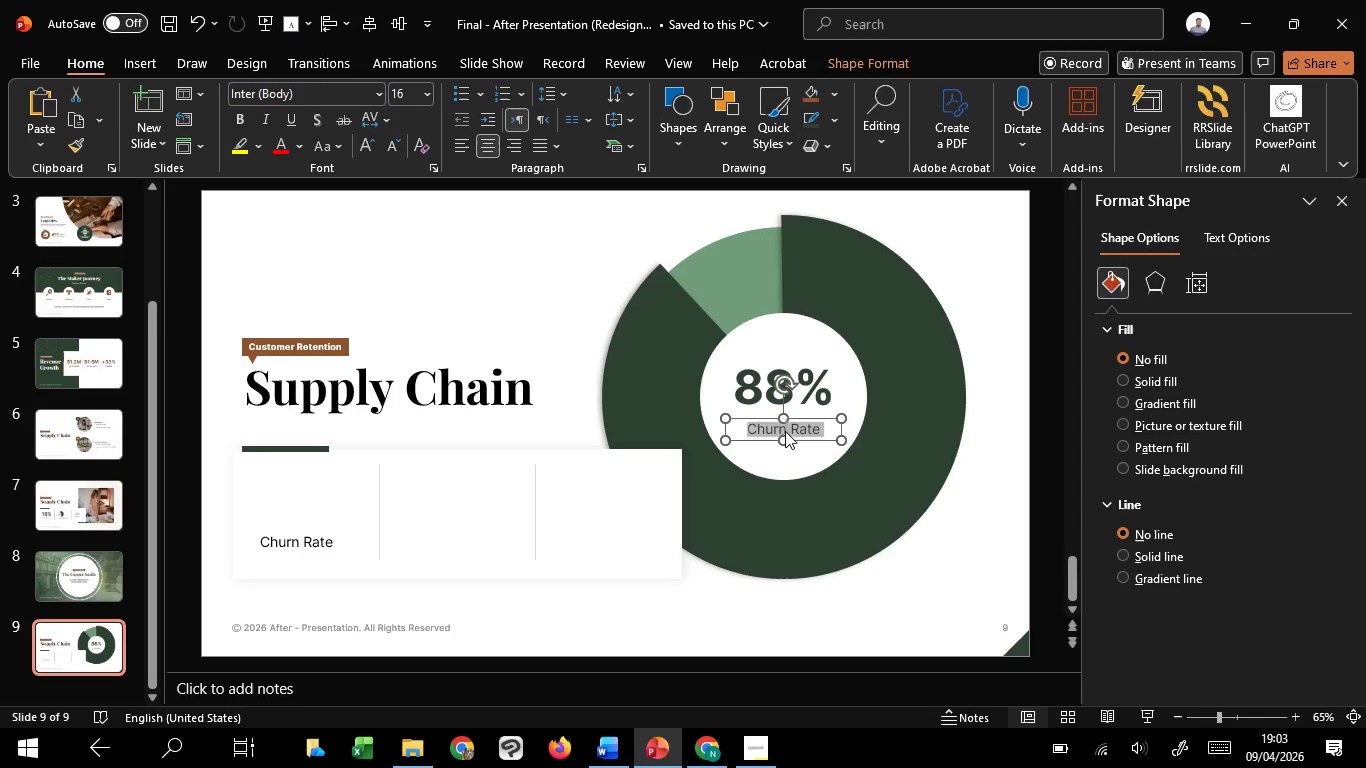 
right_click([785, 431])
 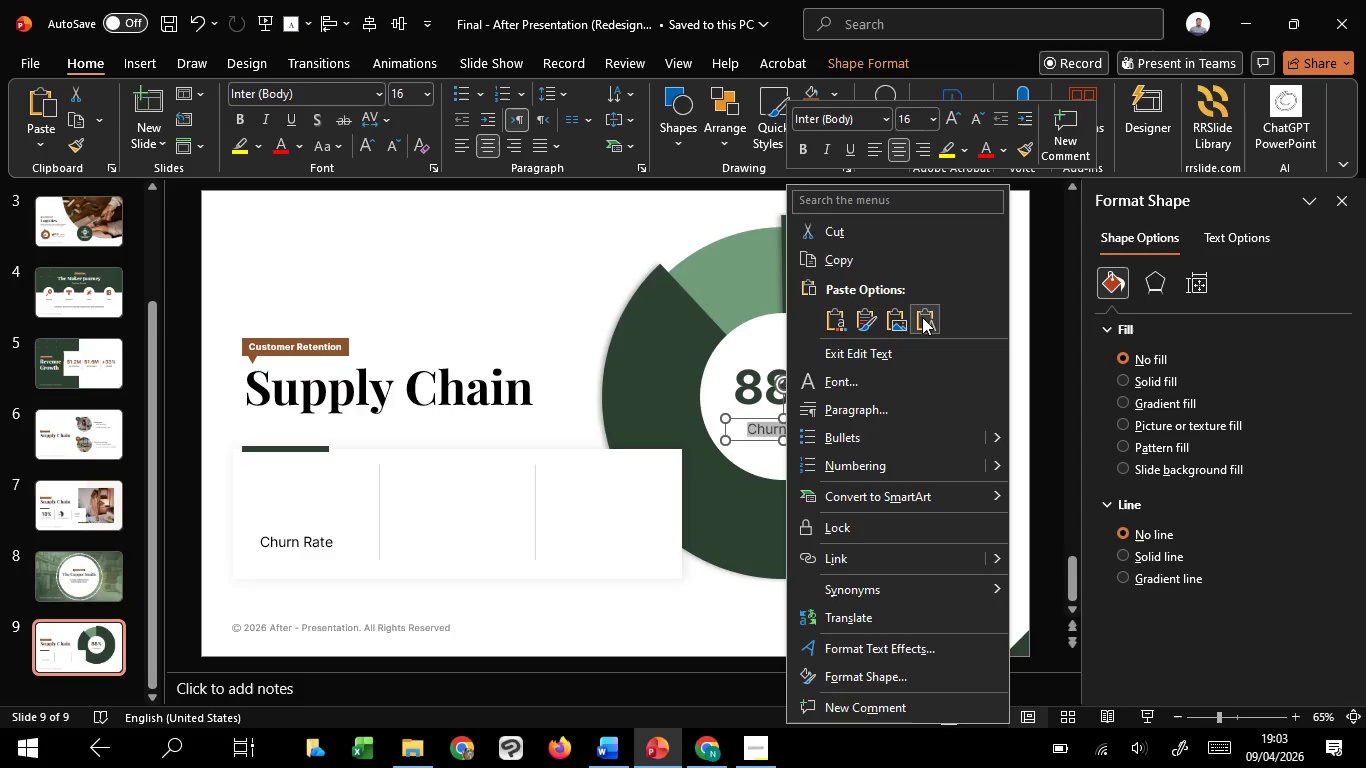 
left_click([922, 317])
 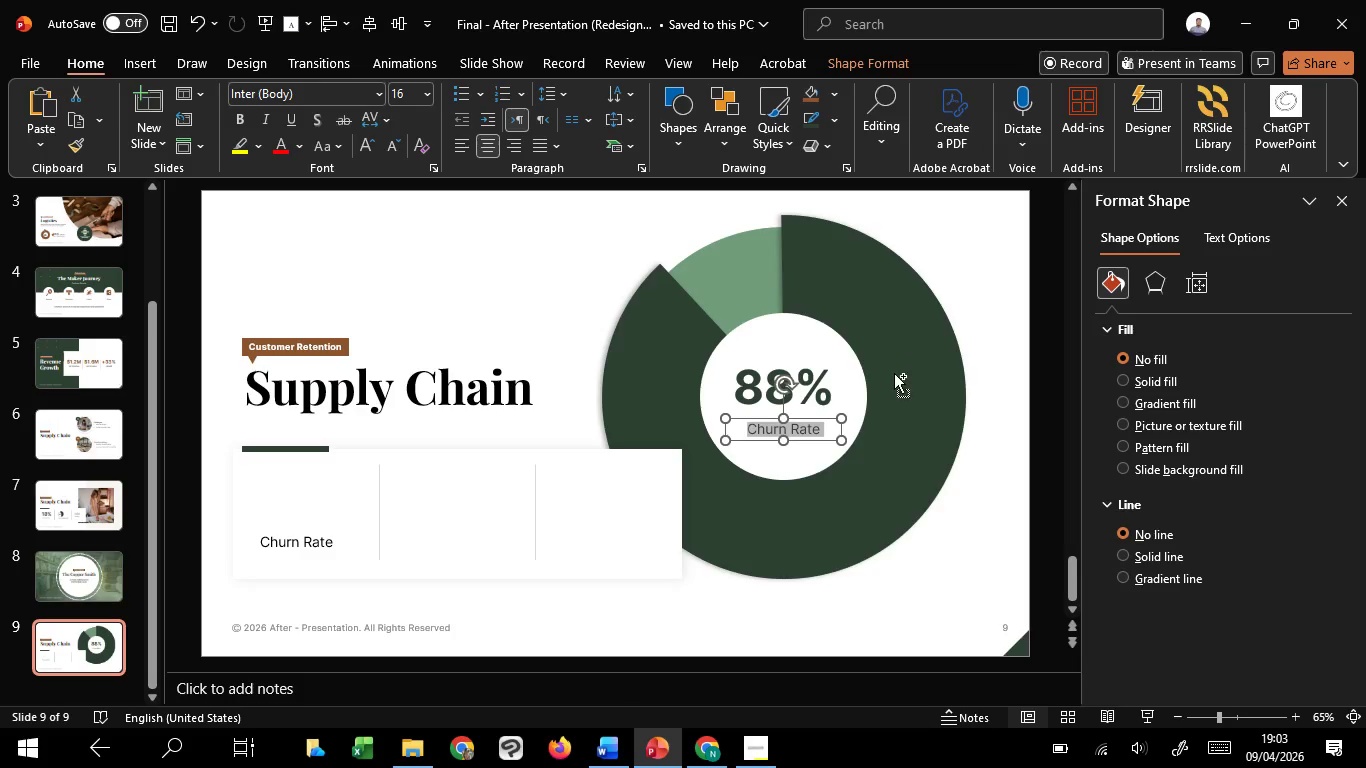 
key(Control+A)
 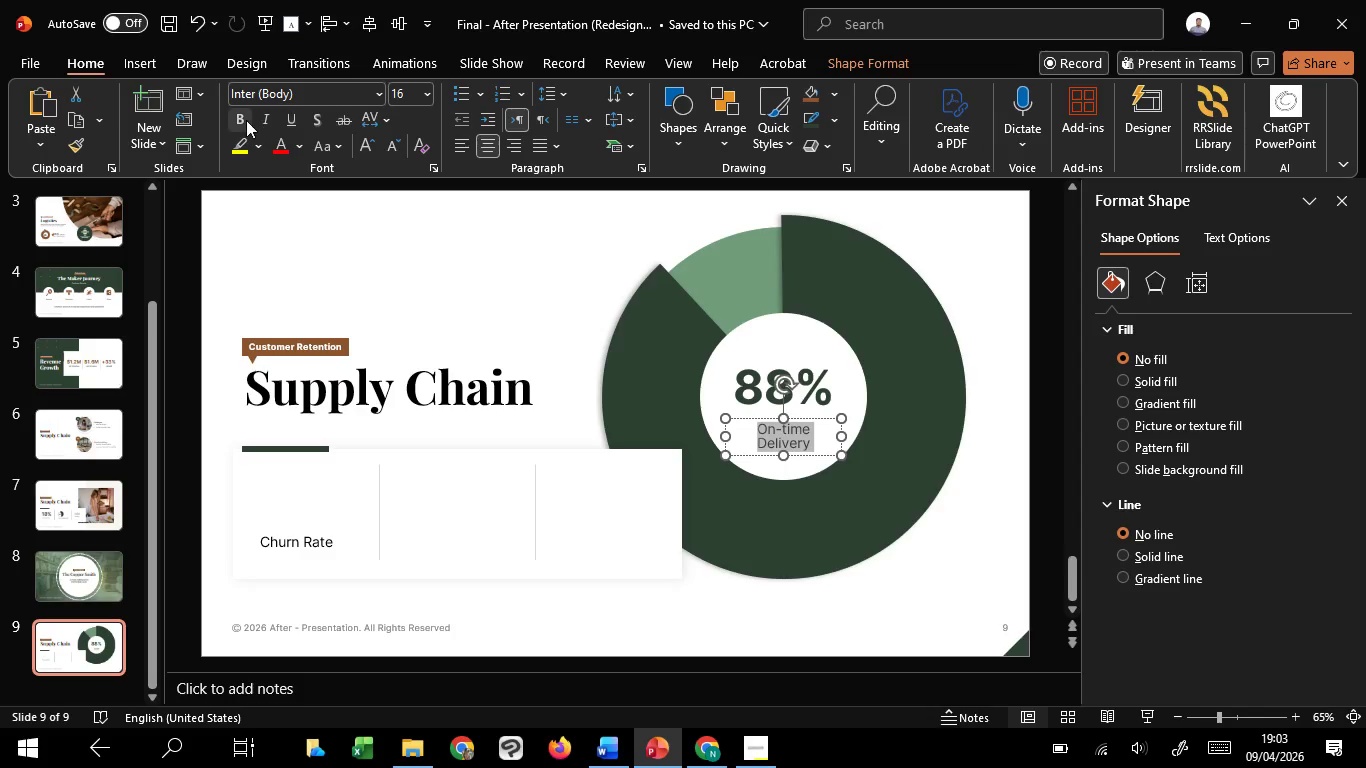 
left_click([246, 120])
 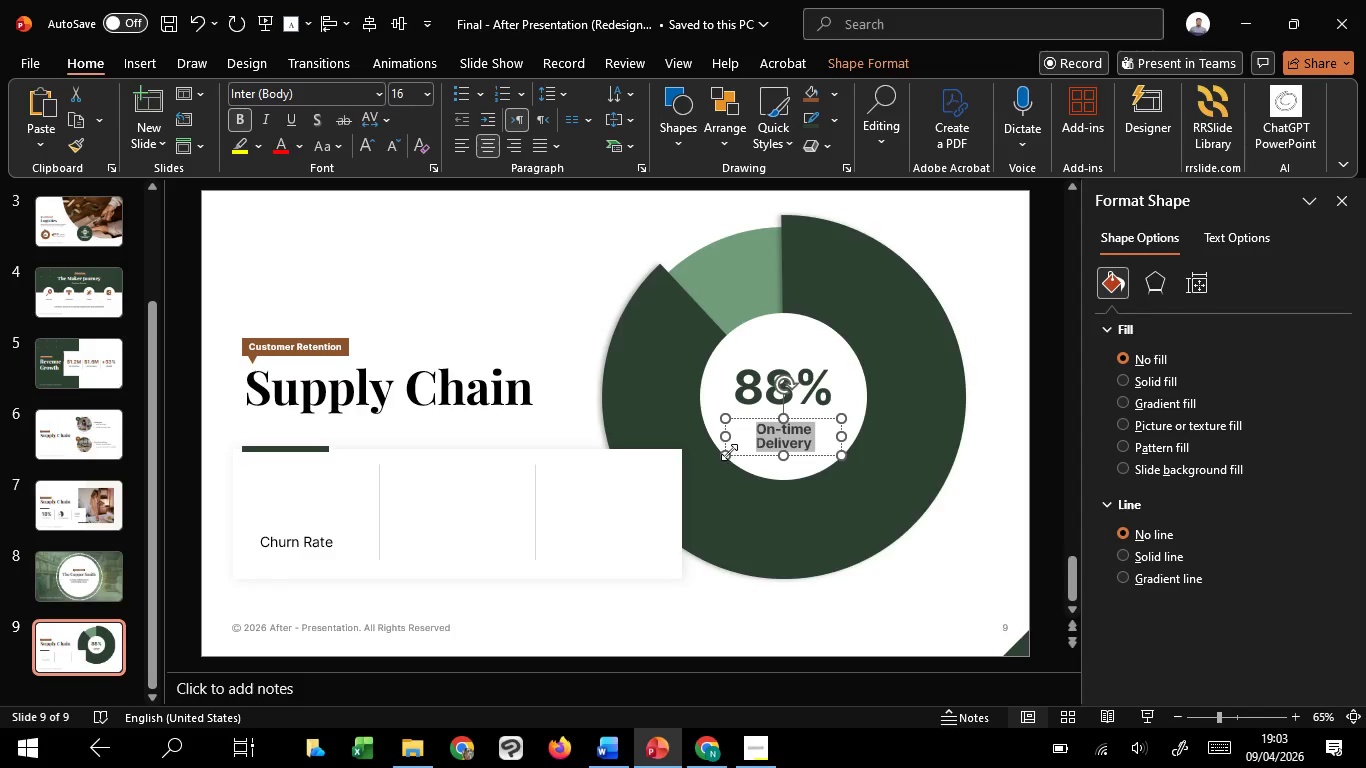 
hold_key(key=ShiftLeft, duration=1.52)
left_click_drag(start_coordinate=[725, 441], to_coordinate=[692, 438])
 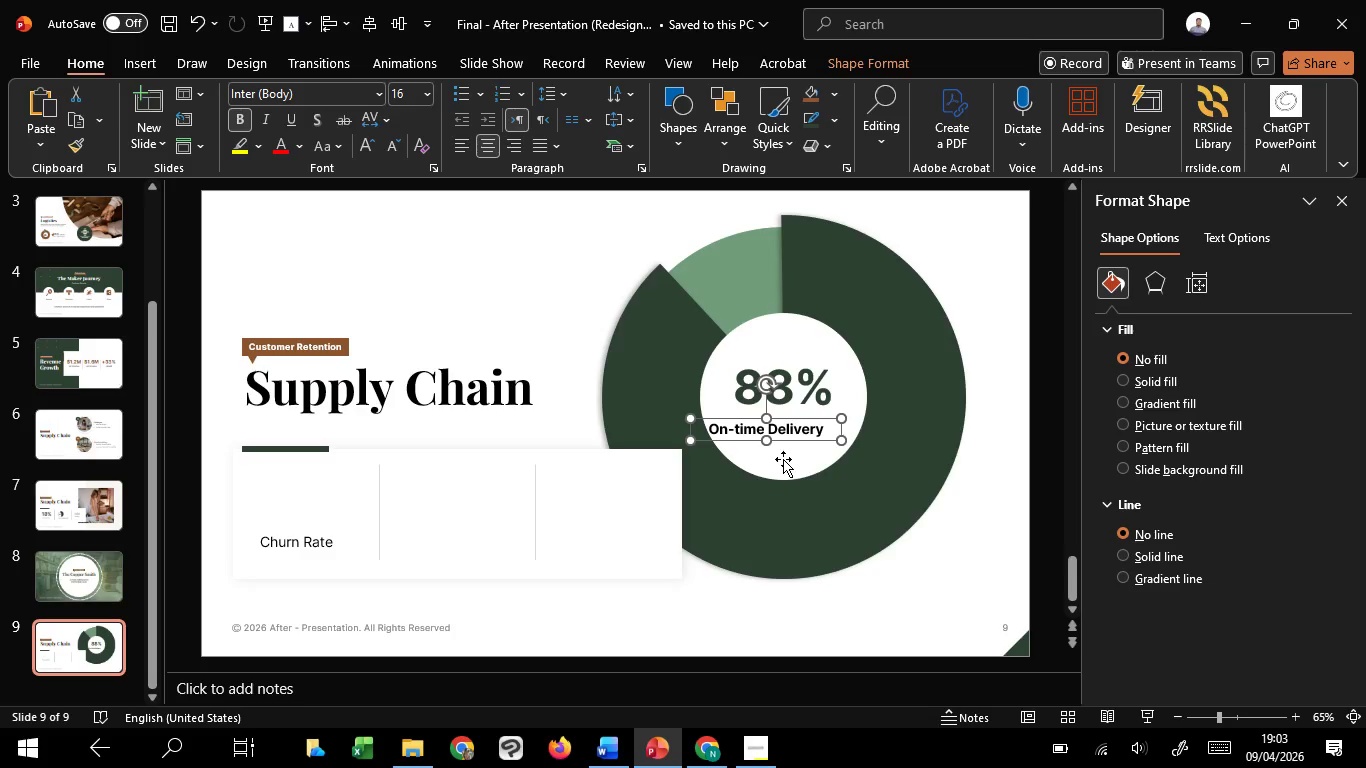 
hold_key(key=ShiftLeft, duration=0.78)
 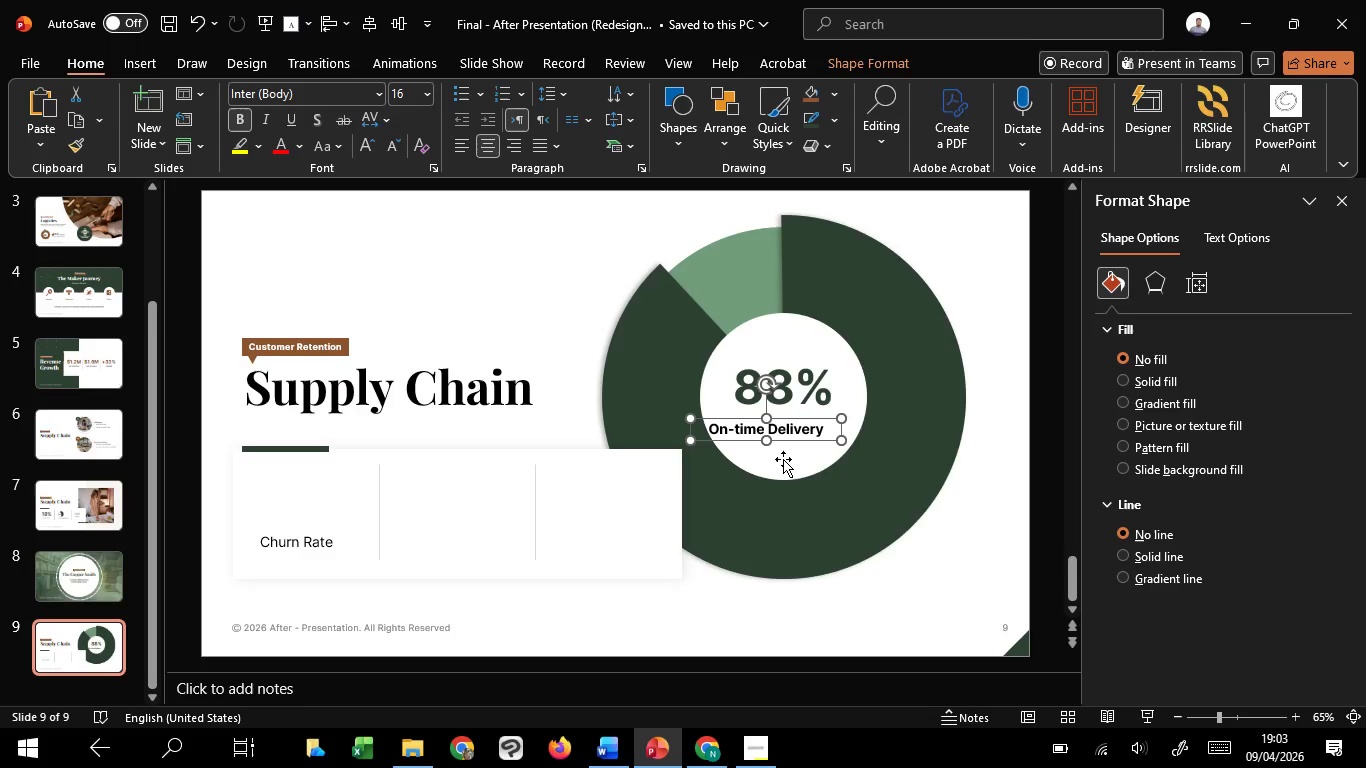 
hold_key(key=ShiftLeft, duration=1.52)
left_click([783, 459])
 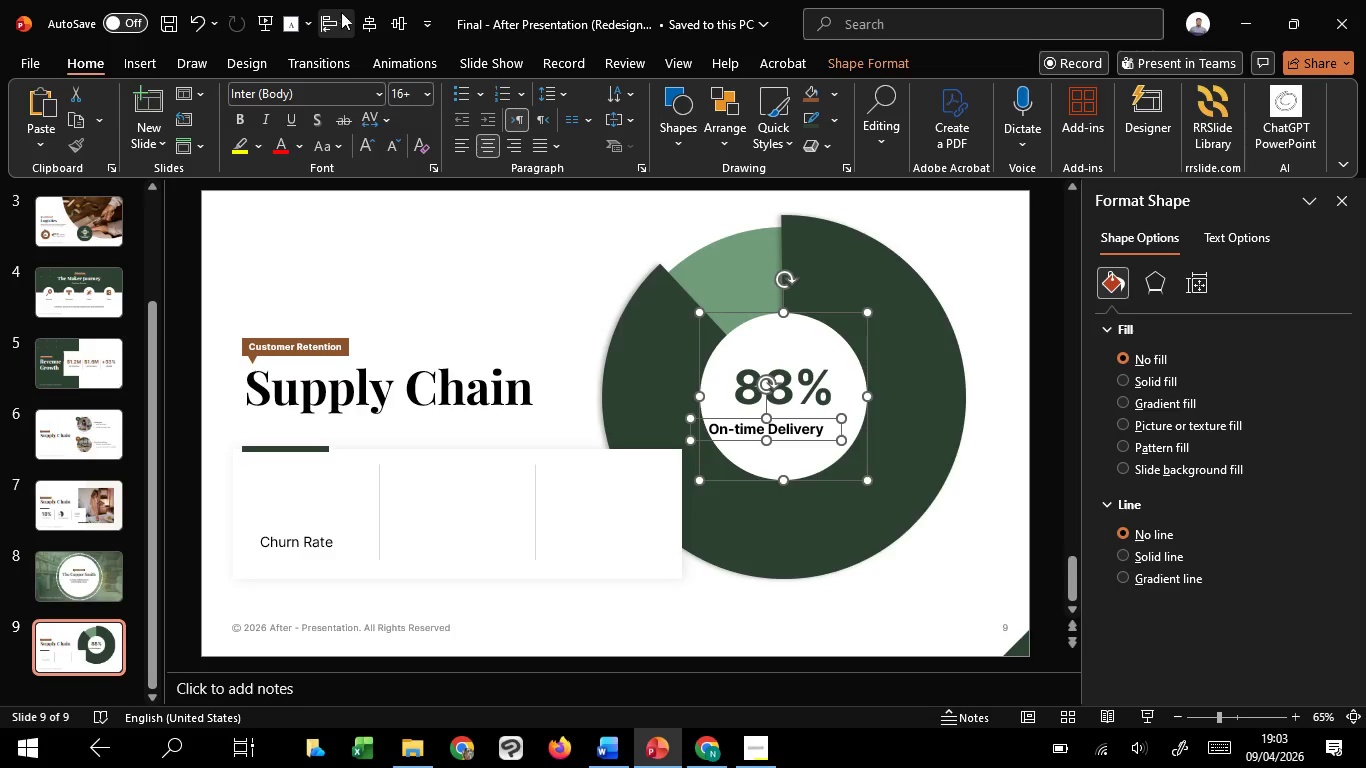 
key(Shift+ShiftLeft)
 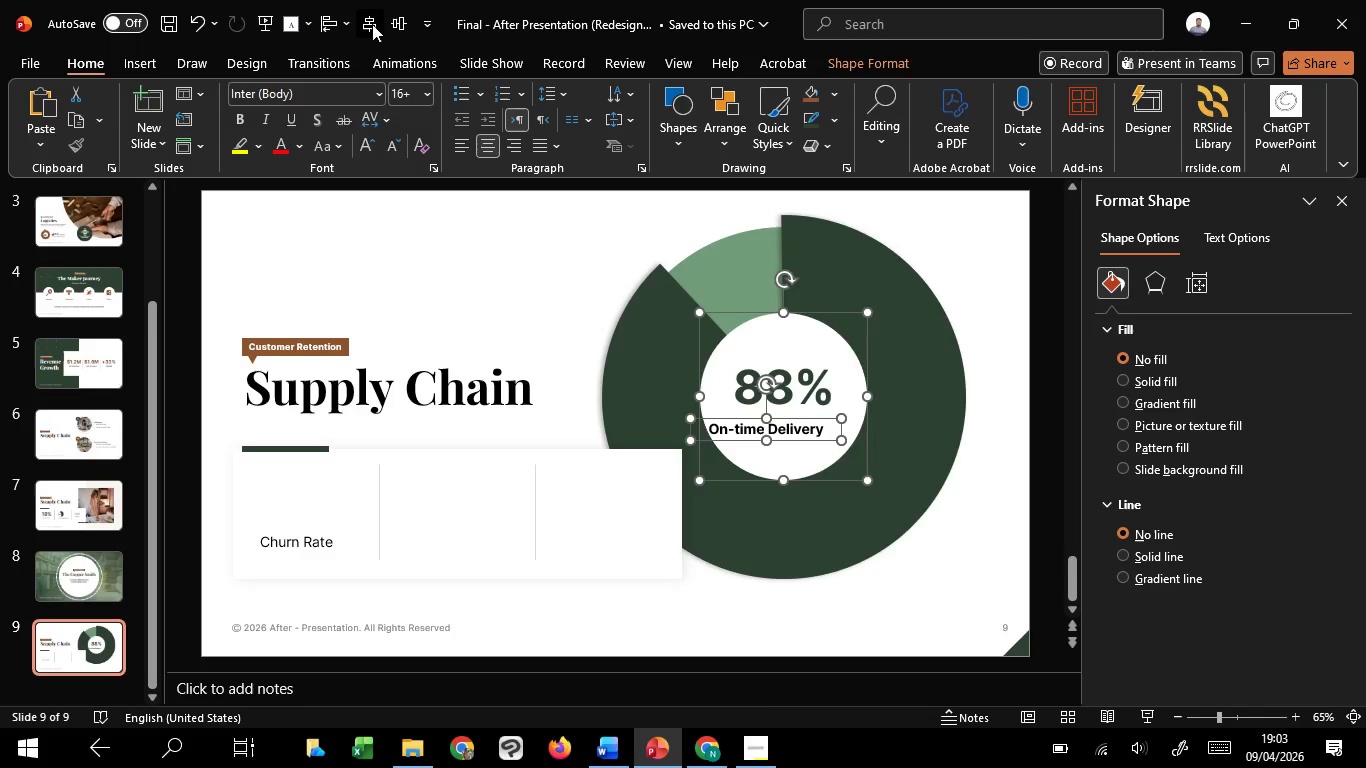 
key(Shift+ShiftLeft)
 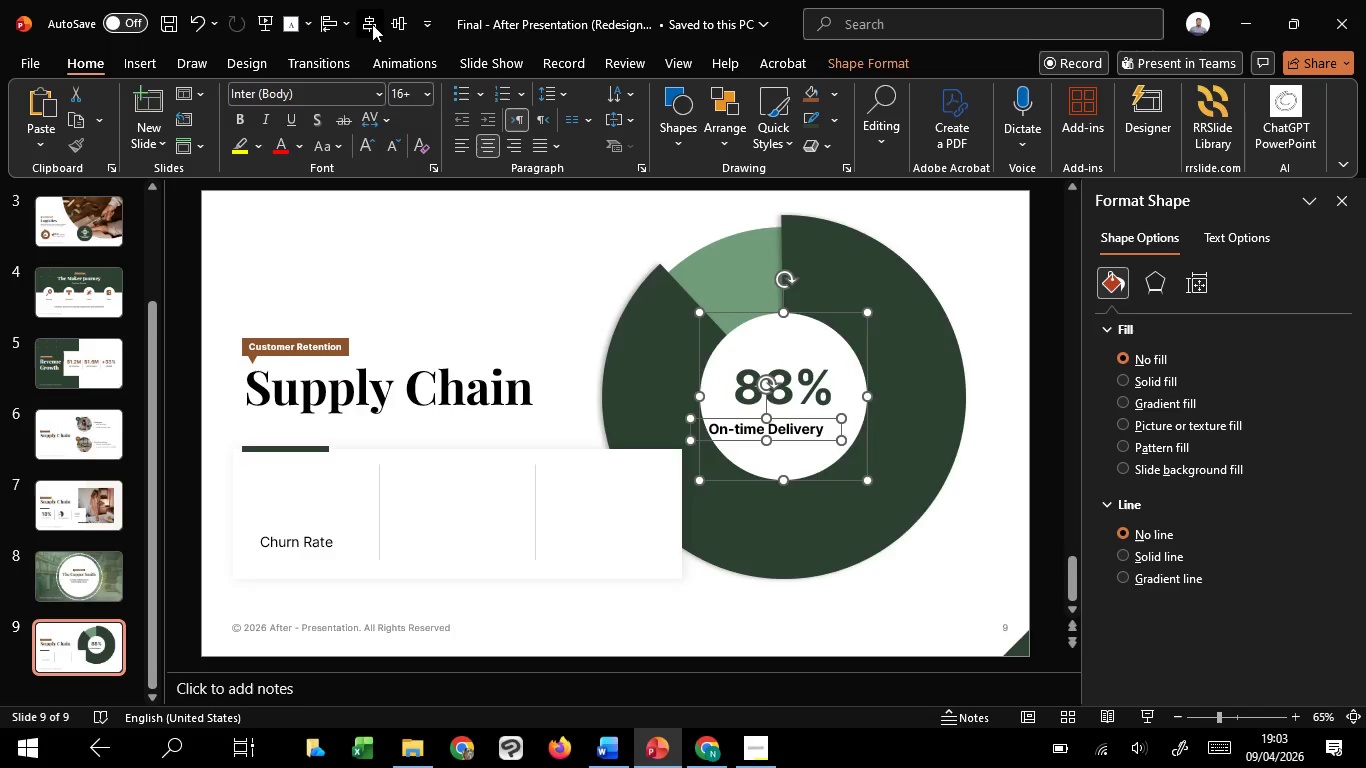 
key(Shift+ShiftLeft)
 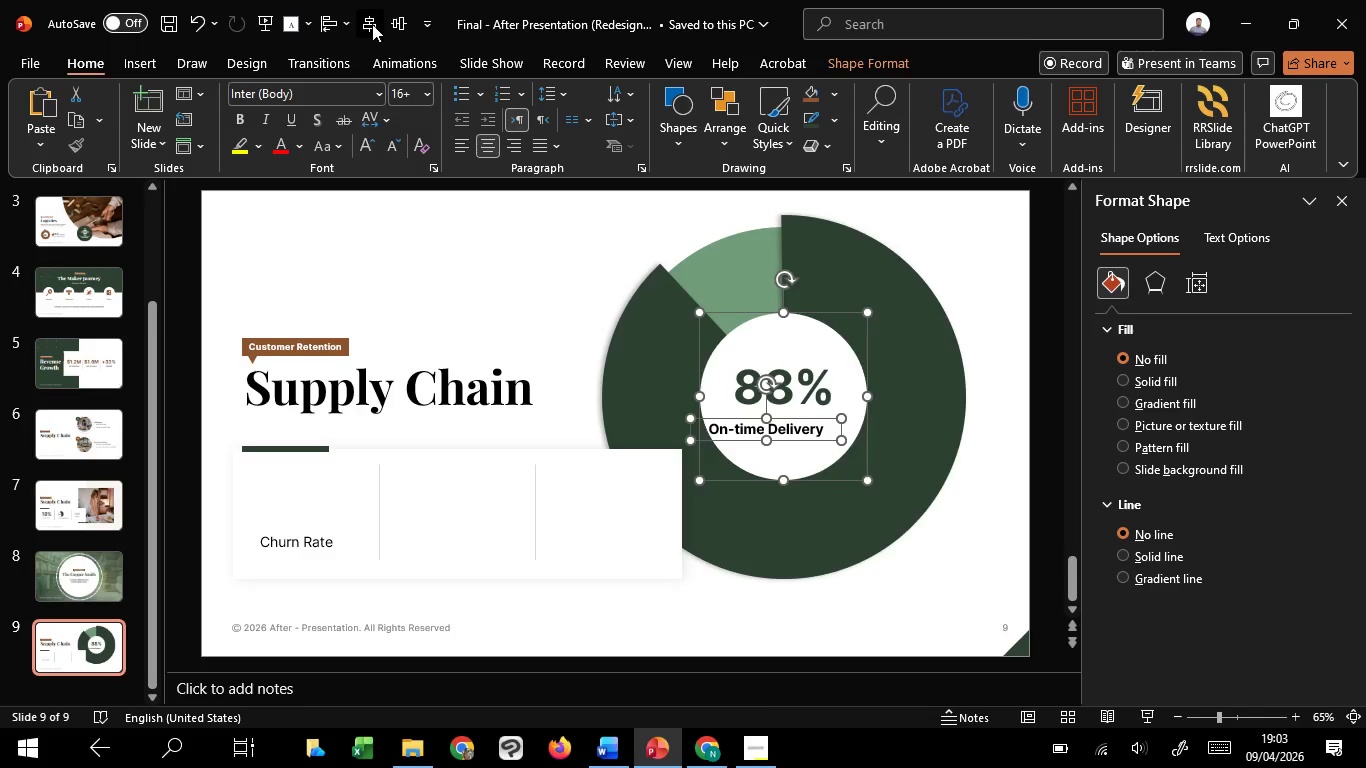 
key(Shift+ShiftLeft)
 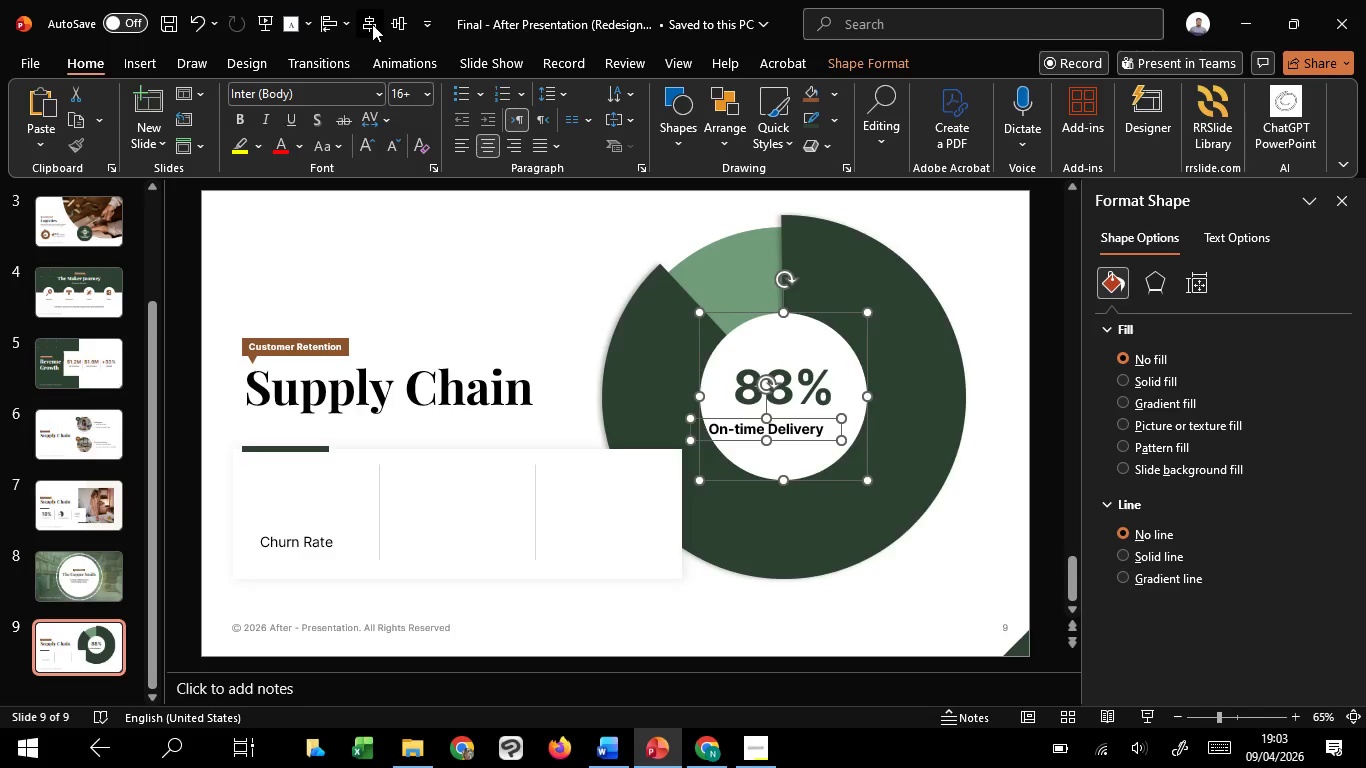 
key(Shift+ShiftLeft)
 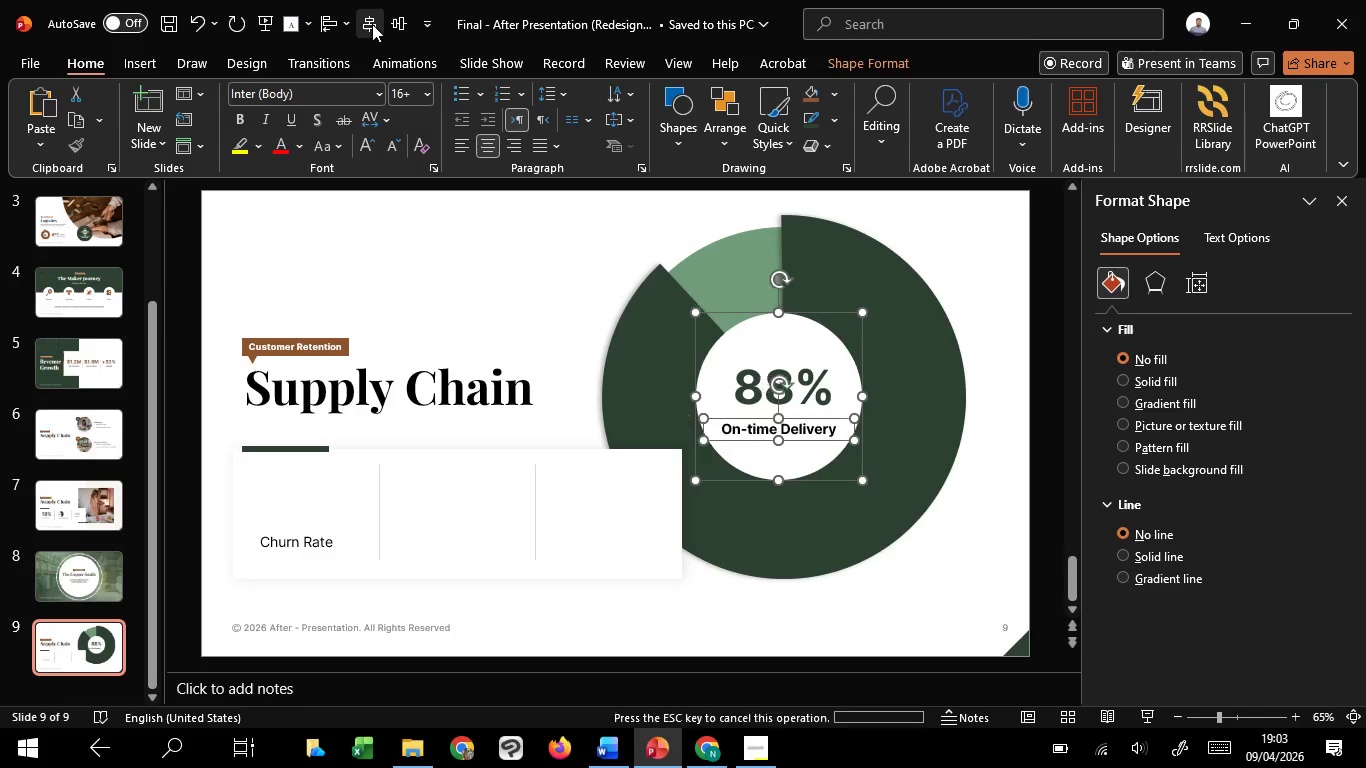 
hold_key(key=ShiftLeft, duration=1.81)
left_click([372, 24])
 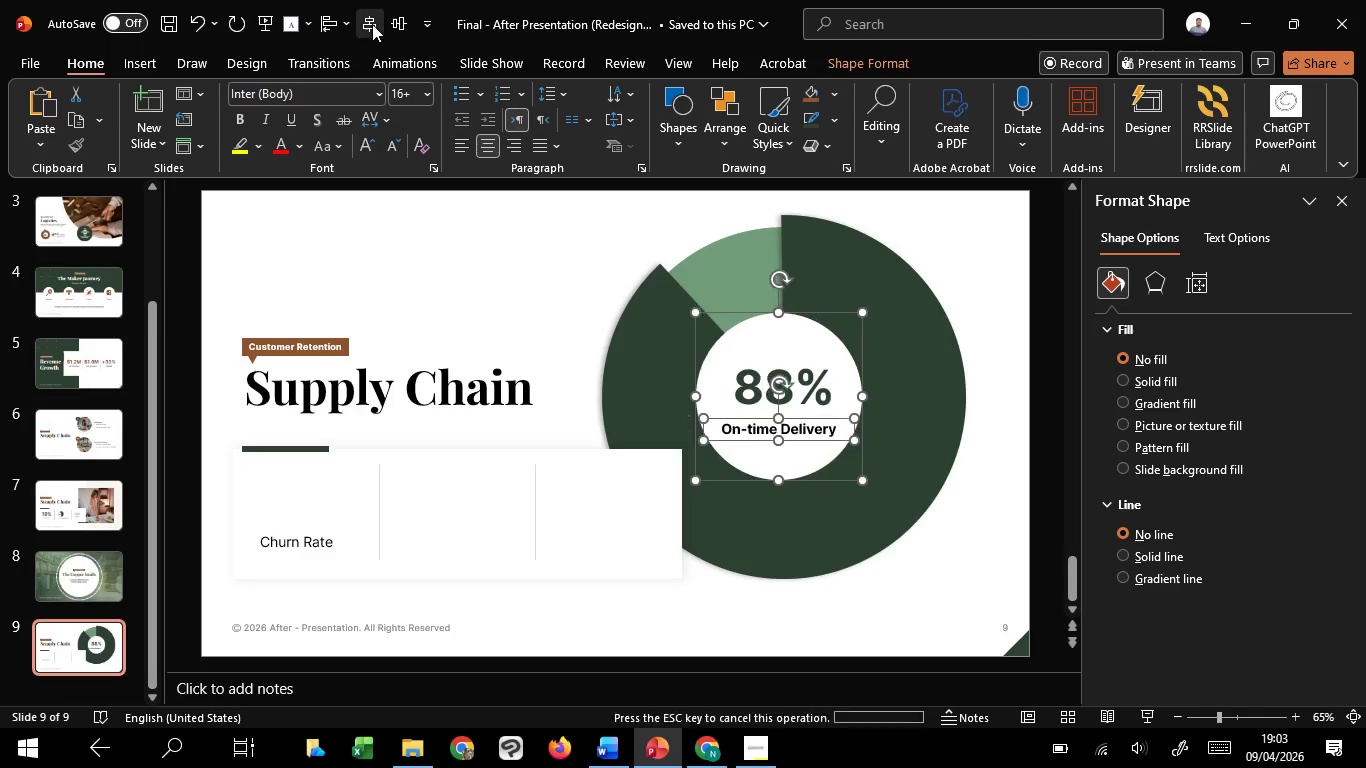 
left_click([809, 258])
 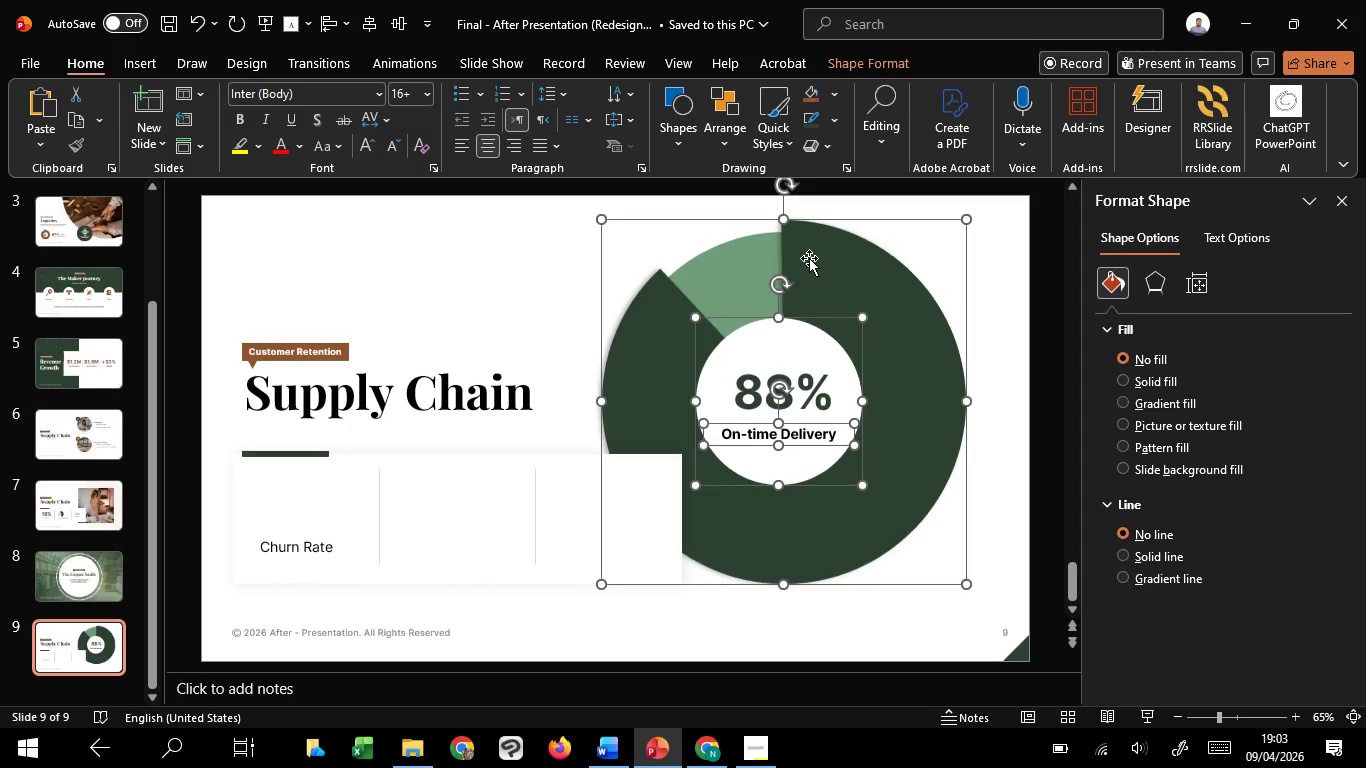 
hold_key(key=ShiftLeft, duration=1.51)
 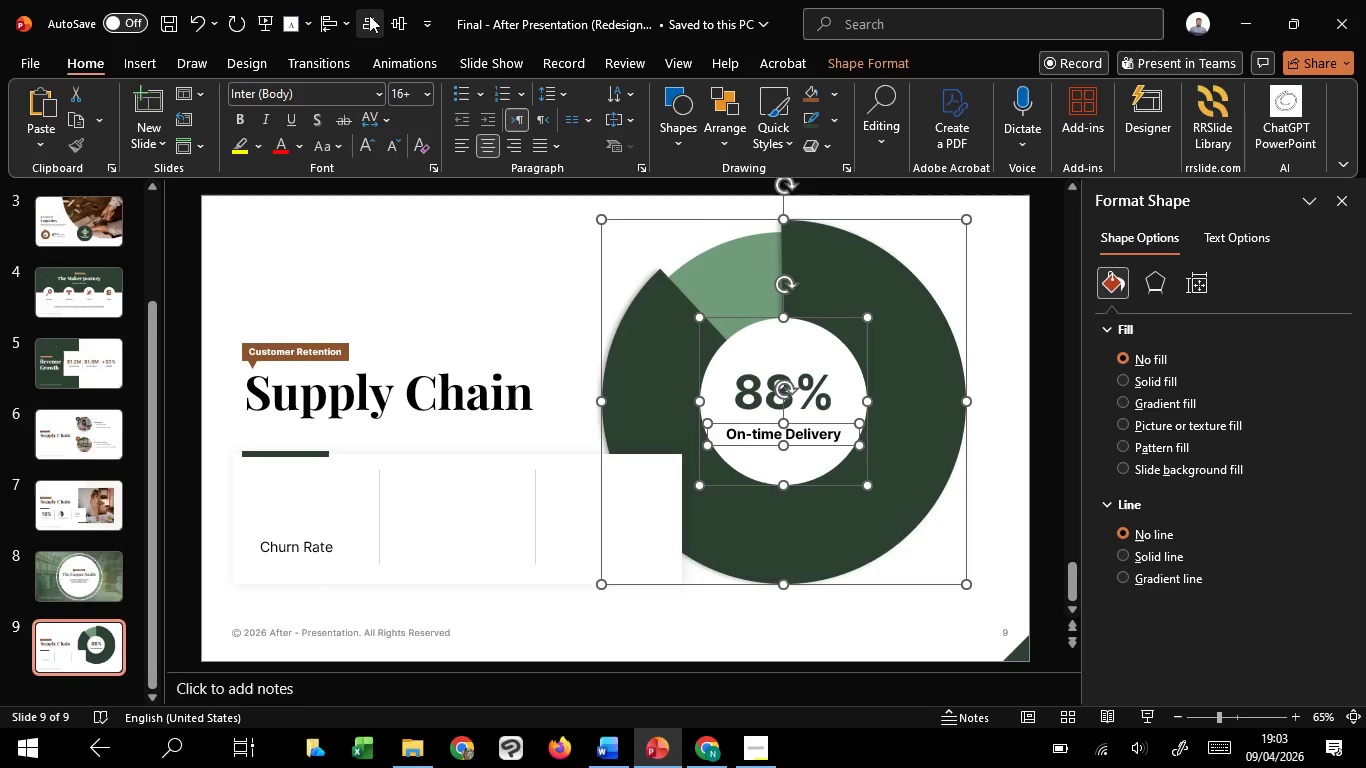 
hold_key(key=ShiftLeft, duration=1.27)
left_click([369, 15])
 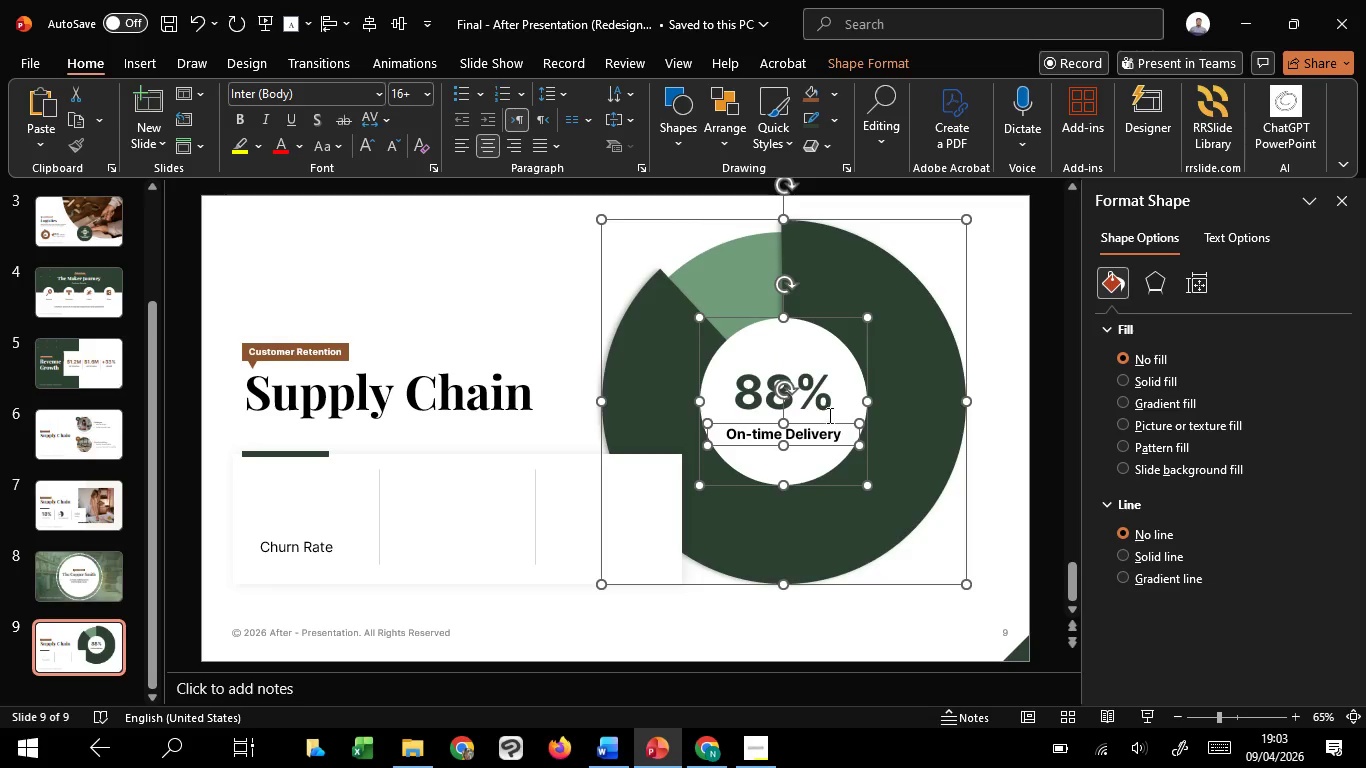 
left_click([822, 401])
 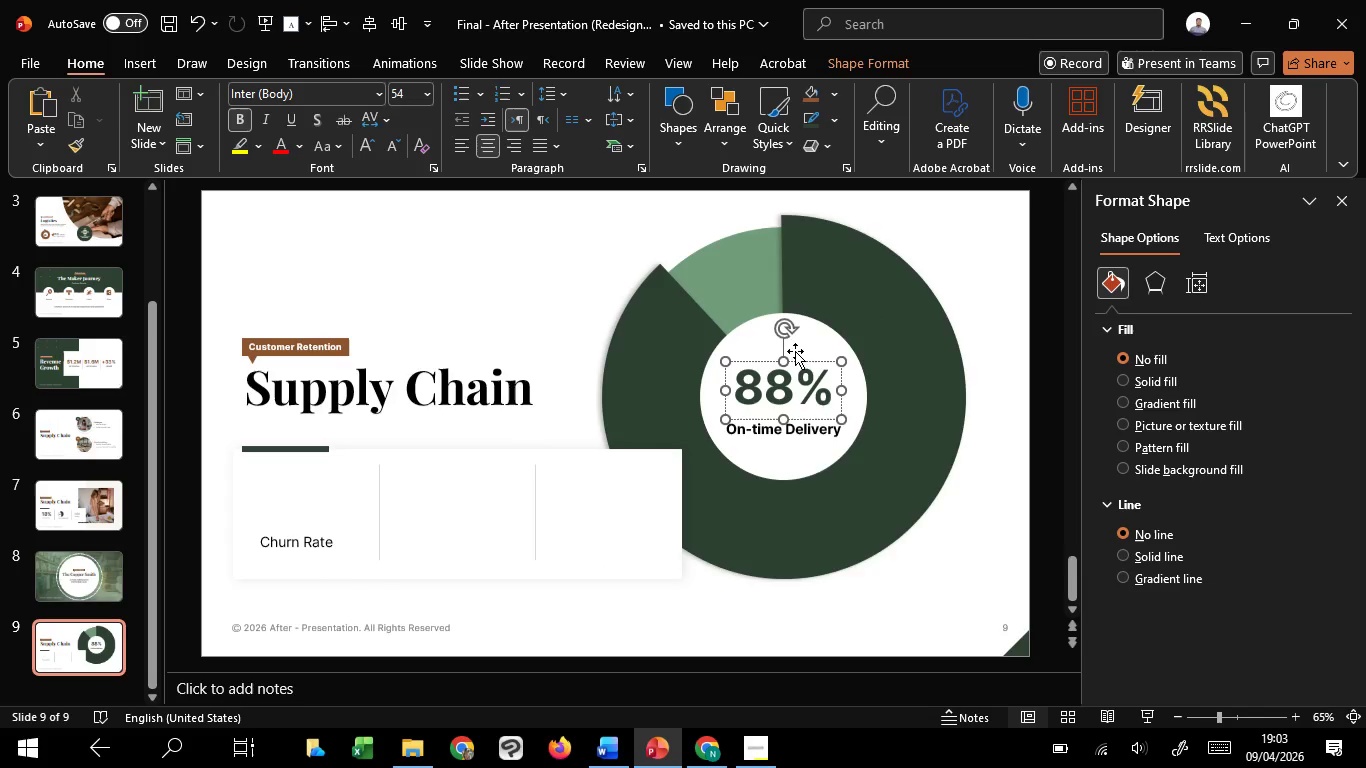 
hold_key(key=ShiftLeft, duration=1.52)
left_click([807, 333])
 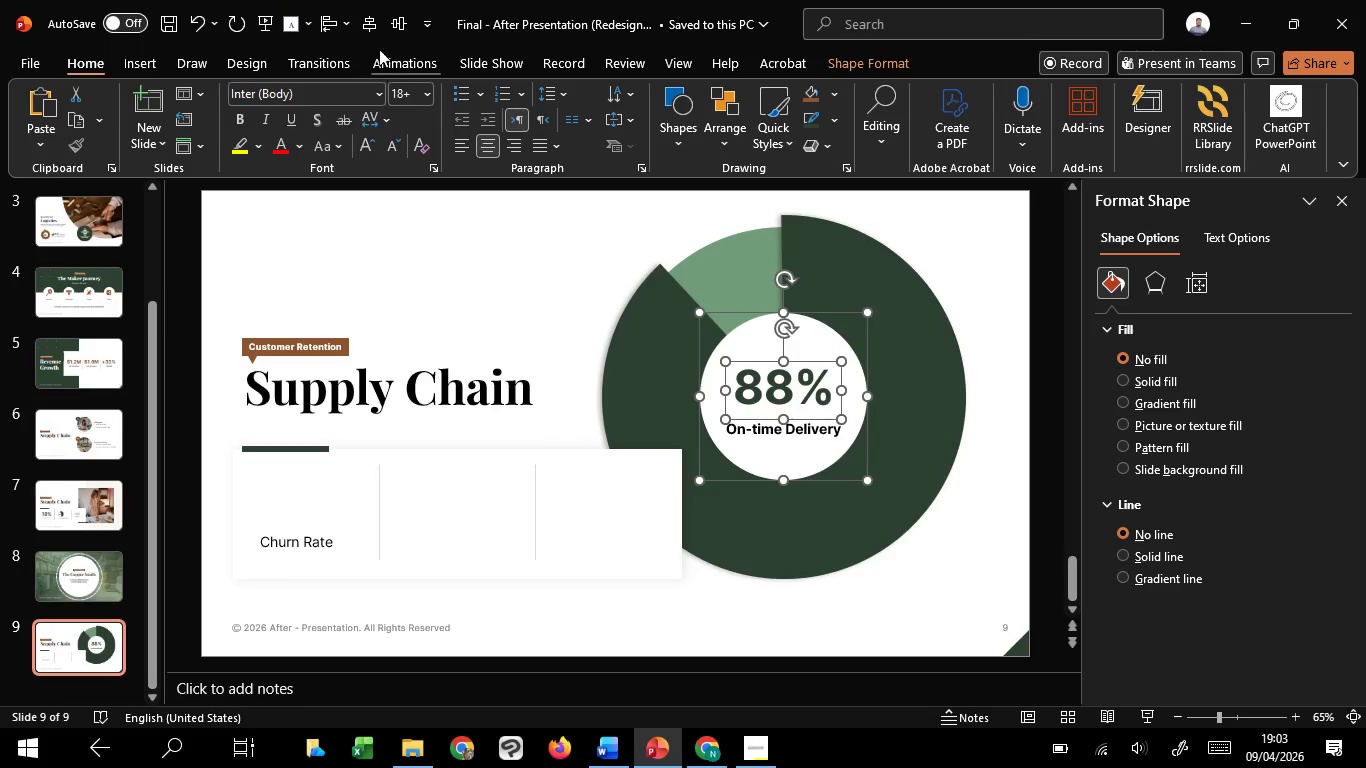 
hold_key(key=ShiftLeft, duration=1.51)
left_click([383, 28])
 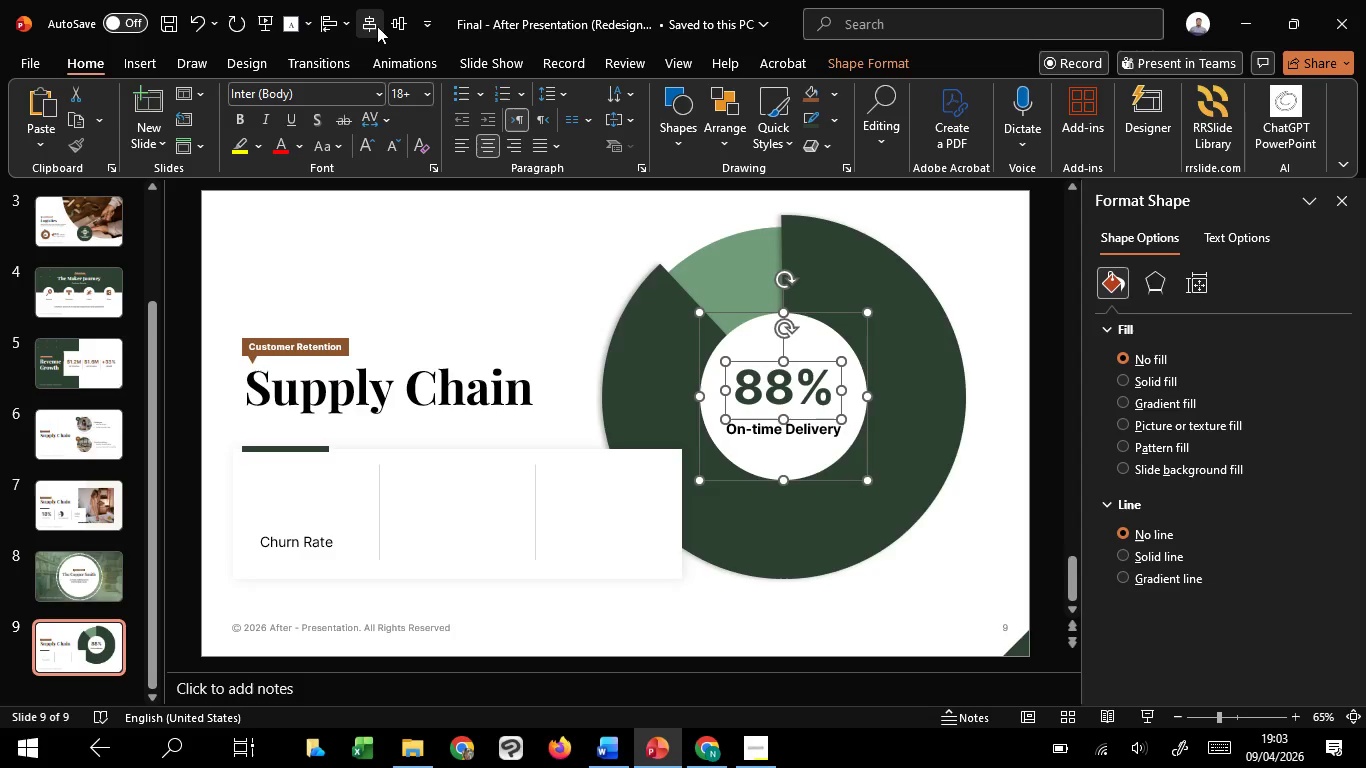 
hold_key(key=ShiftLeft, duration=1.02)
left_click([377, 26])
 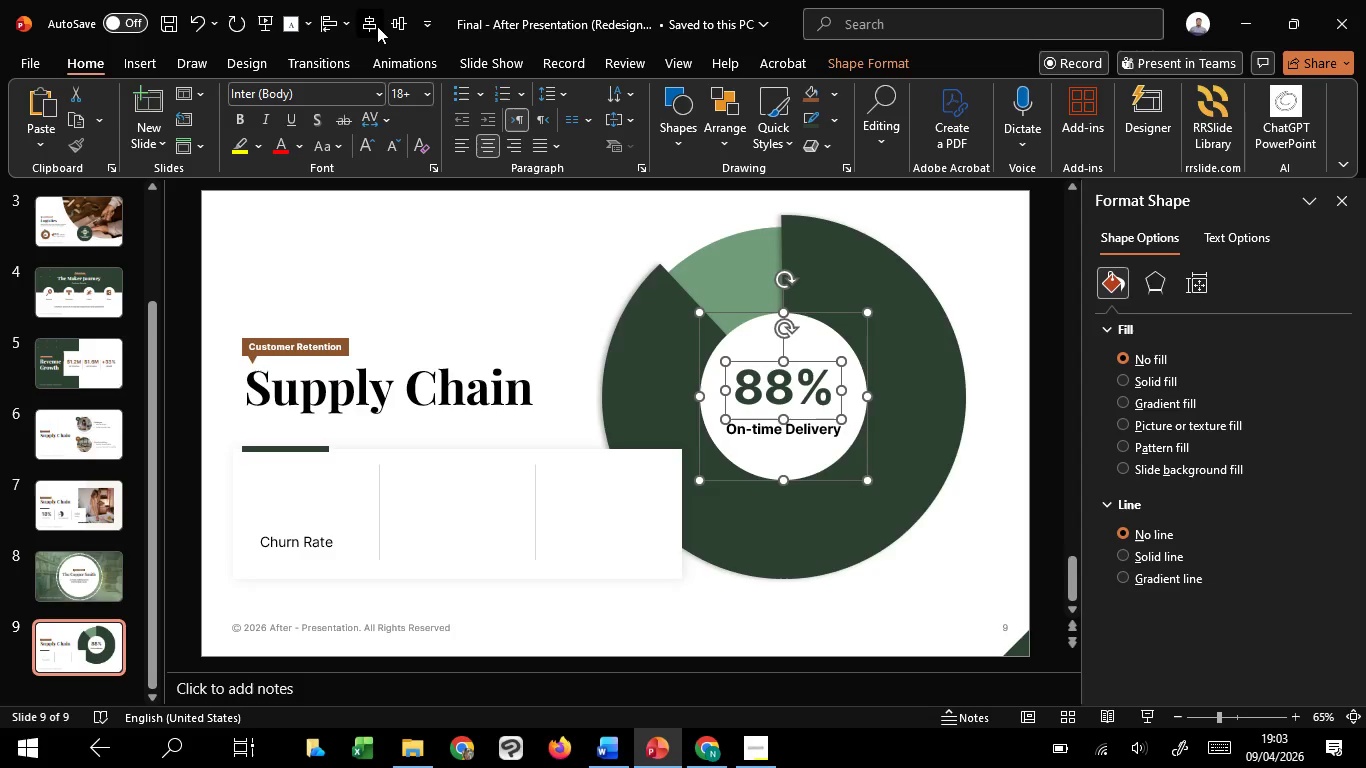 
double_click([377, 26])
 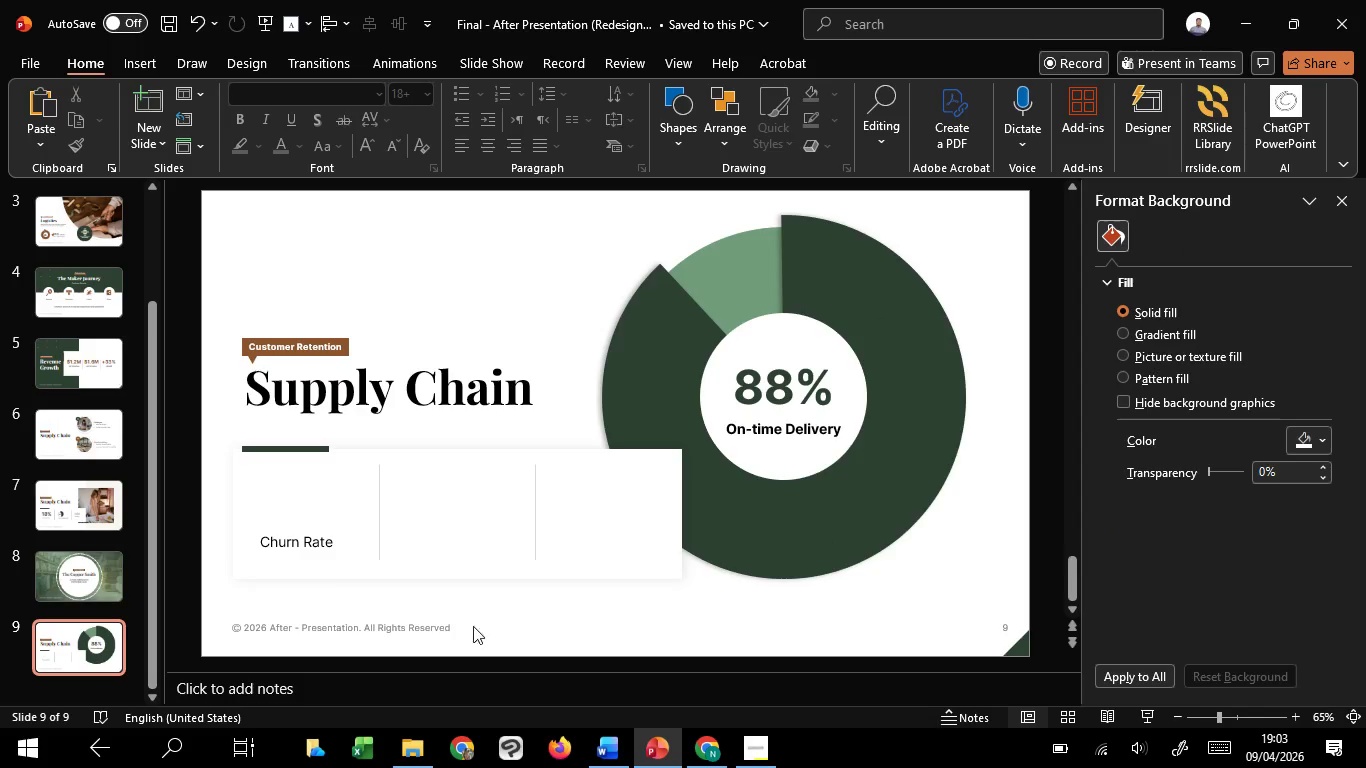 
left_click([382, 515])
 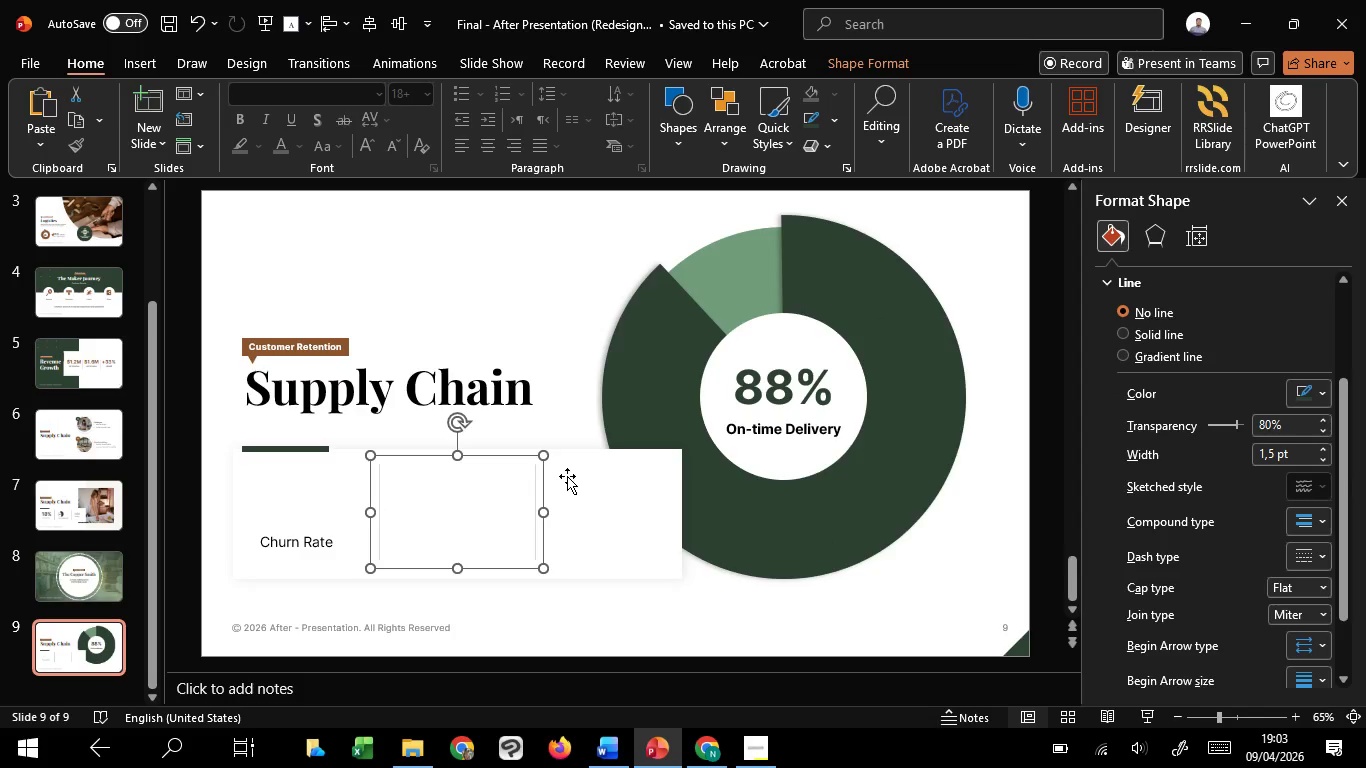 
key(Delete)
 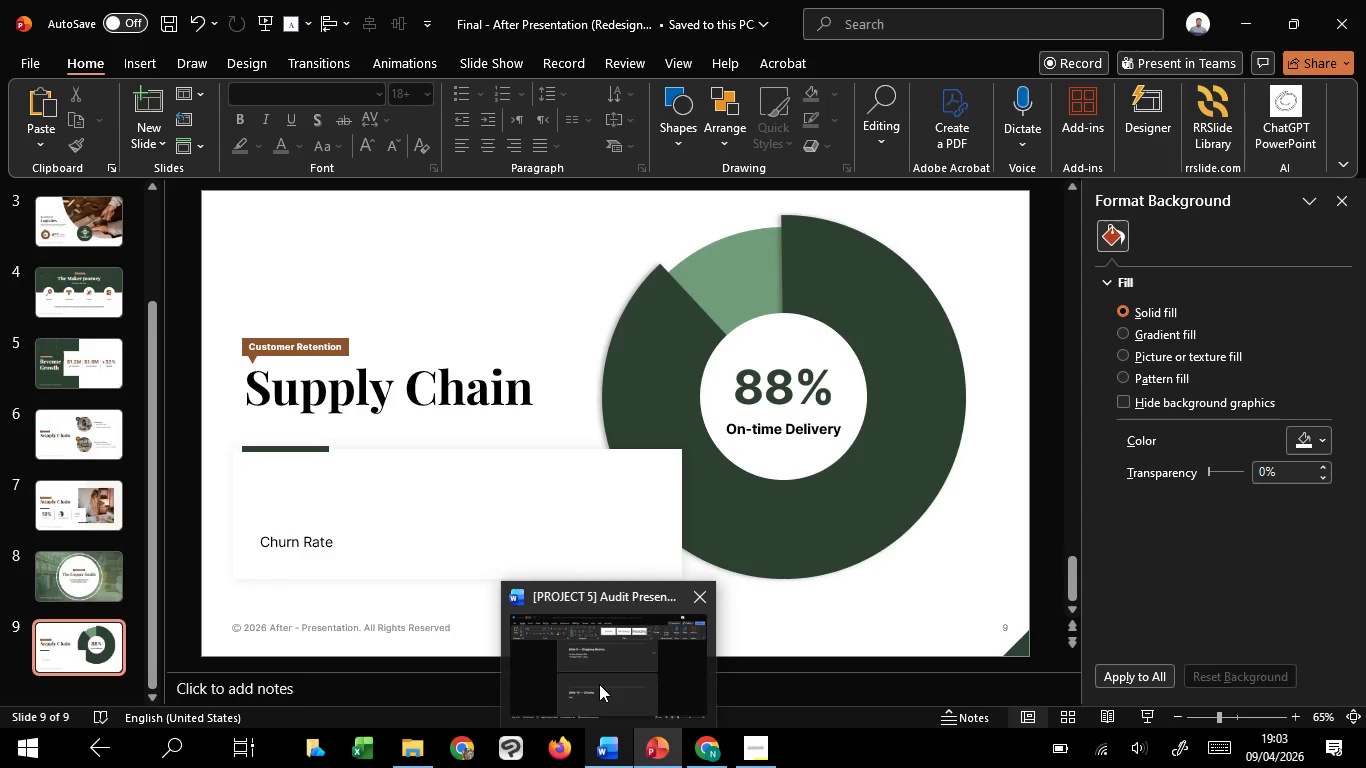 
left_click([599, 684])
 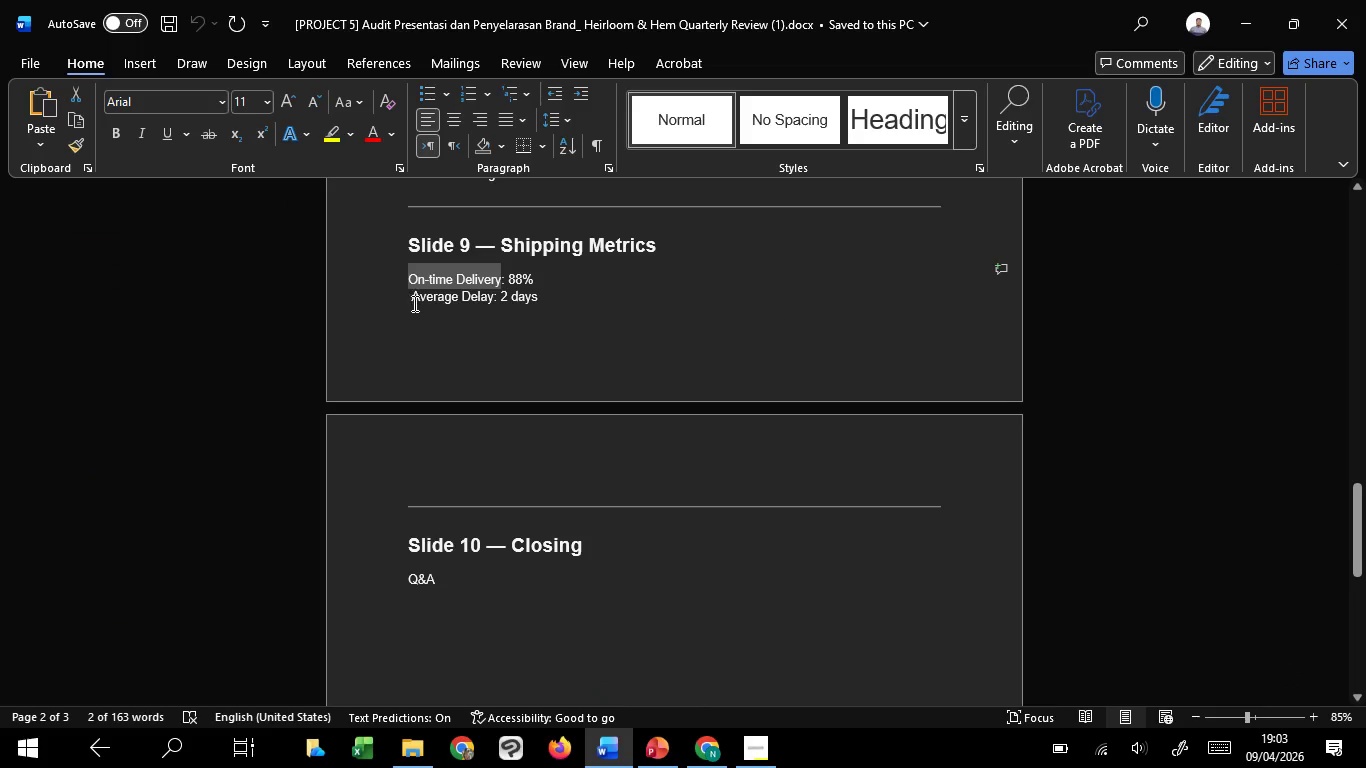 
left_click_drag(start_coordinate=[411, 302], to_coordinate=[485, 310])
 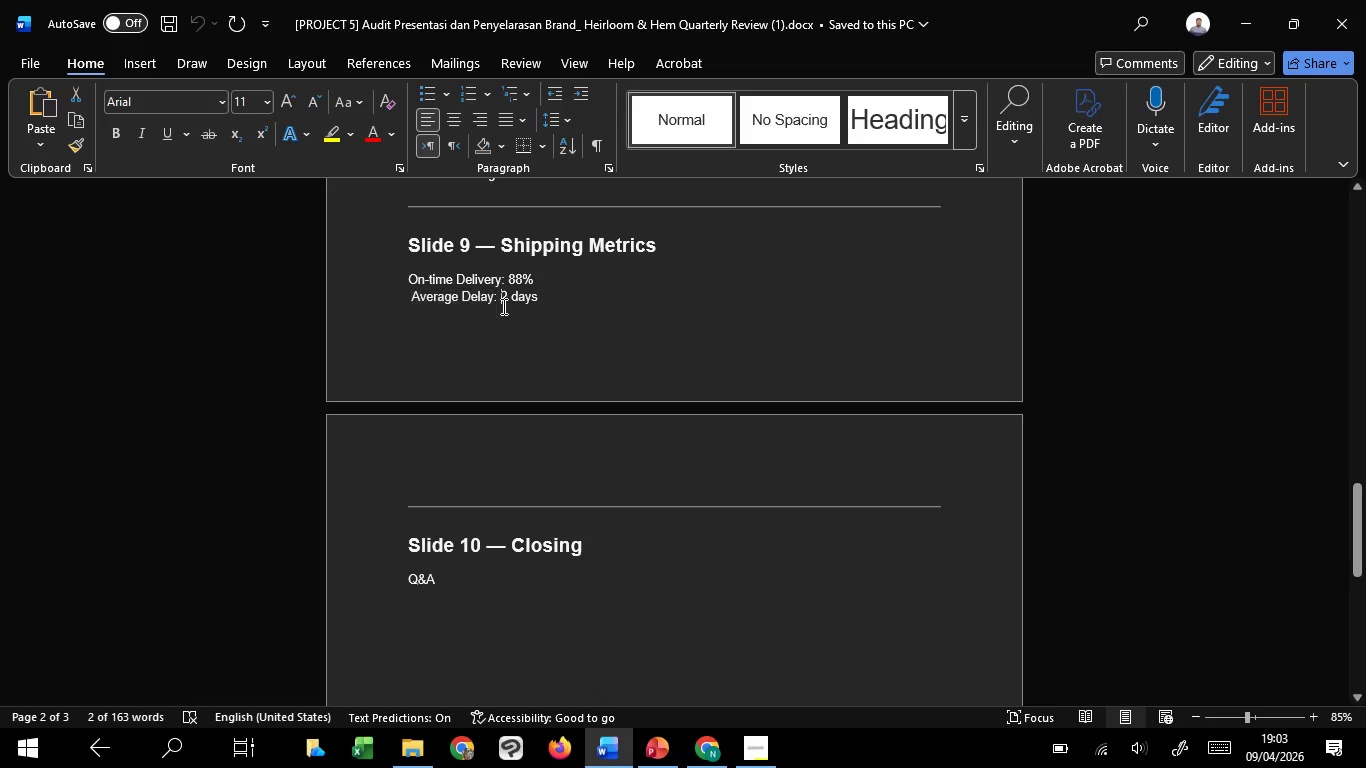 
left_click_drag(start_coordinate=[499, 306], to_coordinate=[534, 300])
 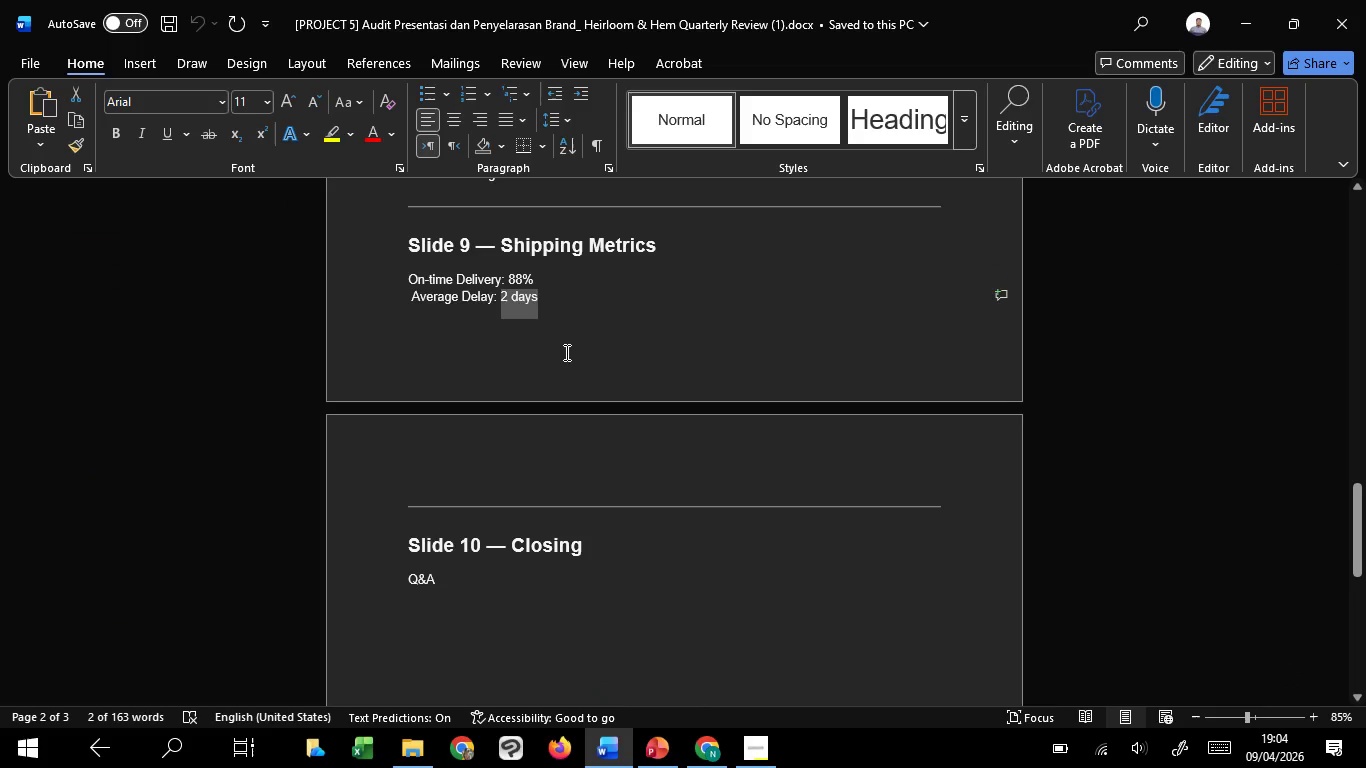 
key(Control+C)
 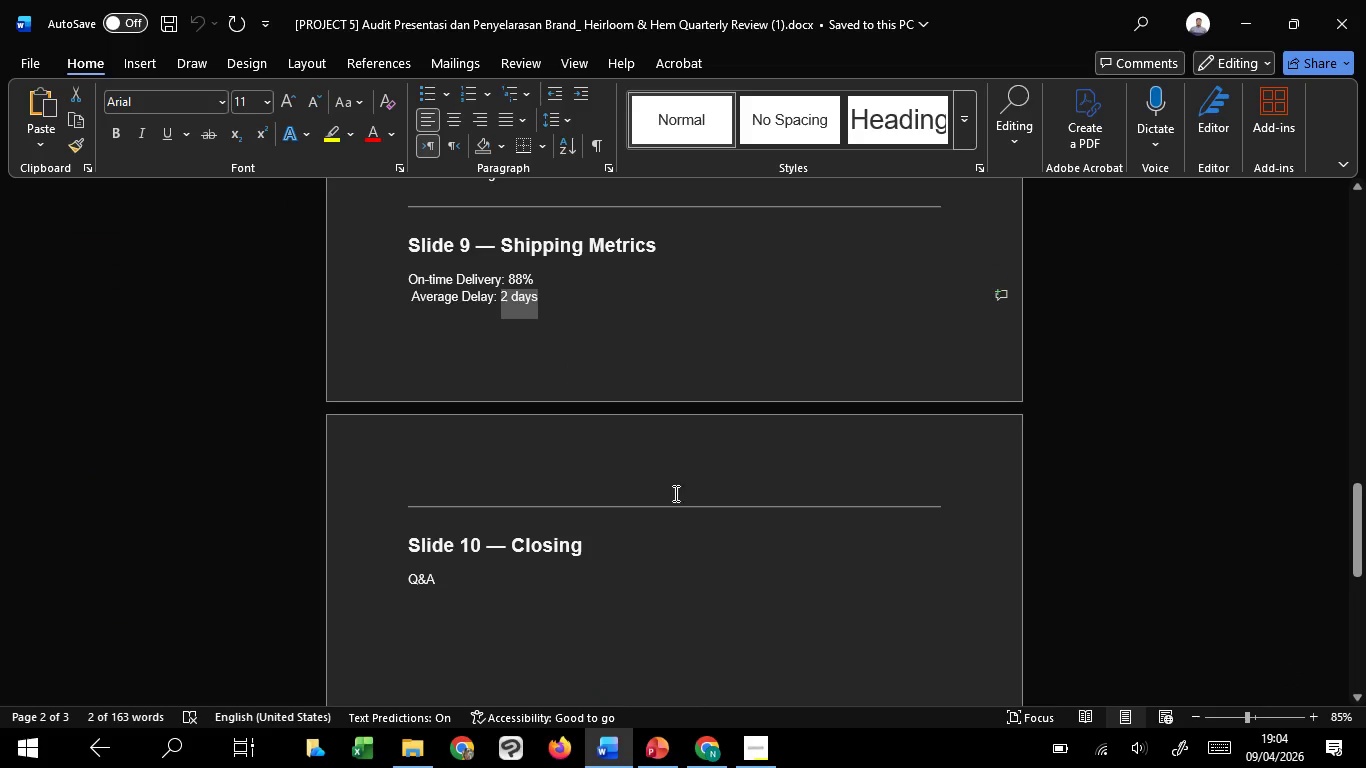 
key(Control+C)
 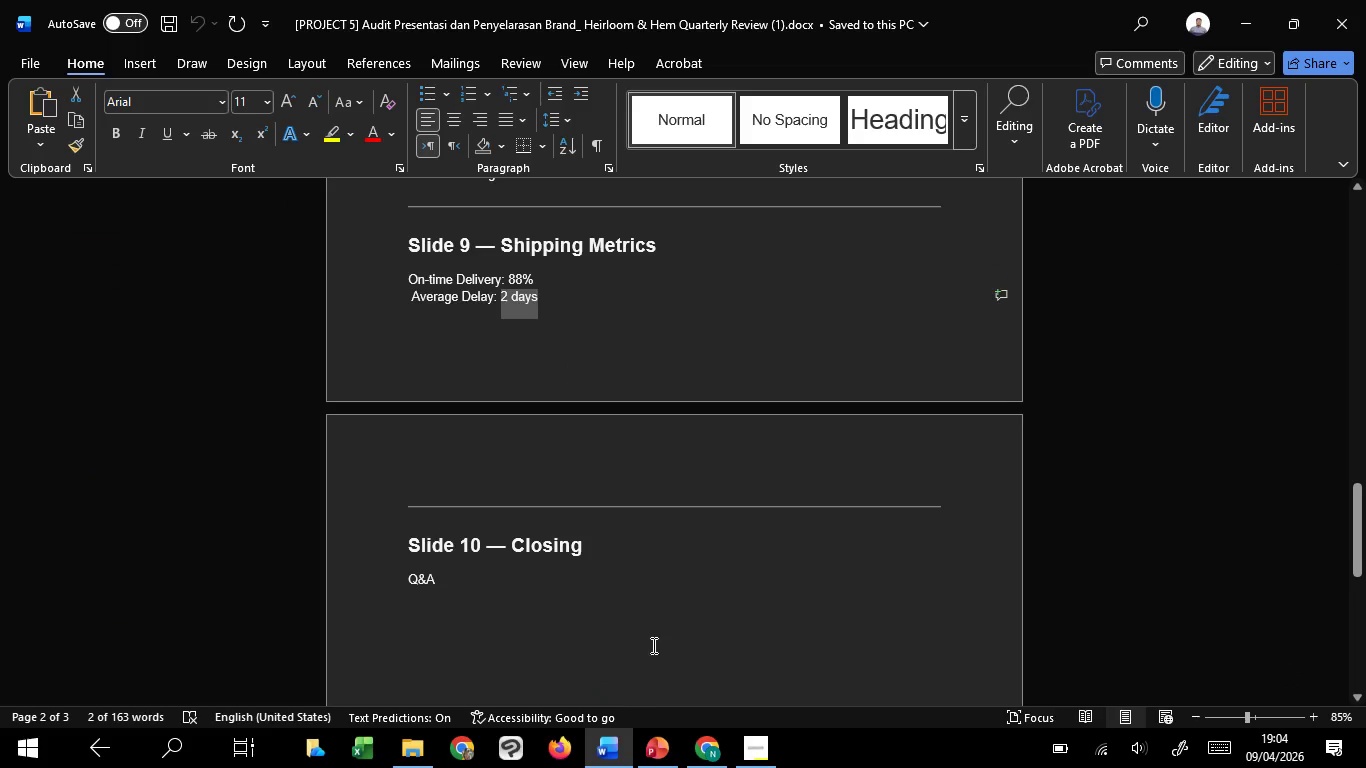 
key(Control+C)
 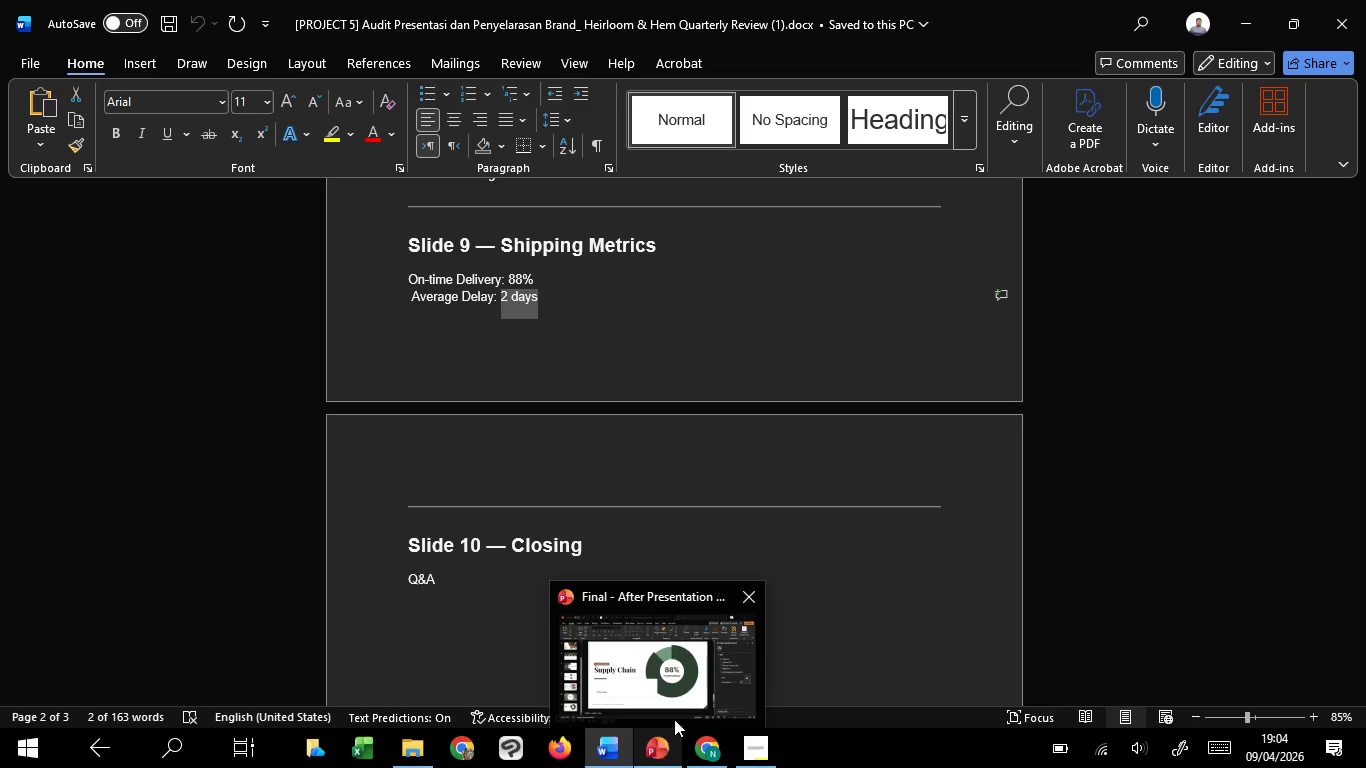 
left_click([679, 697])
 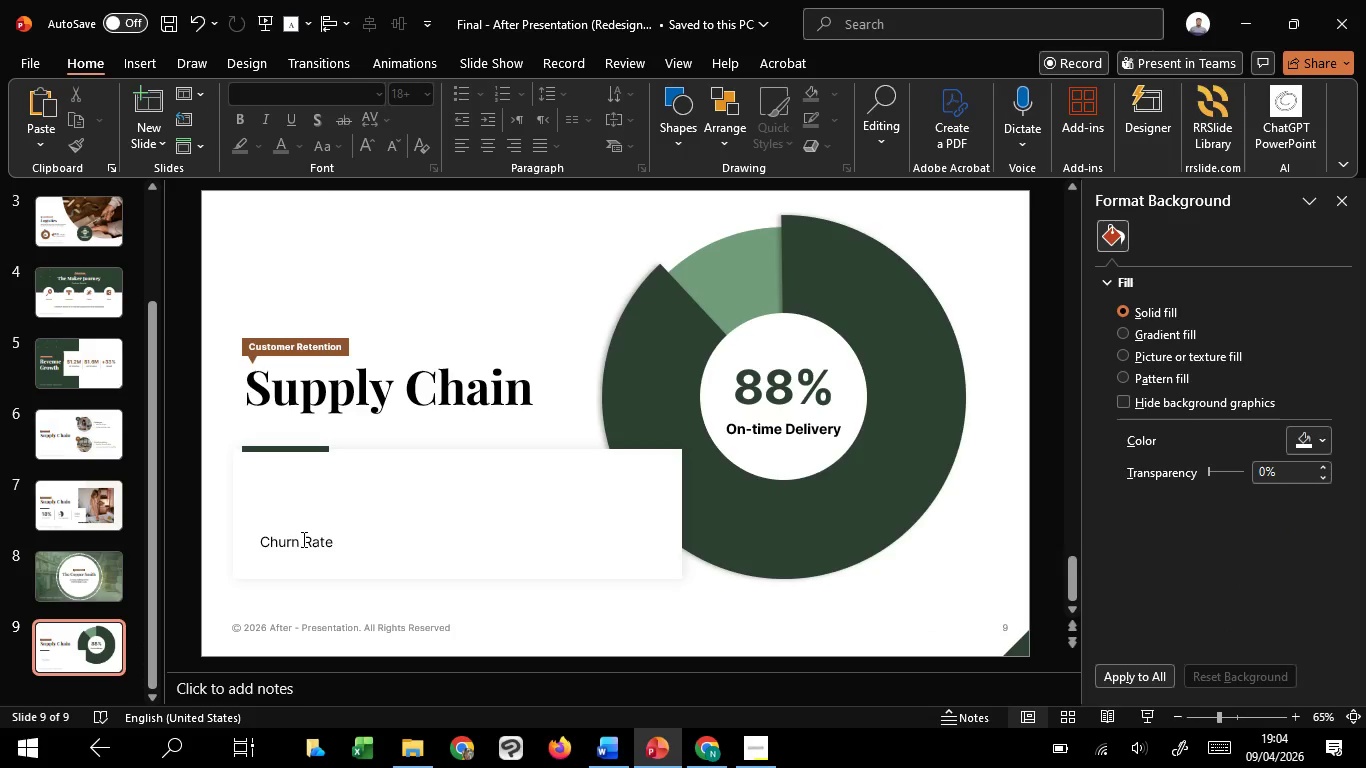 
left_click([302, 539])
 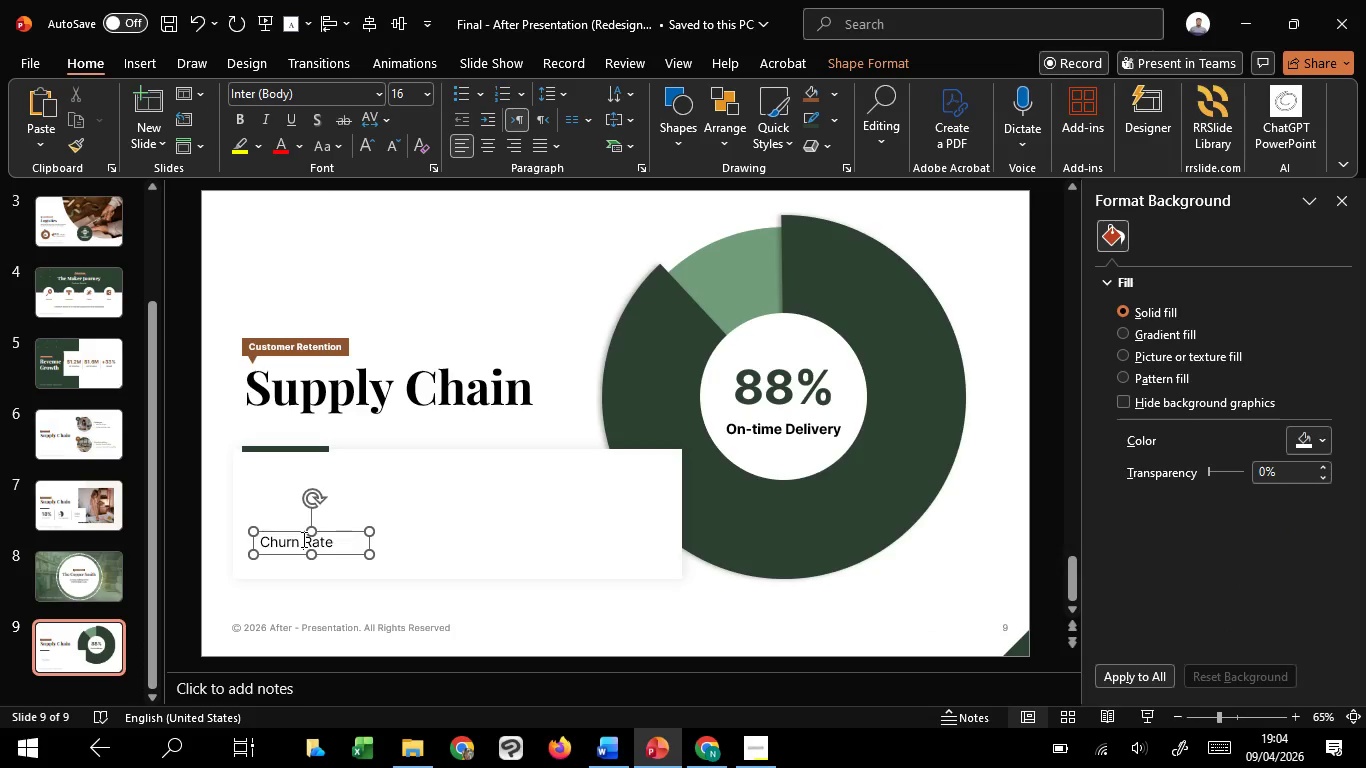 
key(Control+A)
 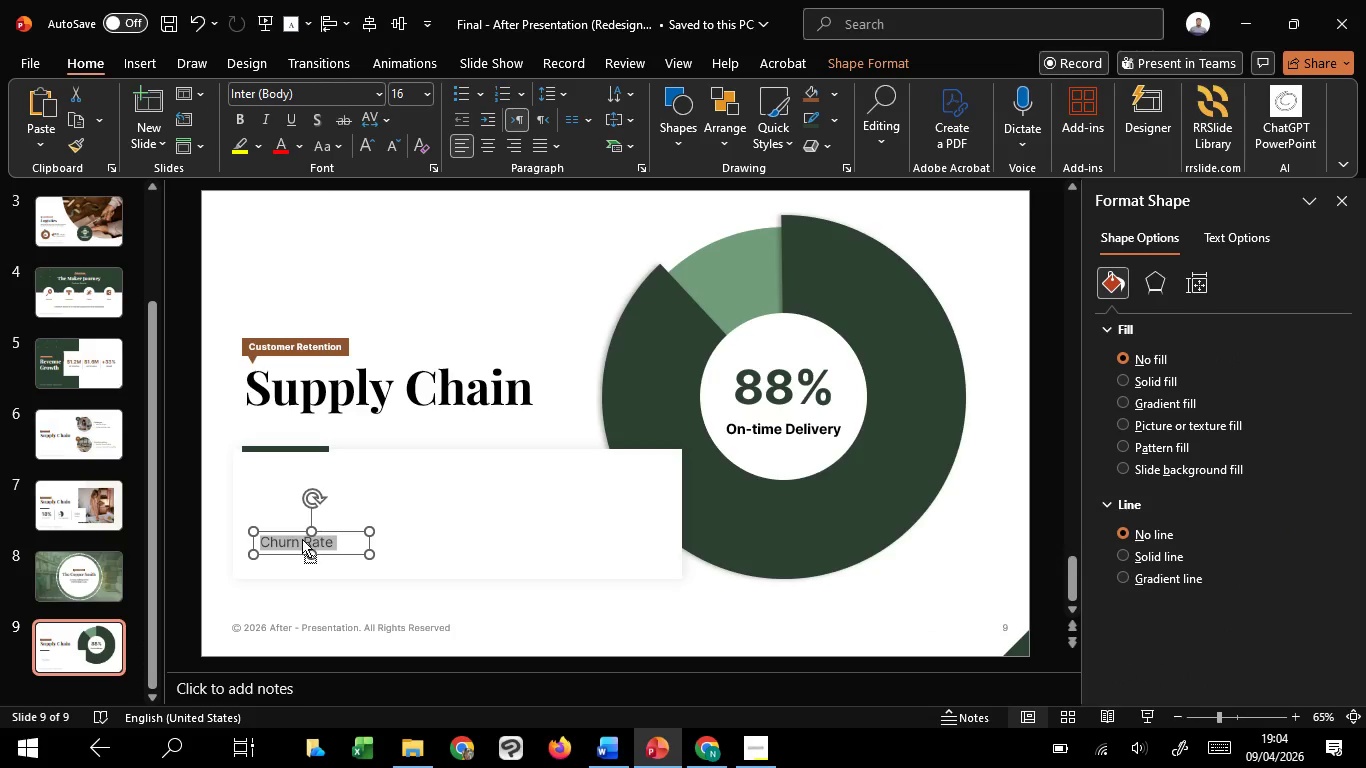 
right_click([302, 539])
 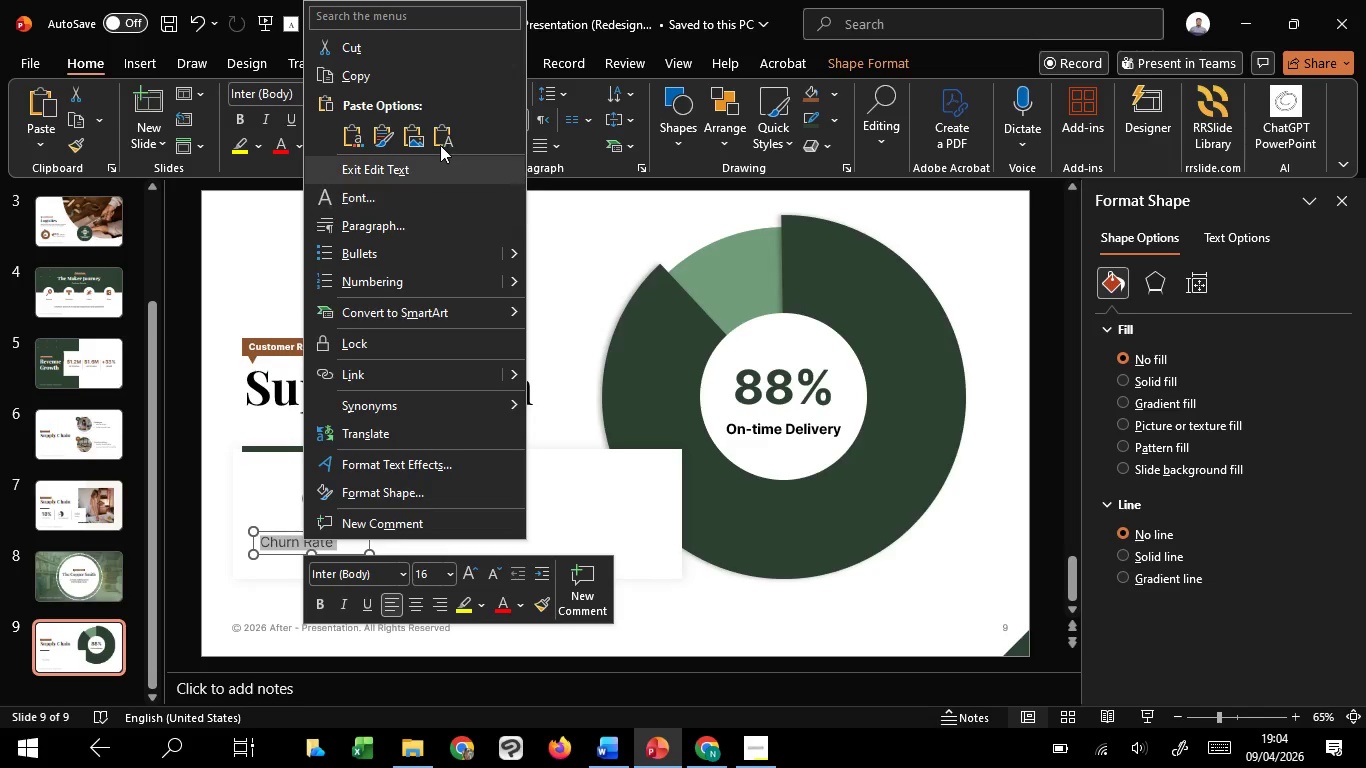 
left_click([440, 143])
 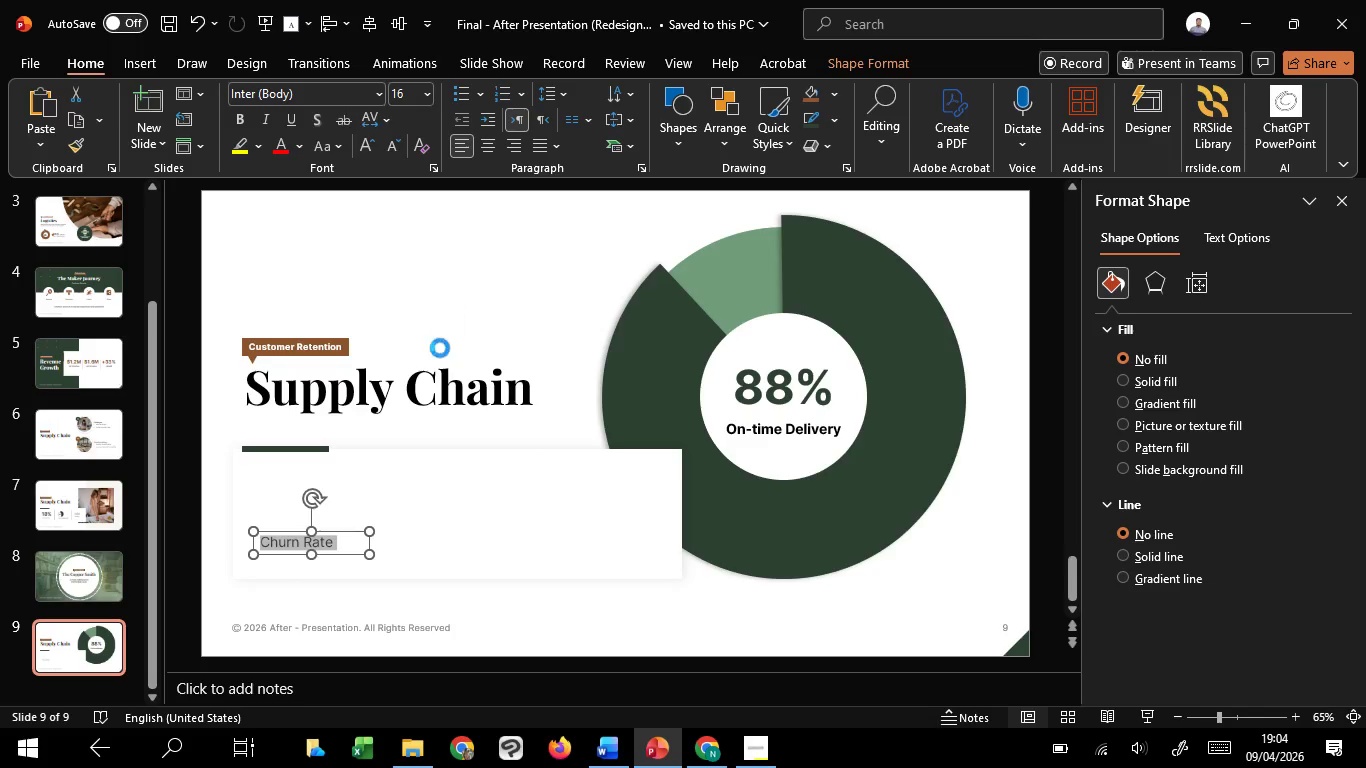 
key(Control+A)
 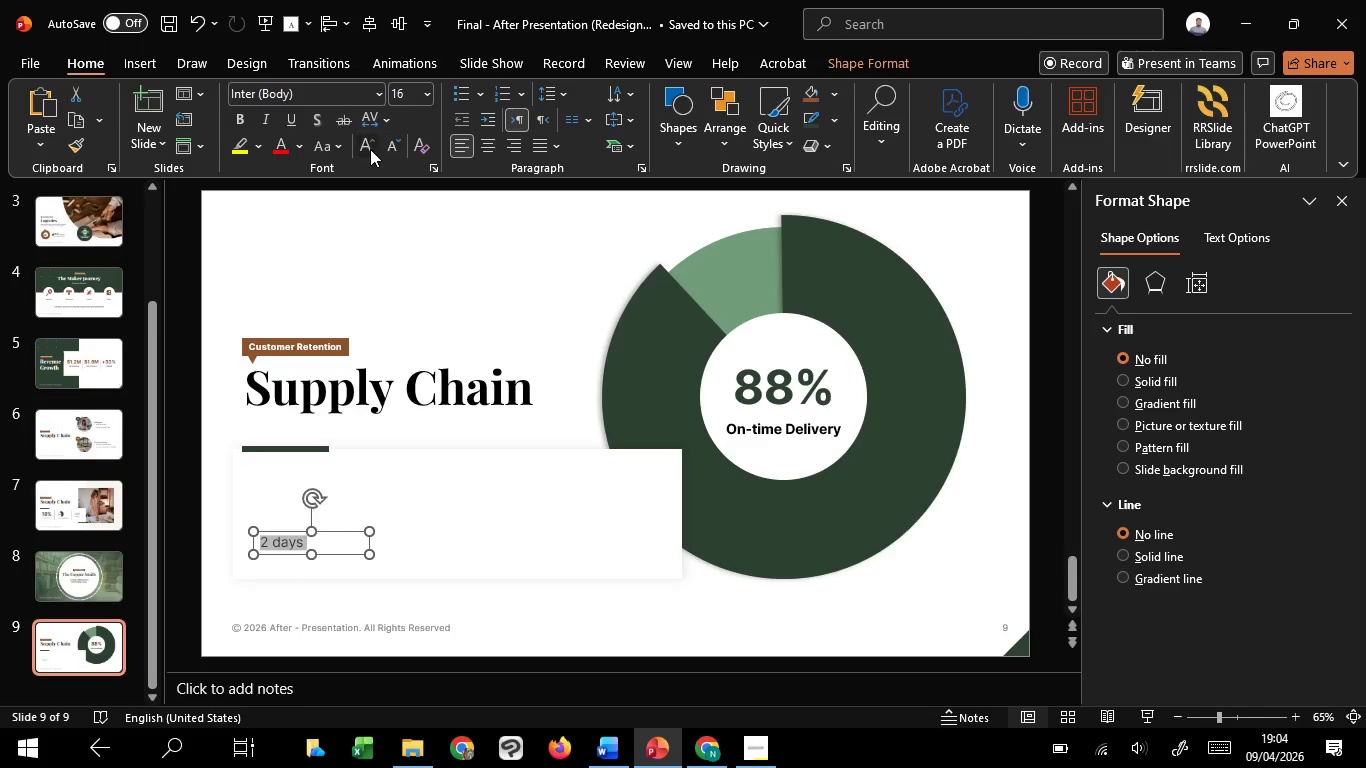 
double_click([370, 149])
 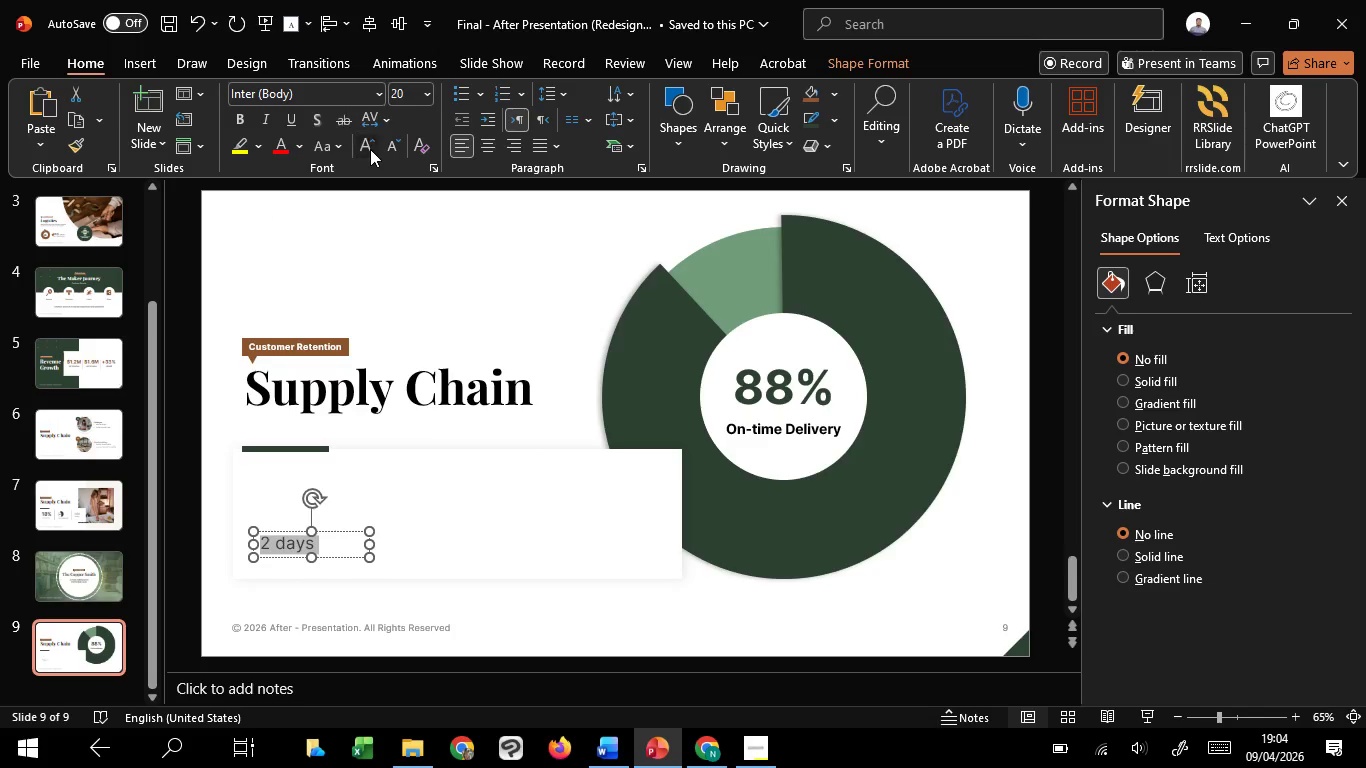 
triple_click([370, 149])
 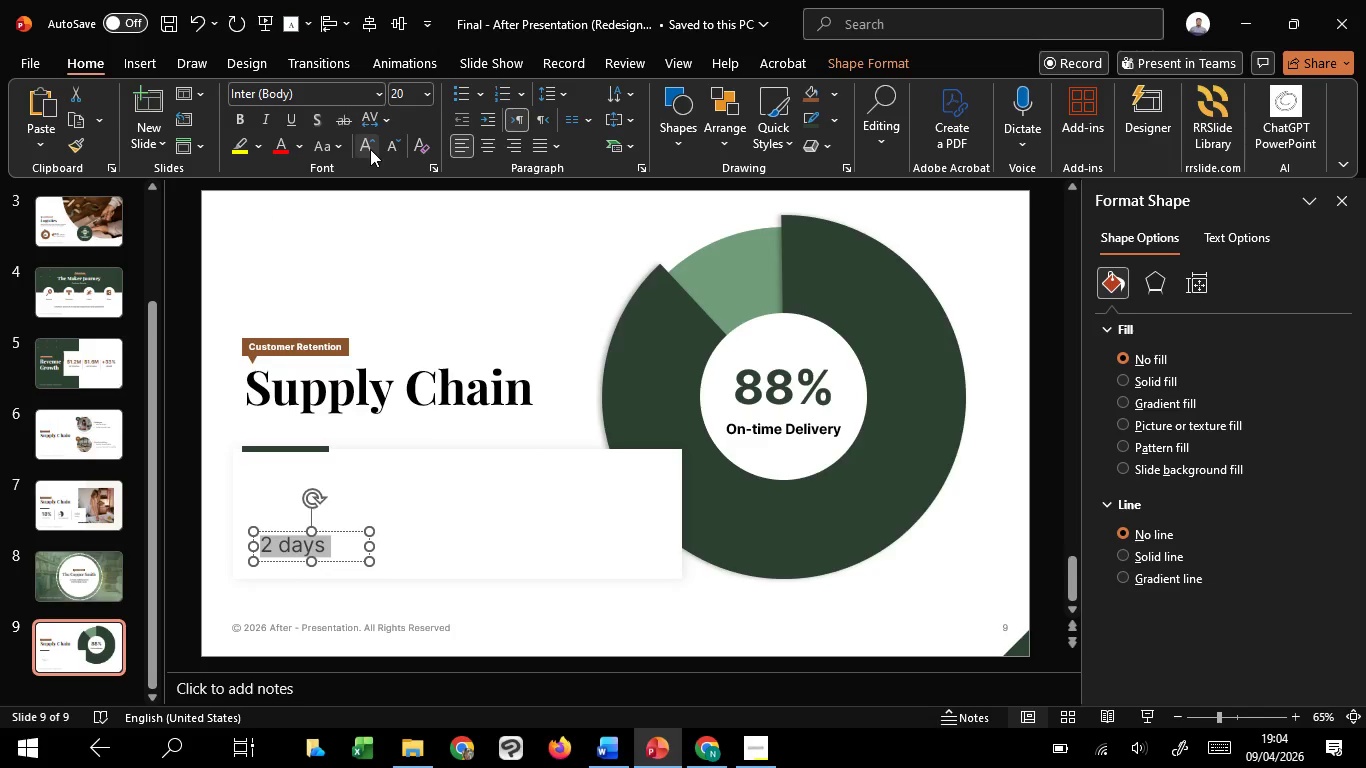 
triple_click([370, 149])
 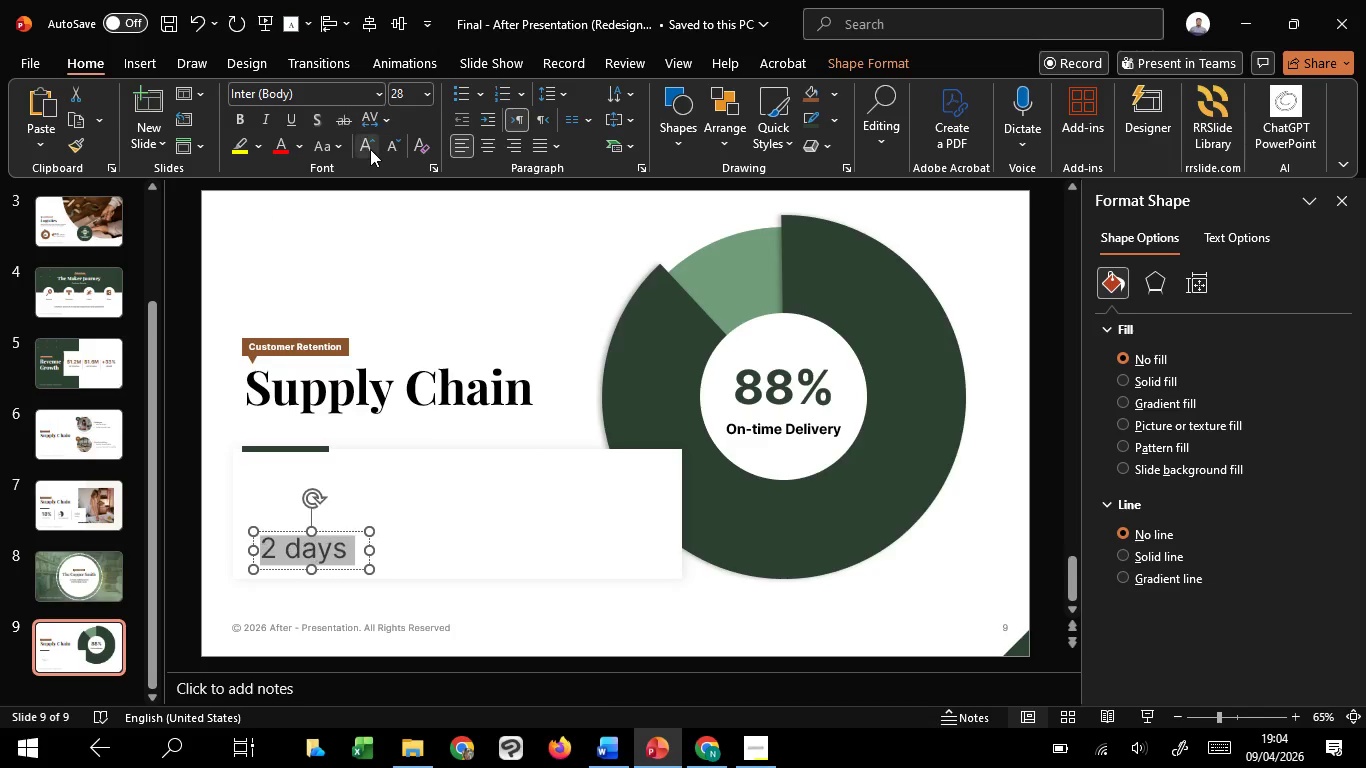 
triple_click([370, 149])
 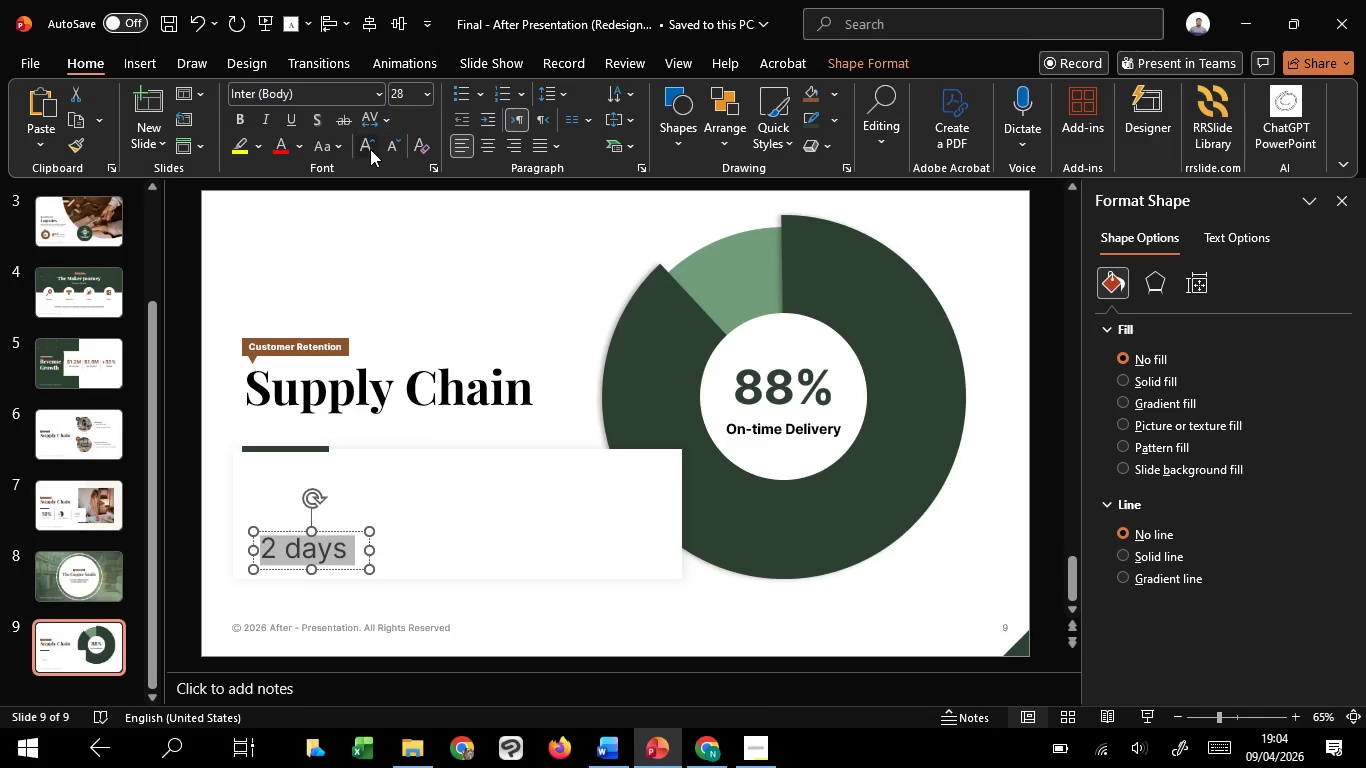 
triple_click([370, 149])
 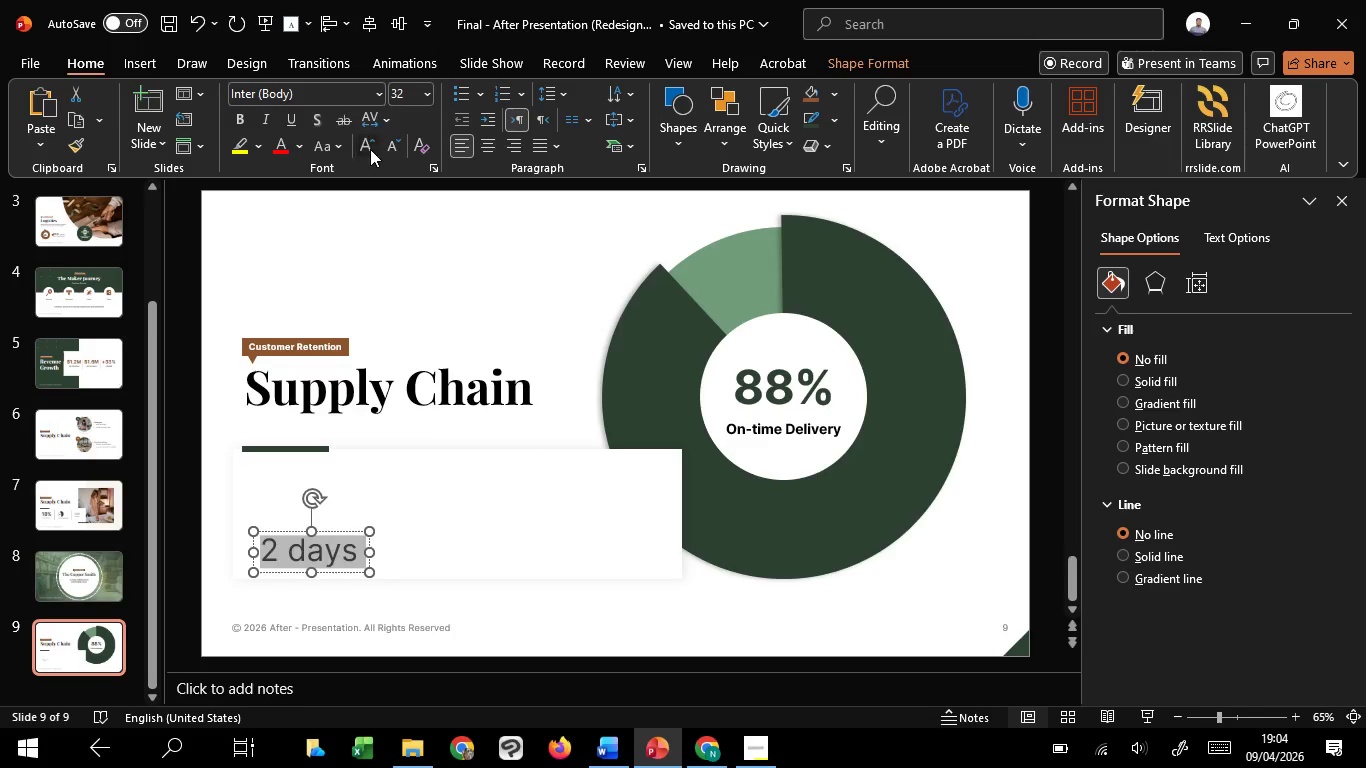 
triple_click([370, 149])
 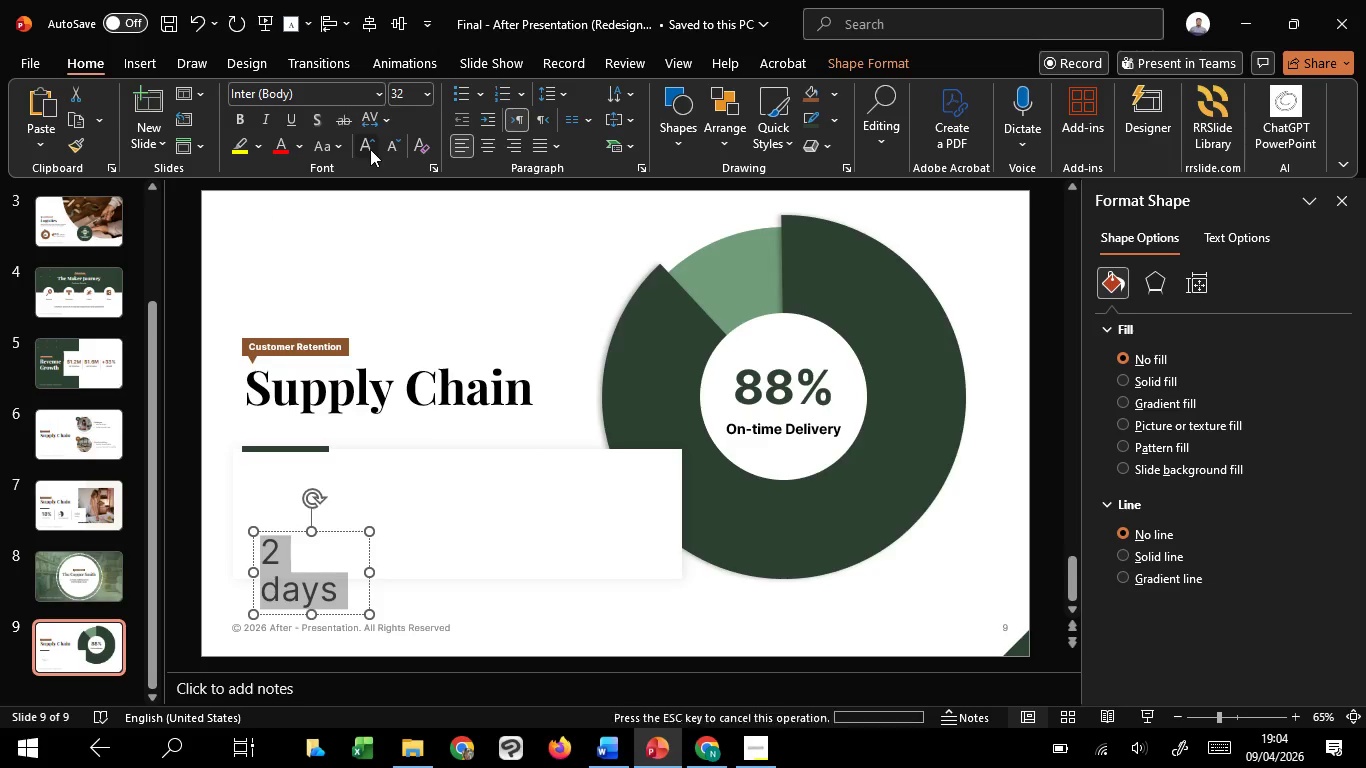 
triple_click([370, 149])
 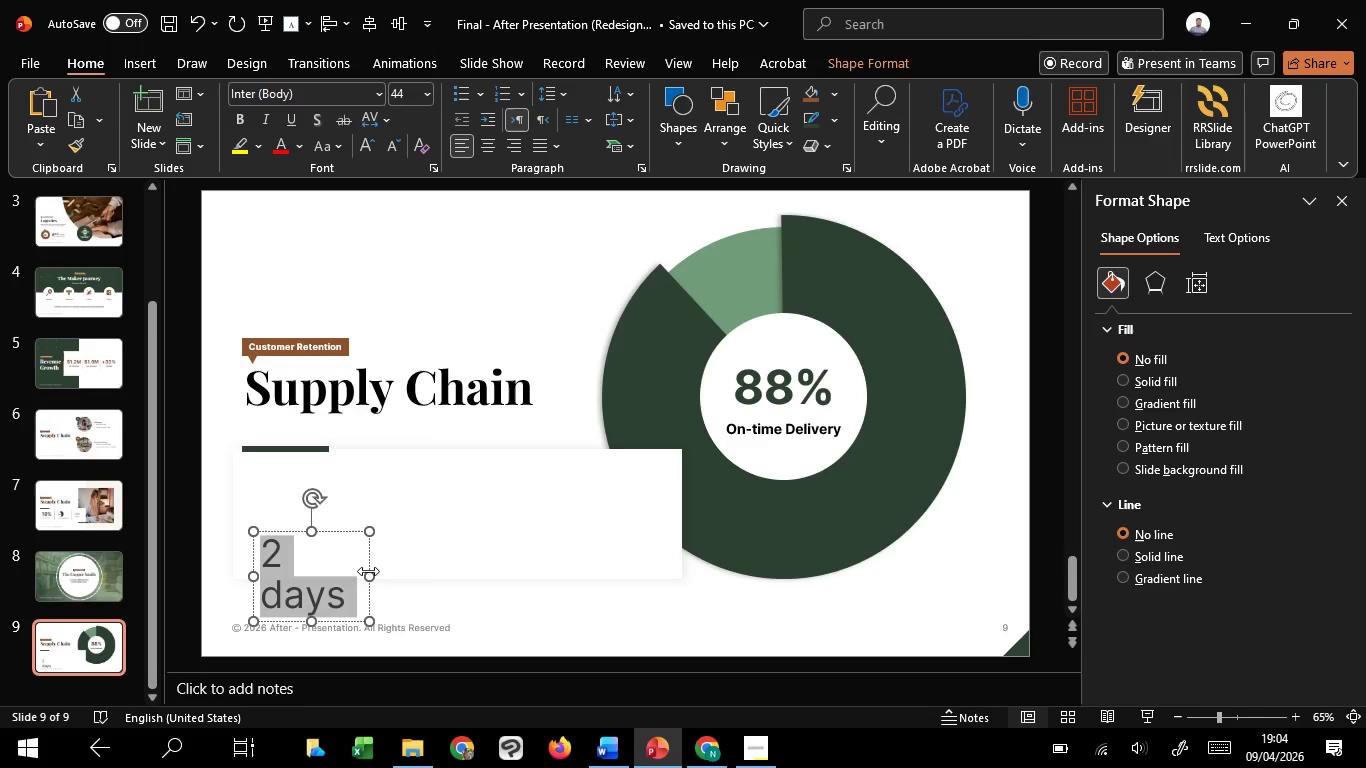 
left_click_drag(start_coordinate=[368, 571], to_coordinate=[445, 569])
 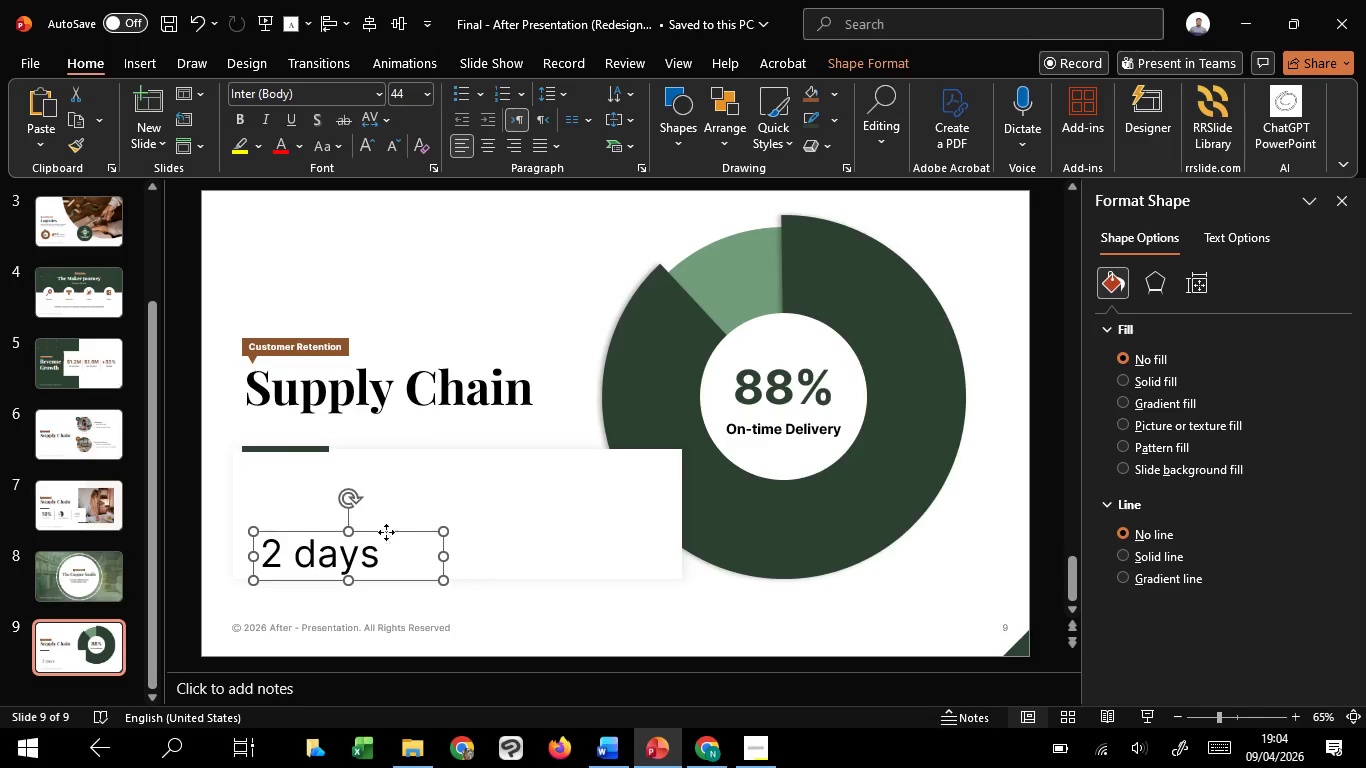 
left_click_drag(start_coordinate=[386, 532], to_coordinate=[398, 477])
 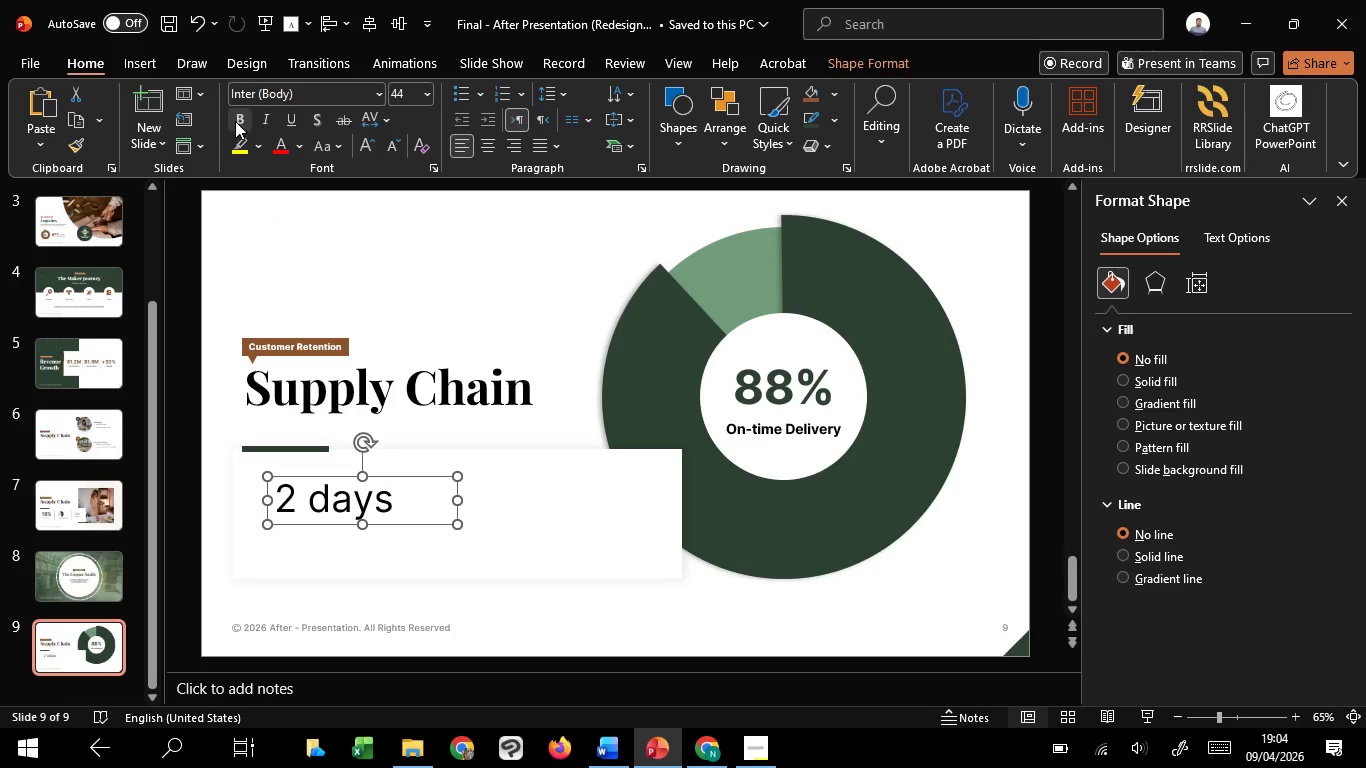 
left_click([235, 121])
 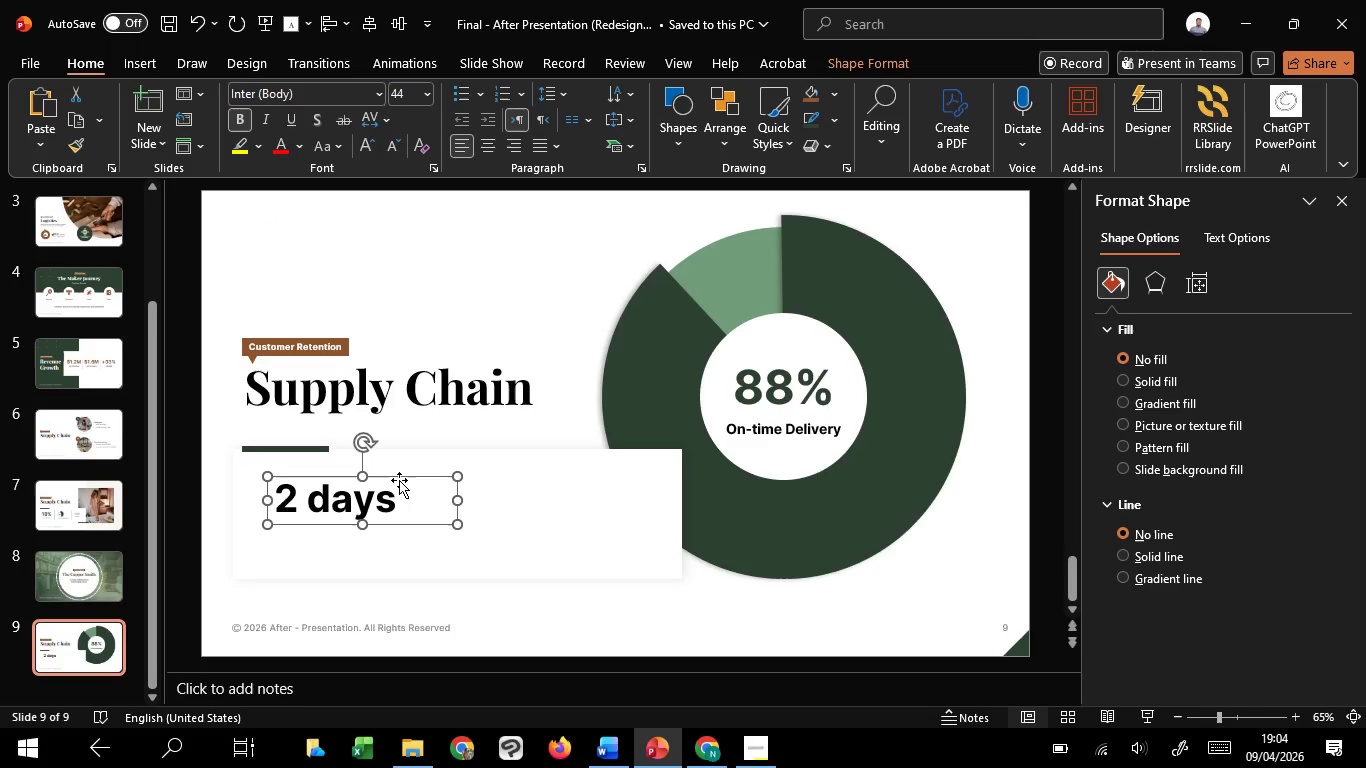 
left_click_drag(start_coordinate=[399, 480], to_coordinate=[390, 478])
 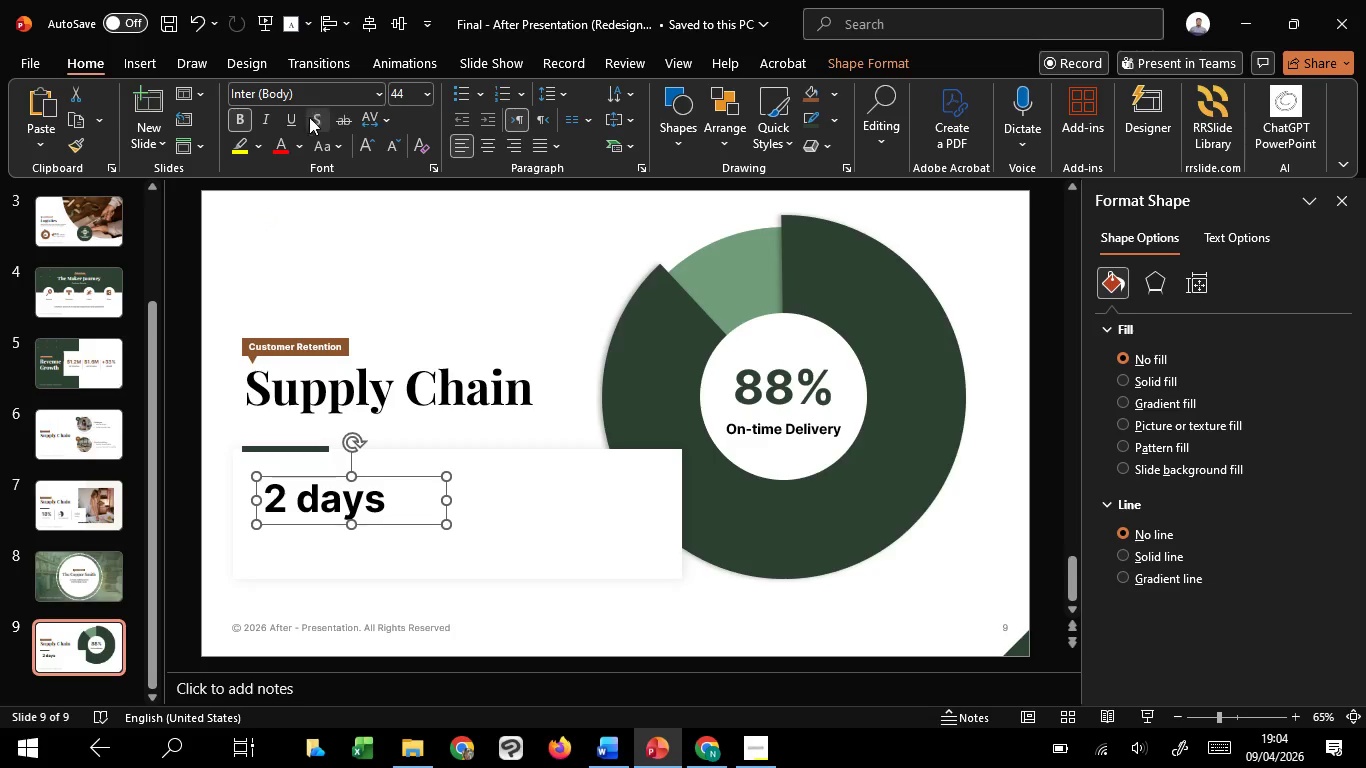 
hold_key(key=ShiftLeft, duration=1.39)
 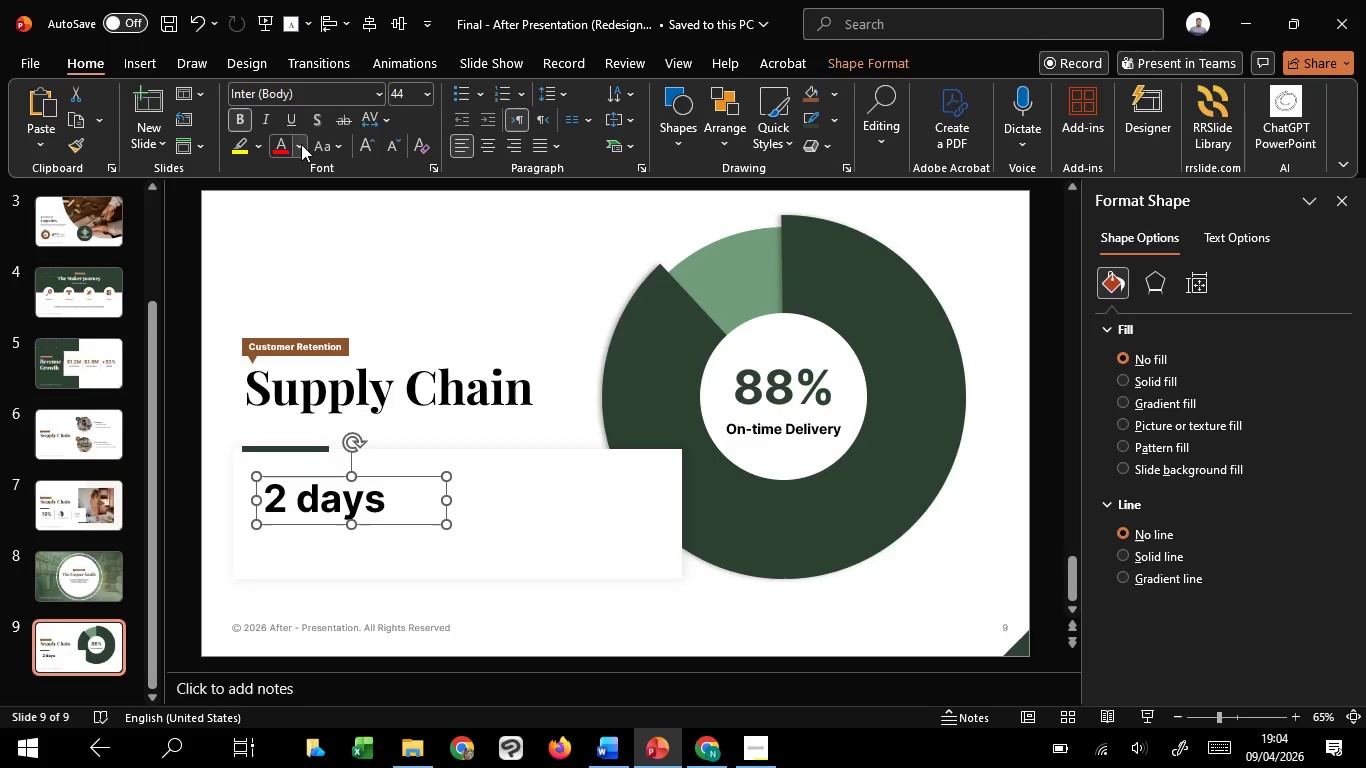 
left_click([301, 144])
 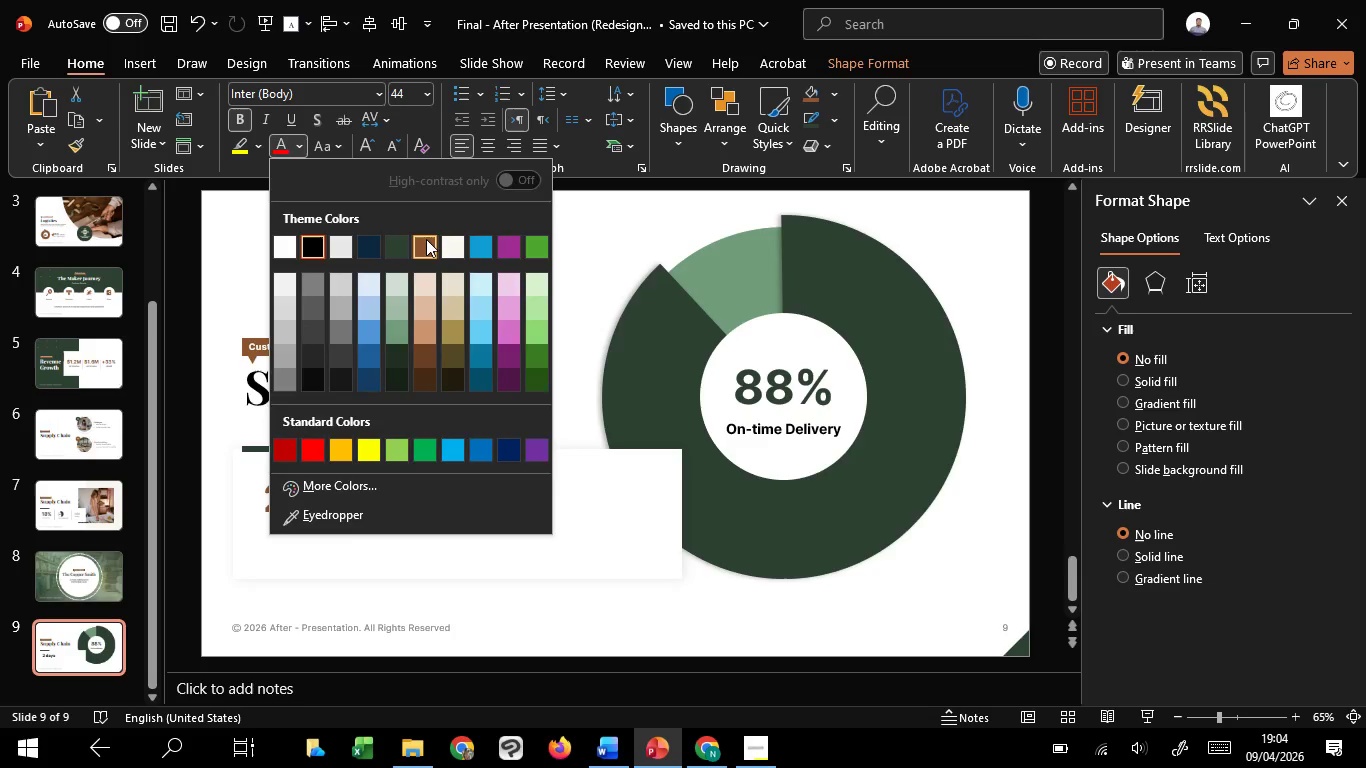 
left_click([426, 239])
 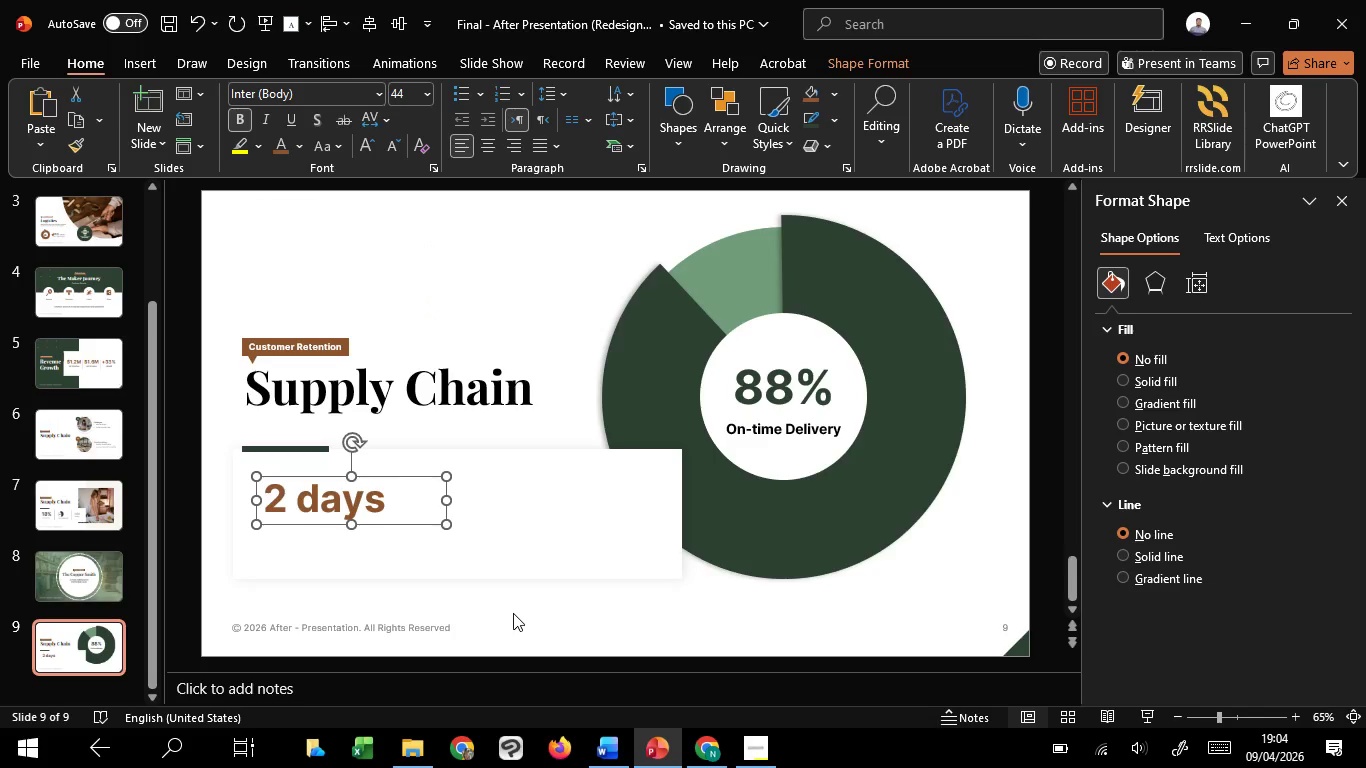 
left_click([513, 613])
 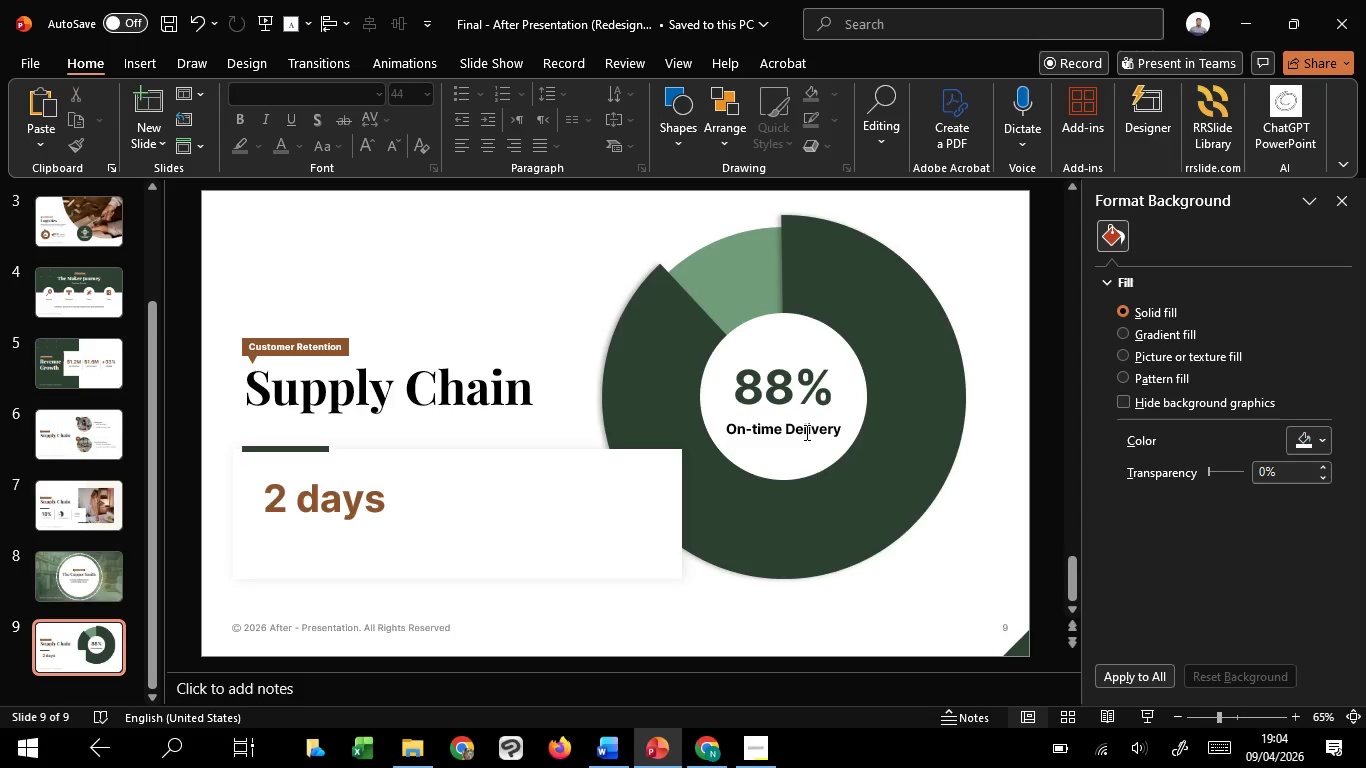 
left_click([805, 432])
 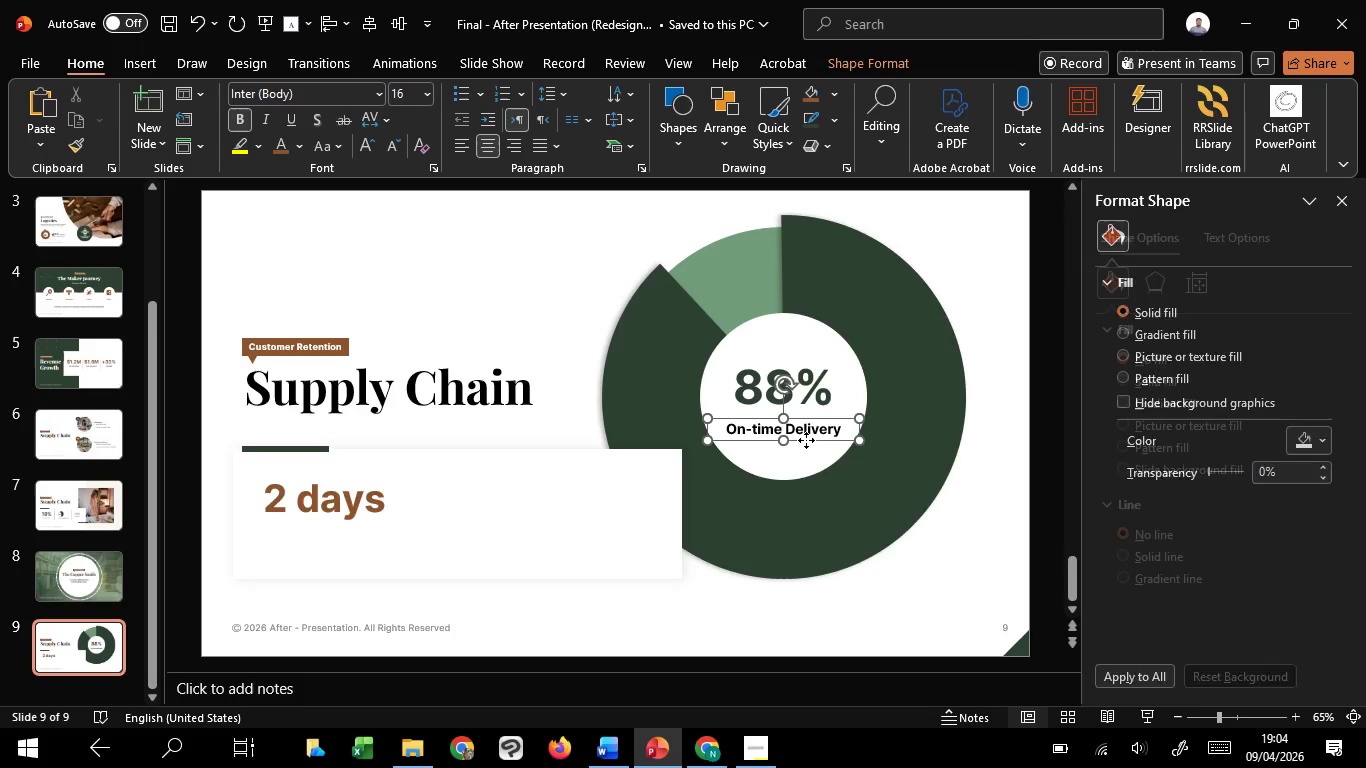 
left_click([806, 440])
 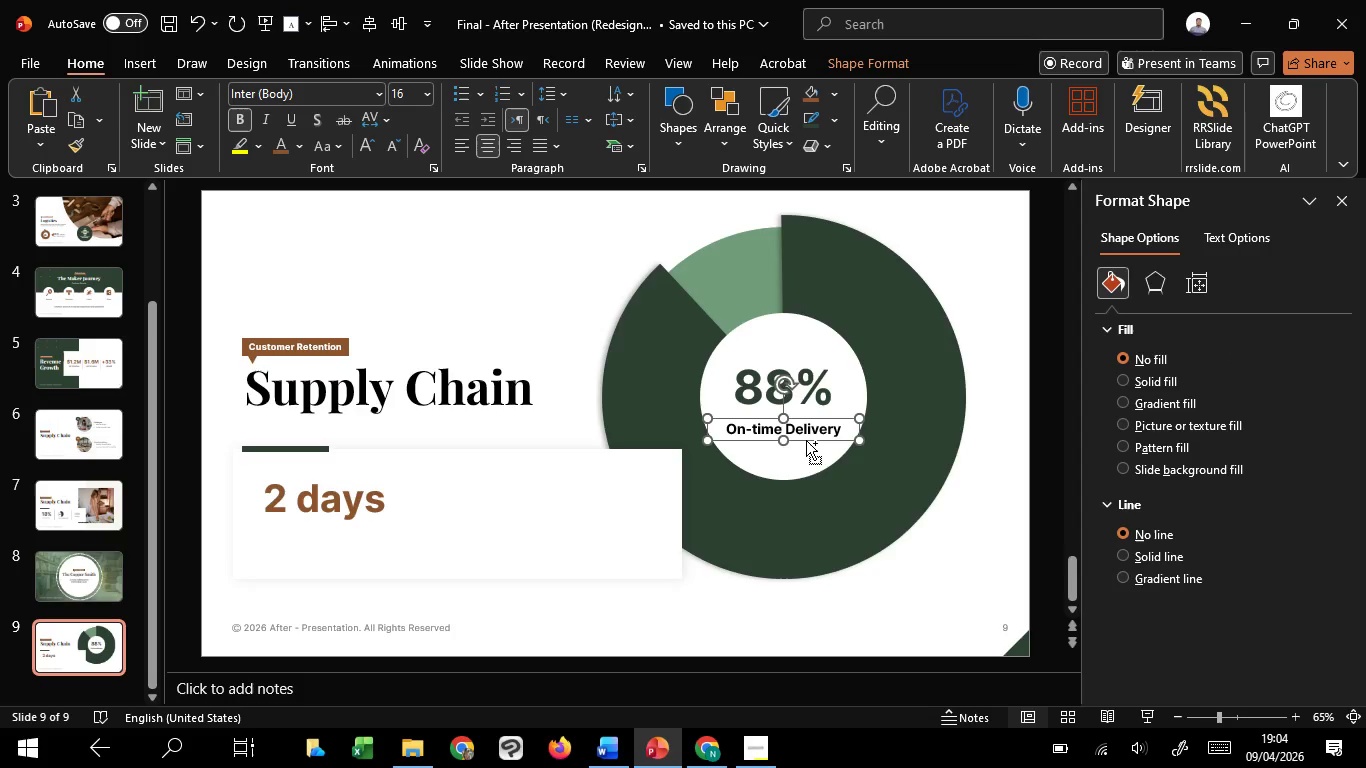 
hold_key(key=ControlLeft, duration=1.38)
hold_key(key=ShiftLeft, duration=1.25)
left_click_drag(start_coordinate=[806, 440], to_coordinate=[798, 539])
 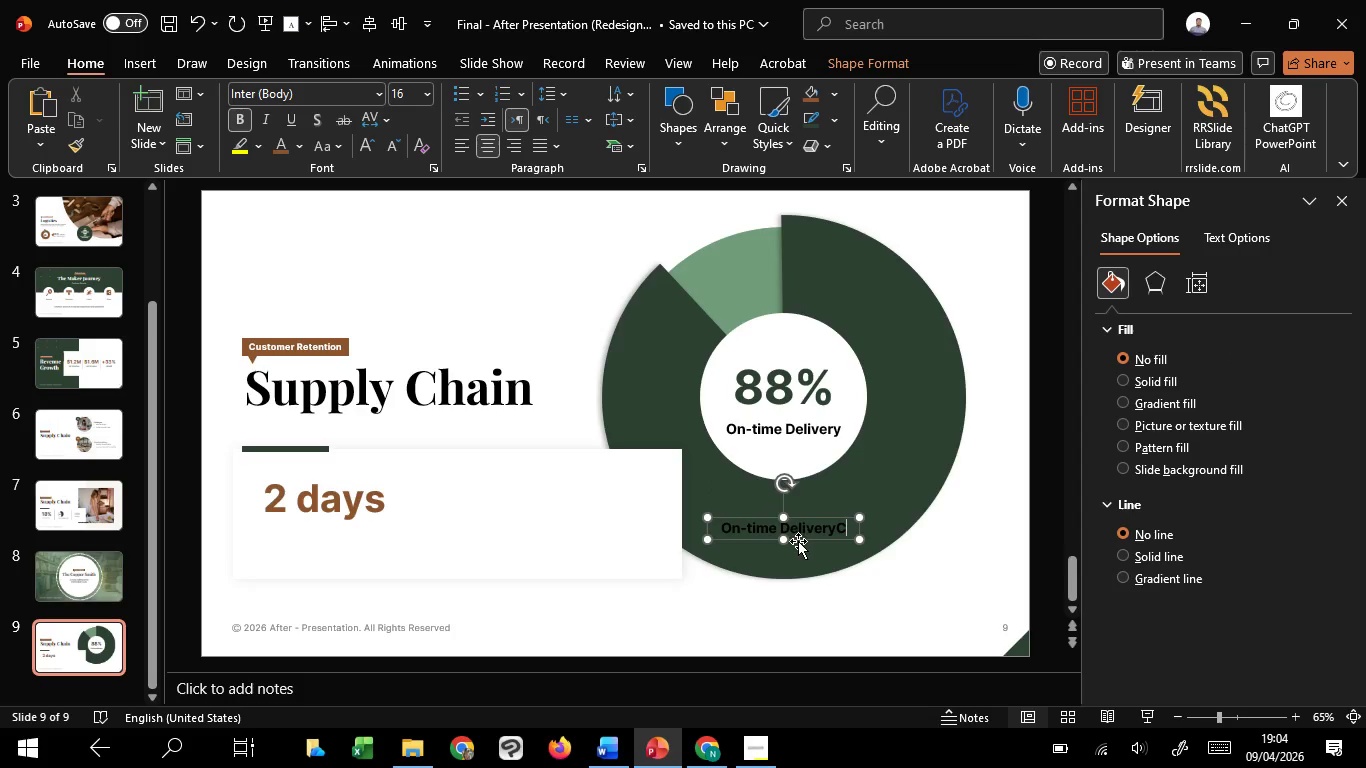 
hold_key(key=C, duration=0.67)
 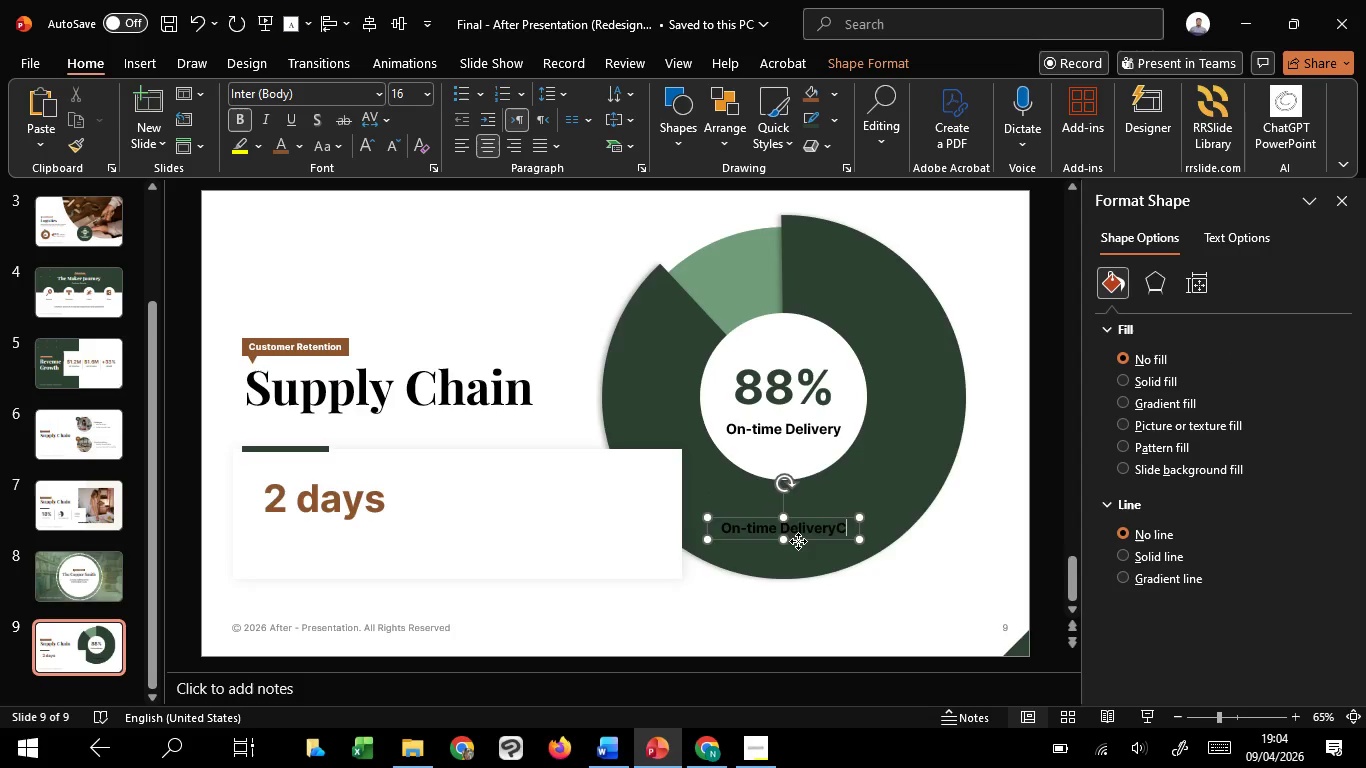 
left_click_drag(start_coordinate=[798, 541], to_coordinate=[343, 561])
 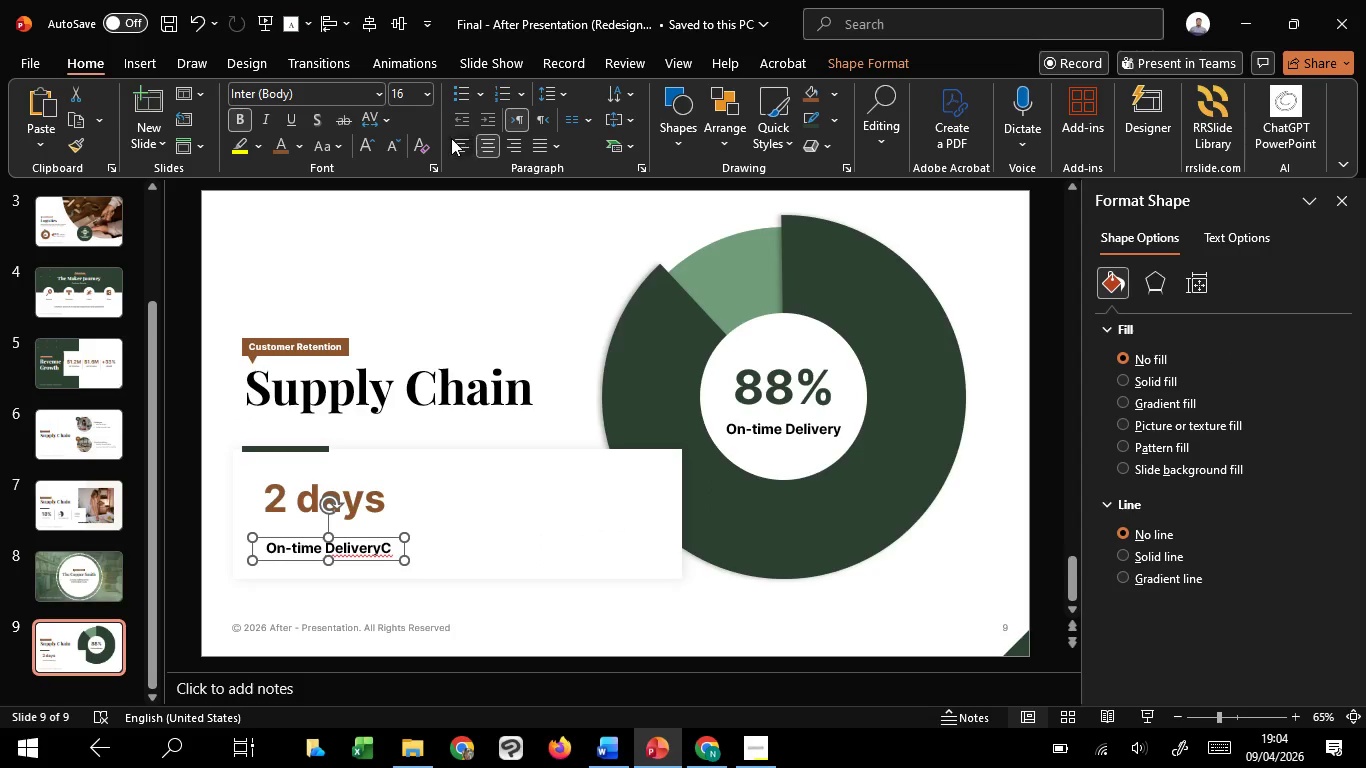 
left_click([451, 138])
 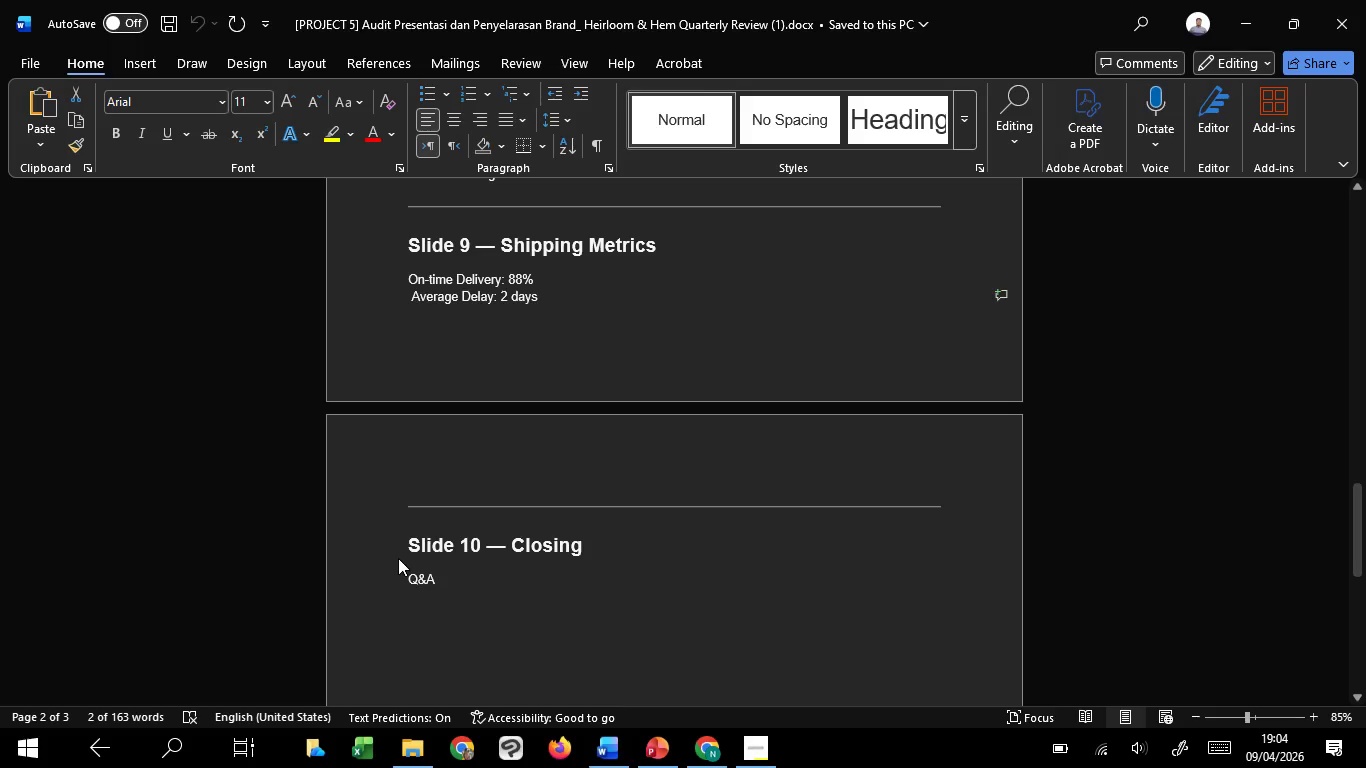 
wait(5.8)
 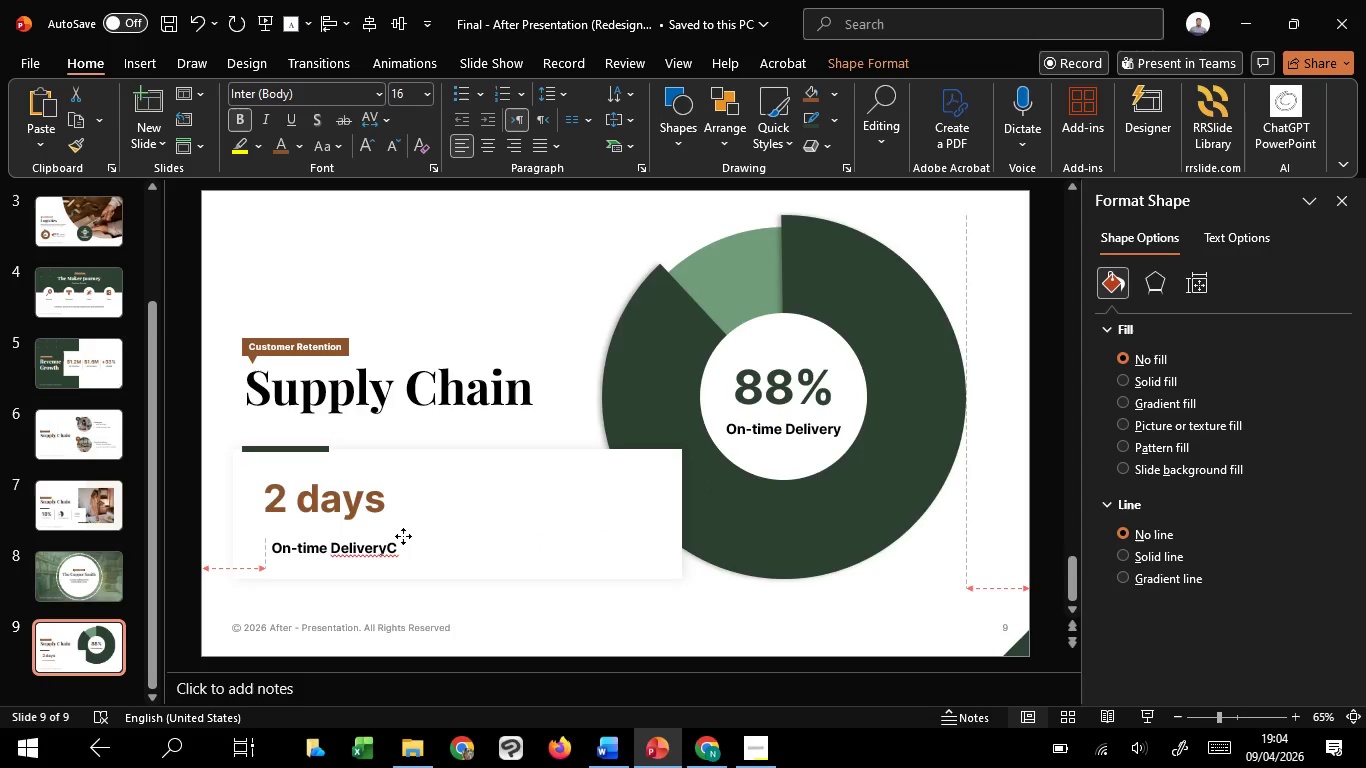 
left_click_drag(start_coordinate=[414, 298], to_coordinate=[491, 298])
 